 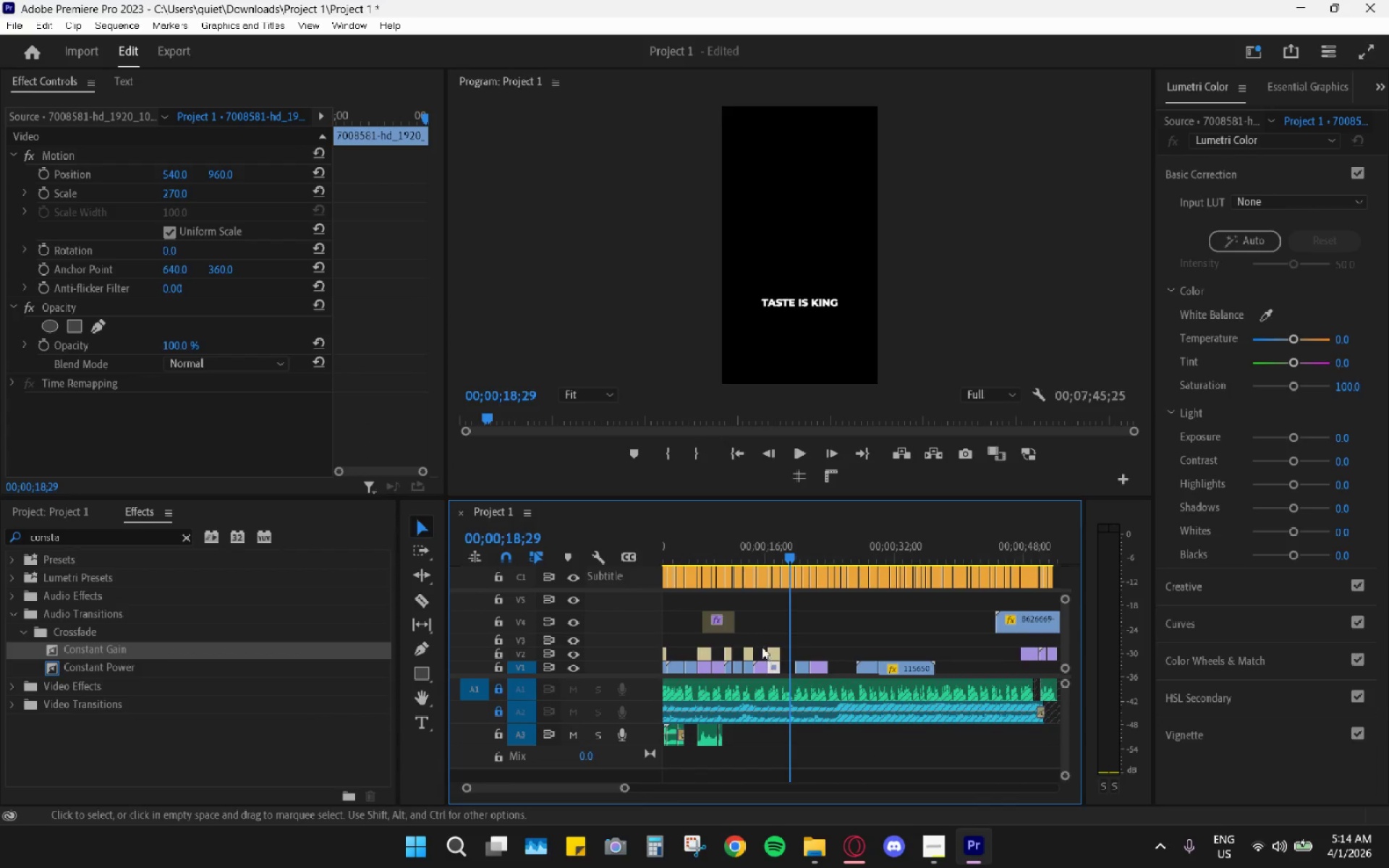 
left_click_drag(start_coordinate=[781, 552], to_coordinate=[770, 551])
 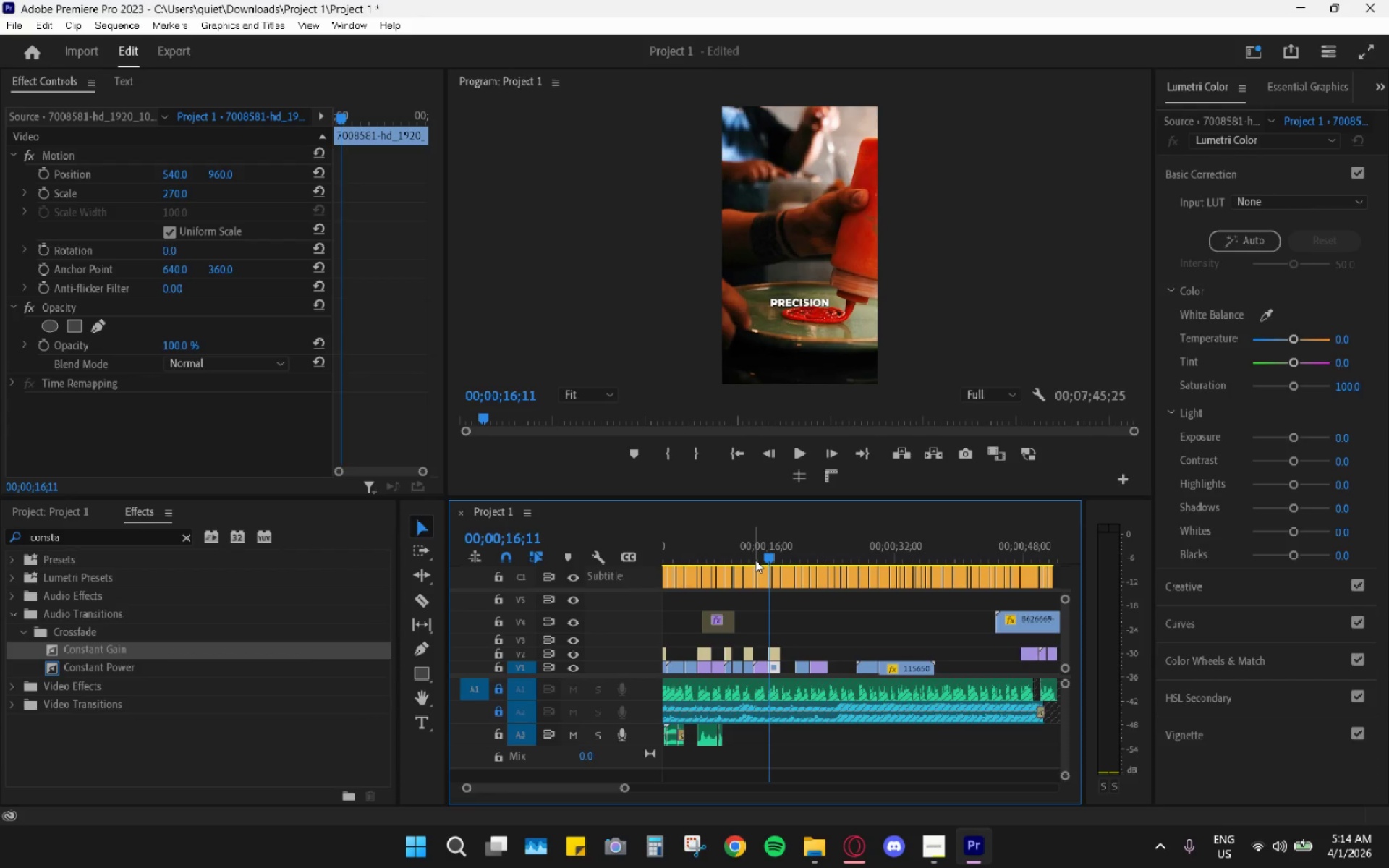 
key(Space)
 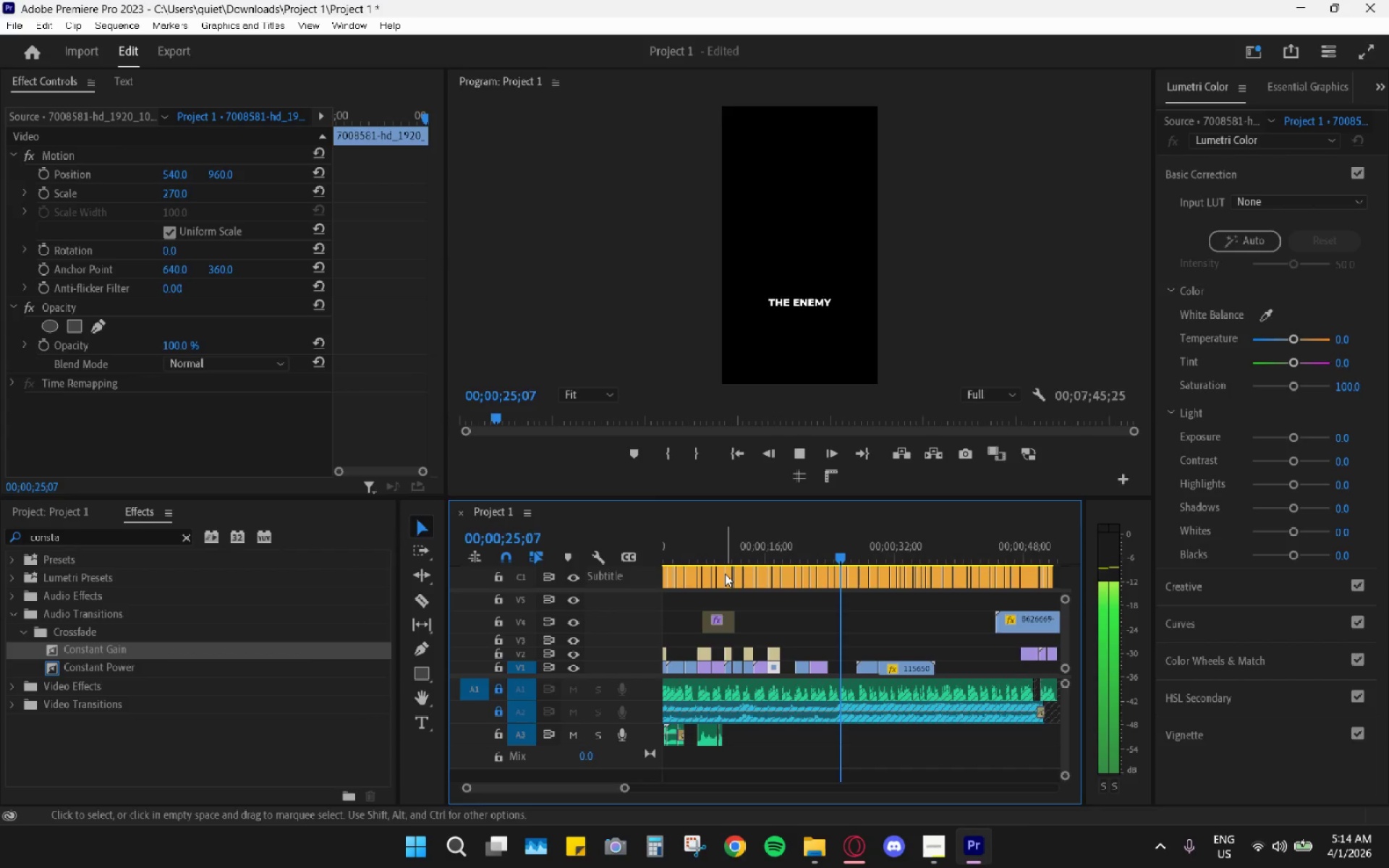 
wait(14.0)
 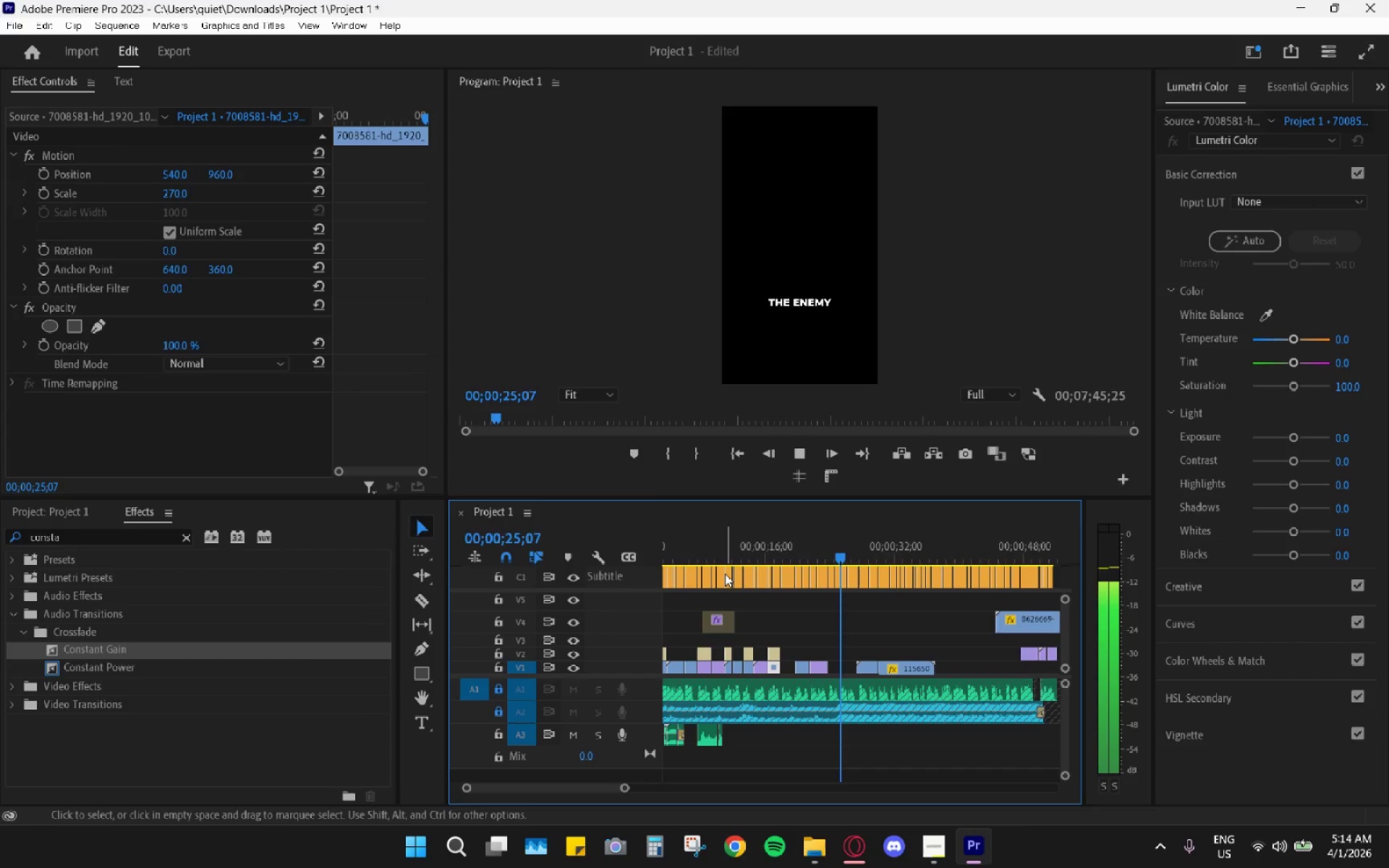 
key(Space)
 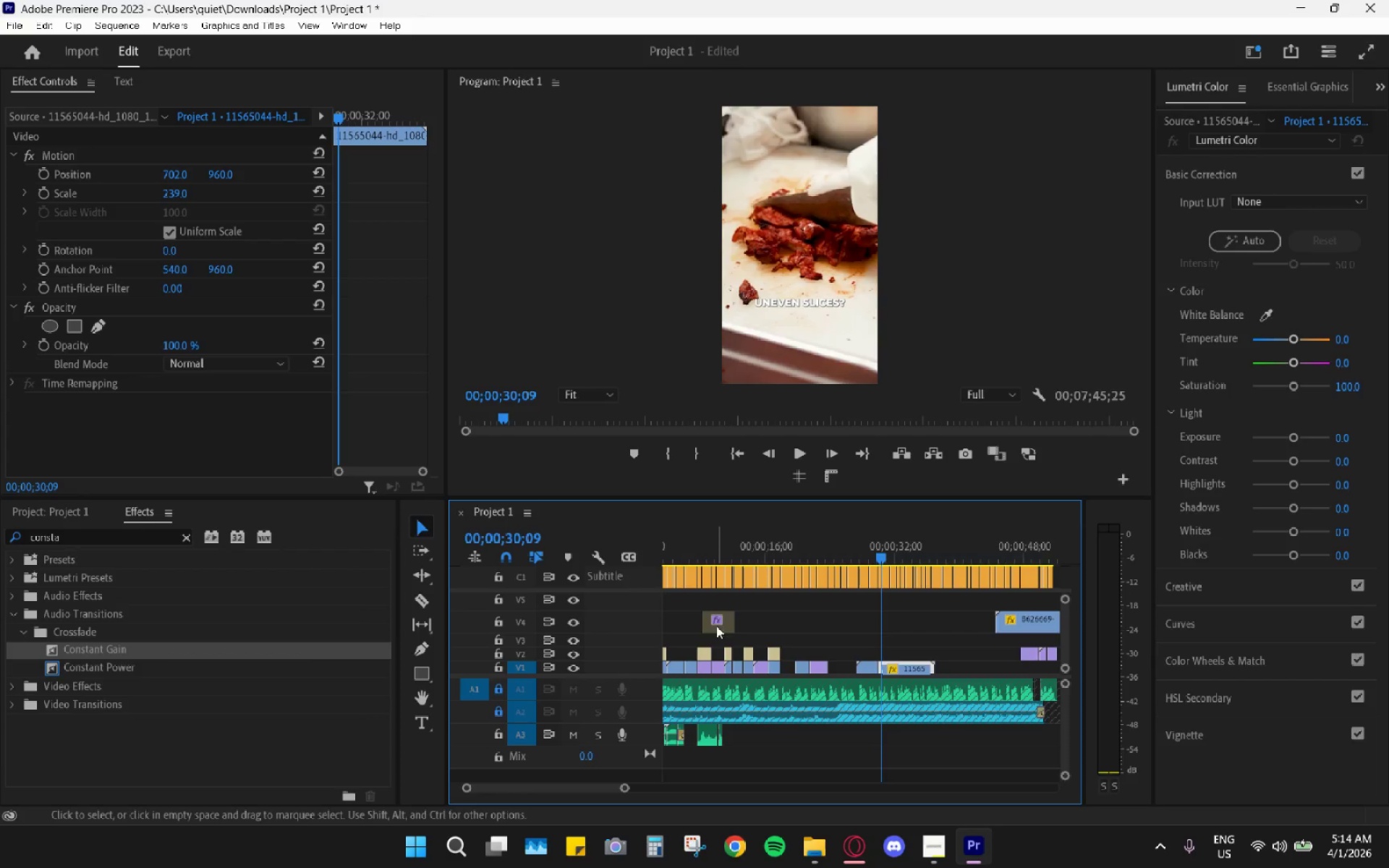 
left_click_drag(start_coordinate=[716, 624], to_coordinate=[867, 652])
 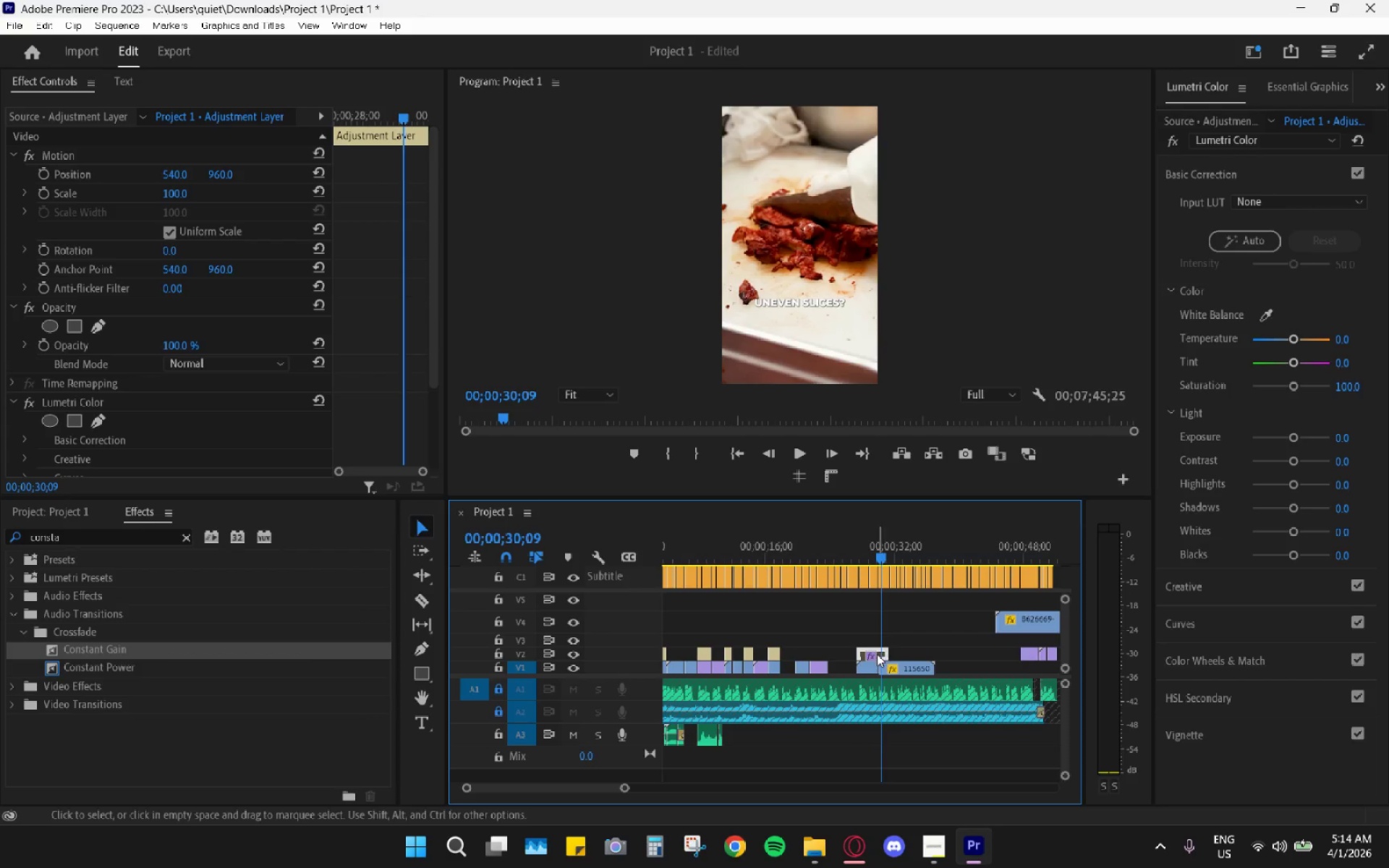 
key(C)
 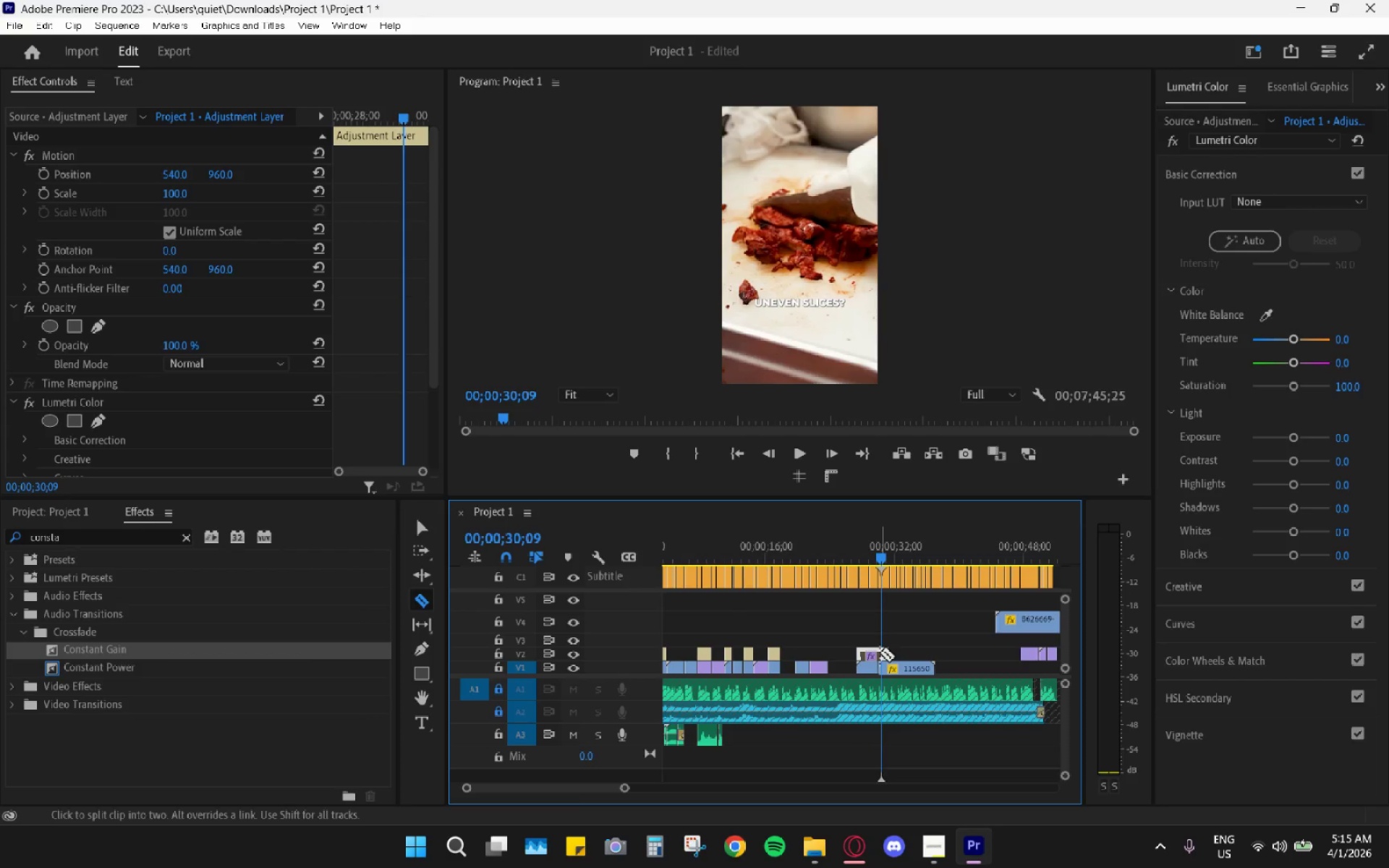 
left_click([879, 652])
 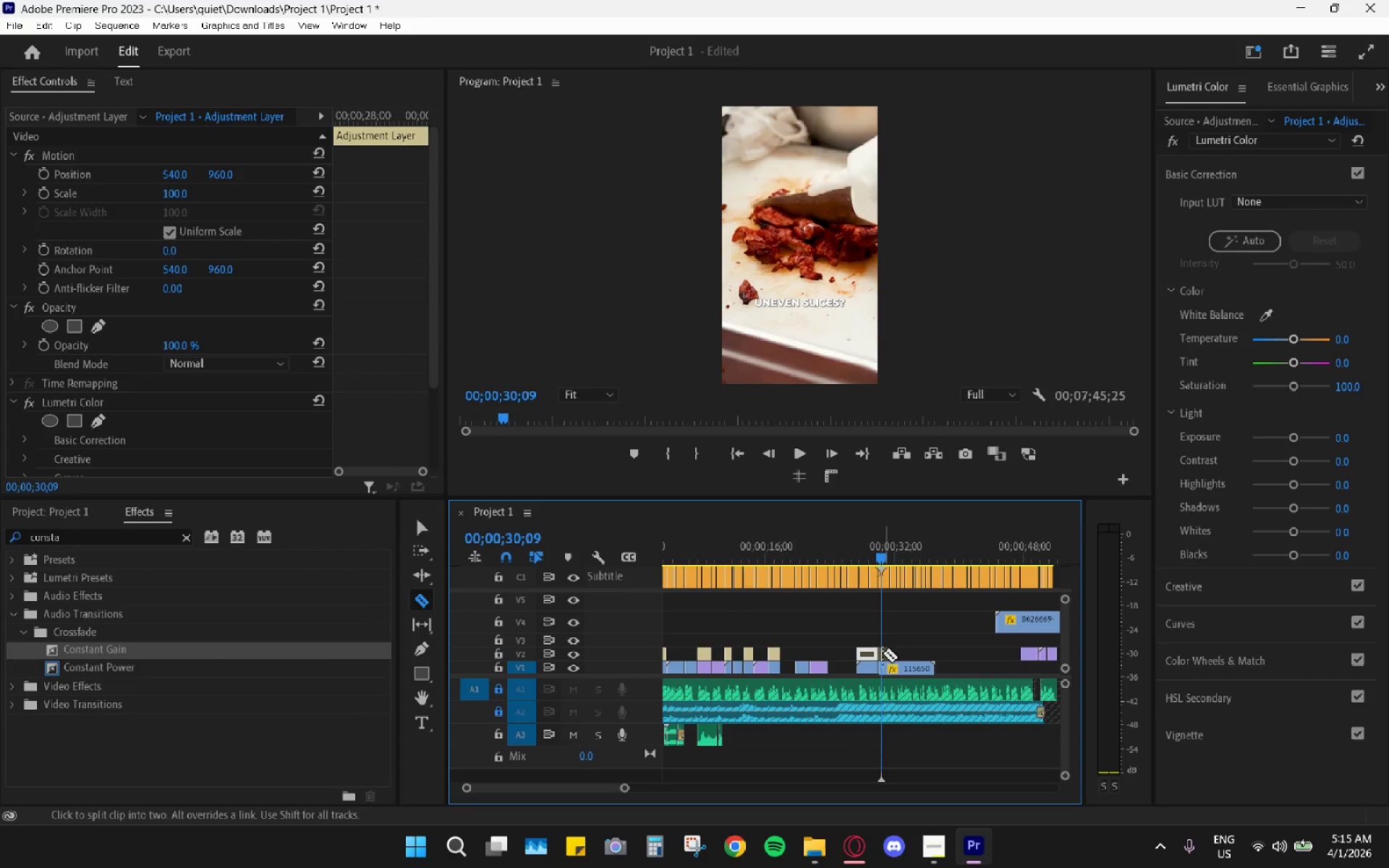 
key(V)
 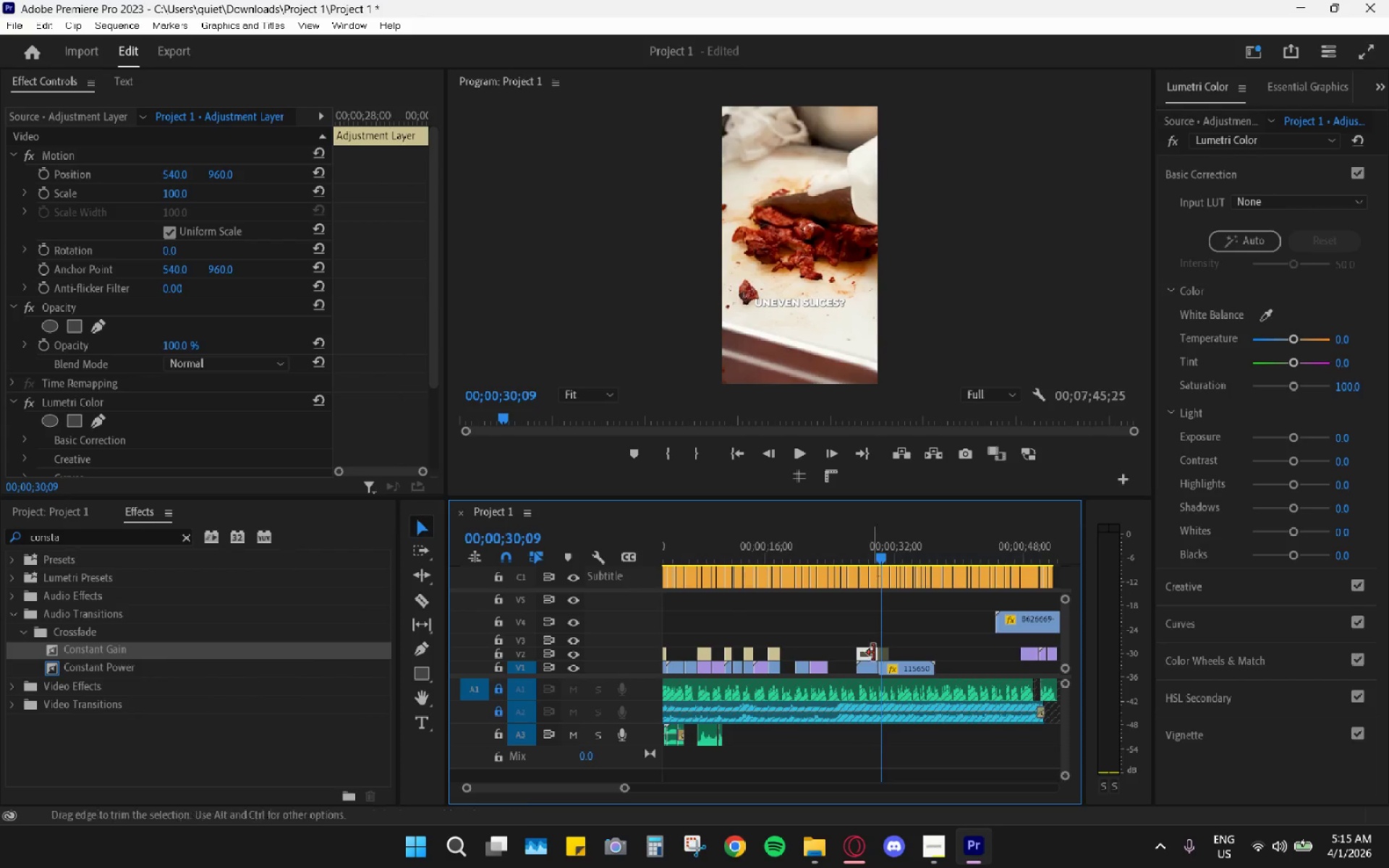 
left_click_drag(start_coordinate=[885, 653], to_coordinate=[691, 611])
 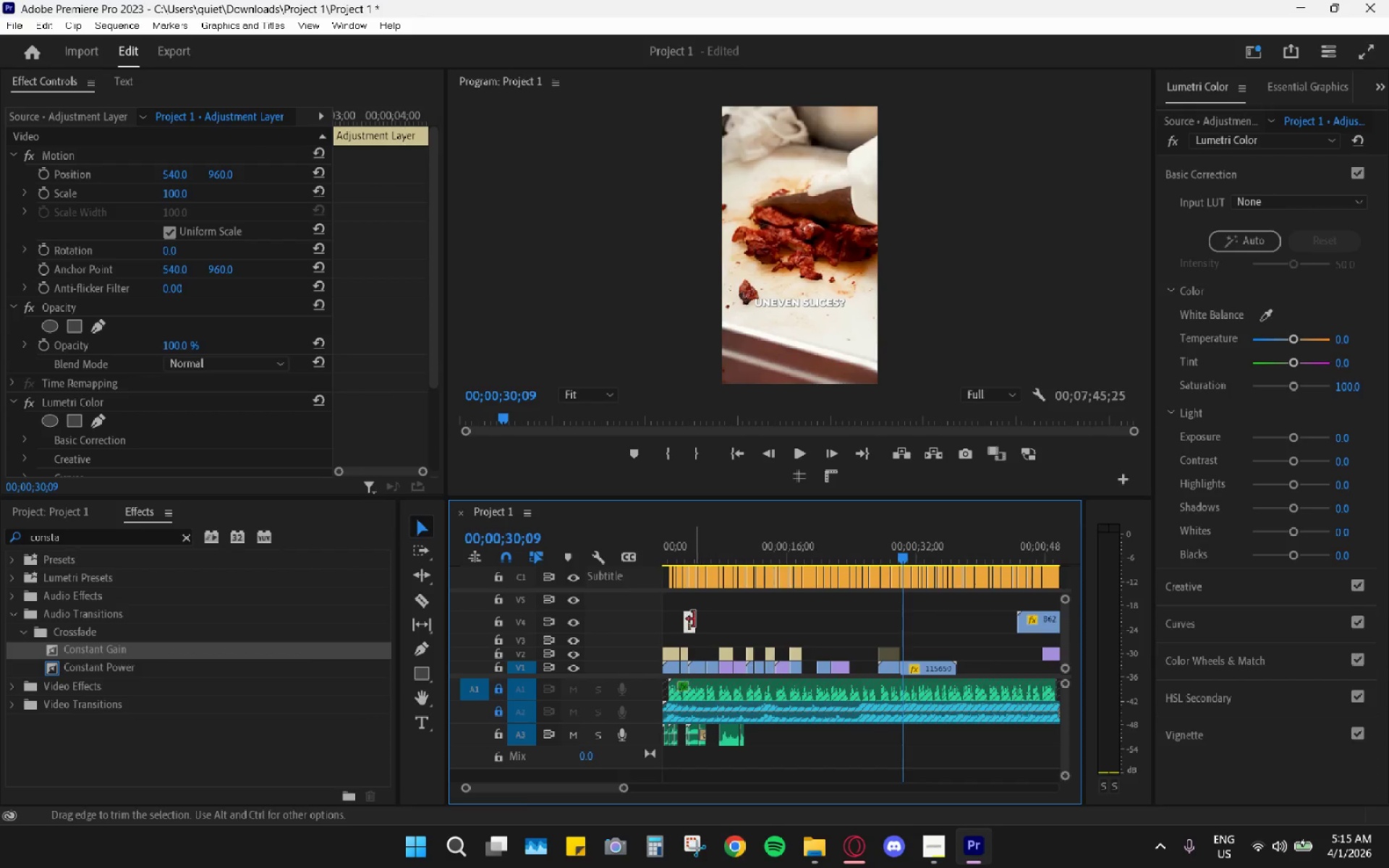 
left_click_drag(start_coordinate=[694, 619], to_coordinate=[779, 631])
 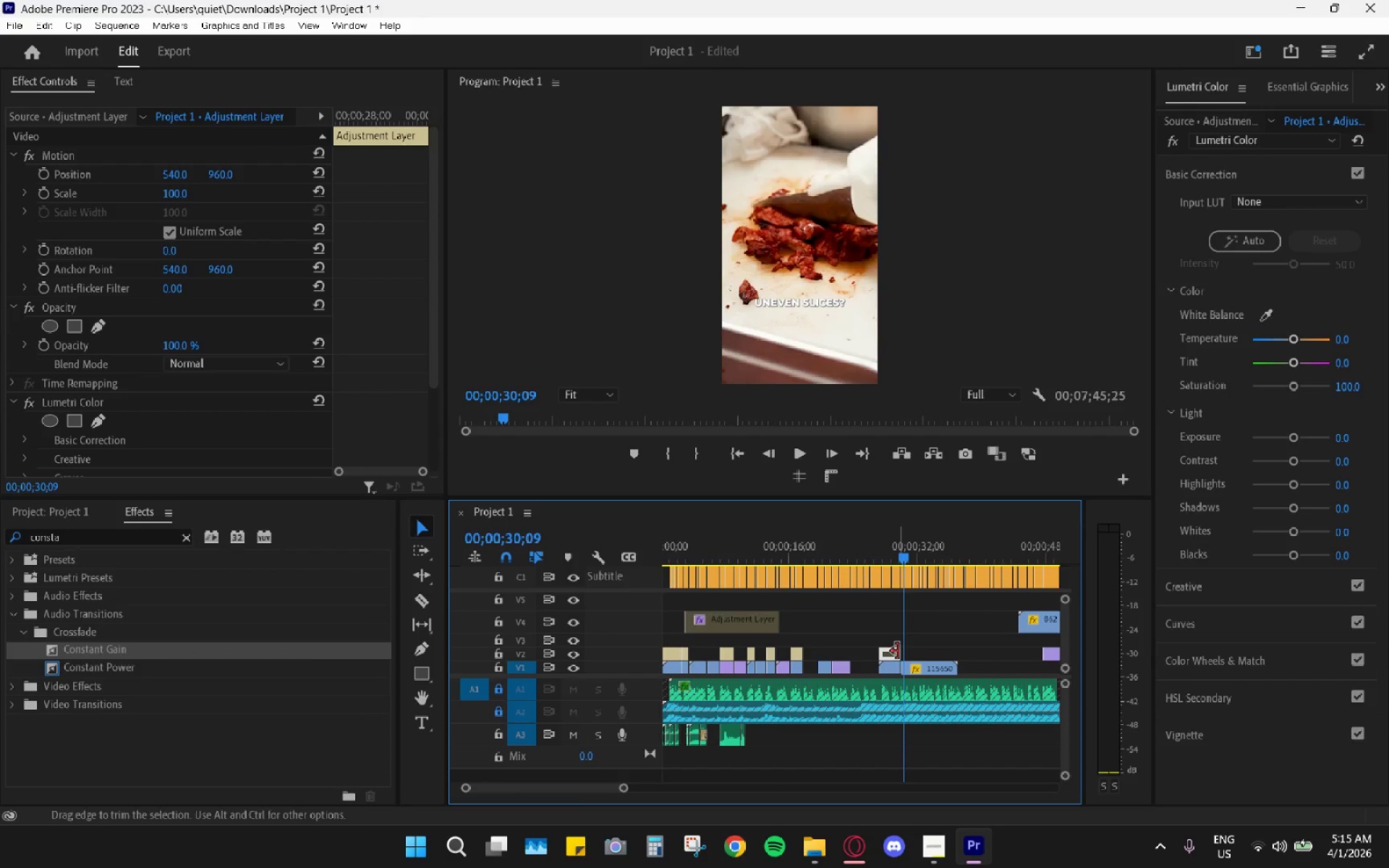 
left_click([892, 652])
 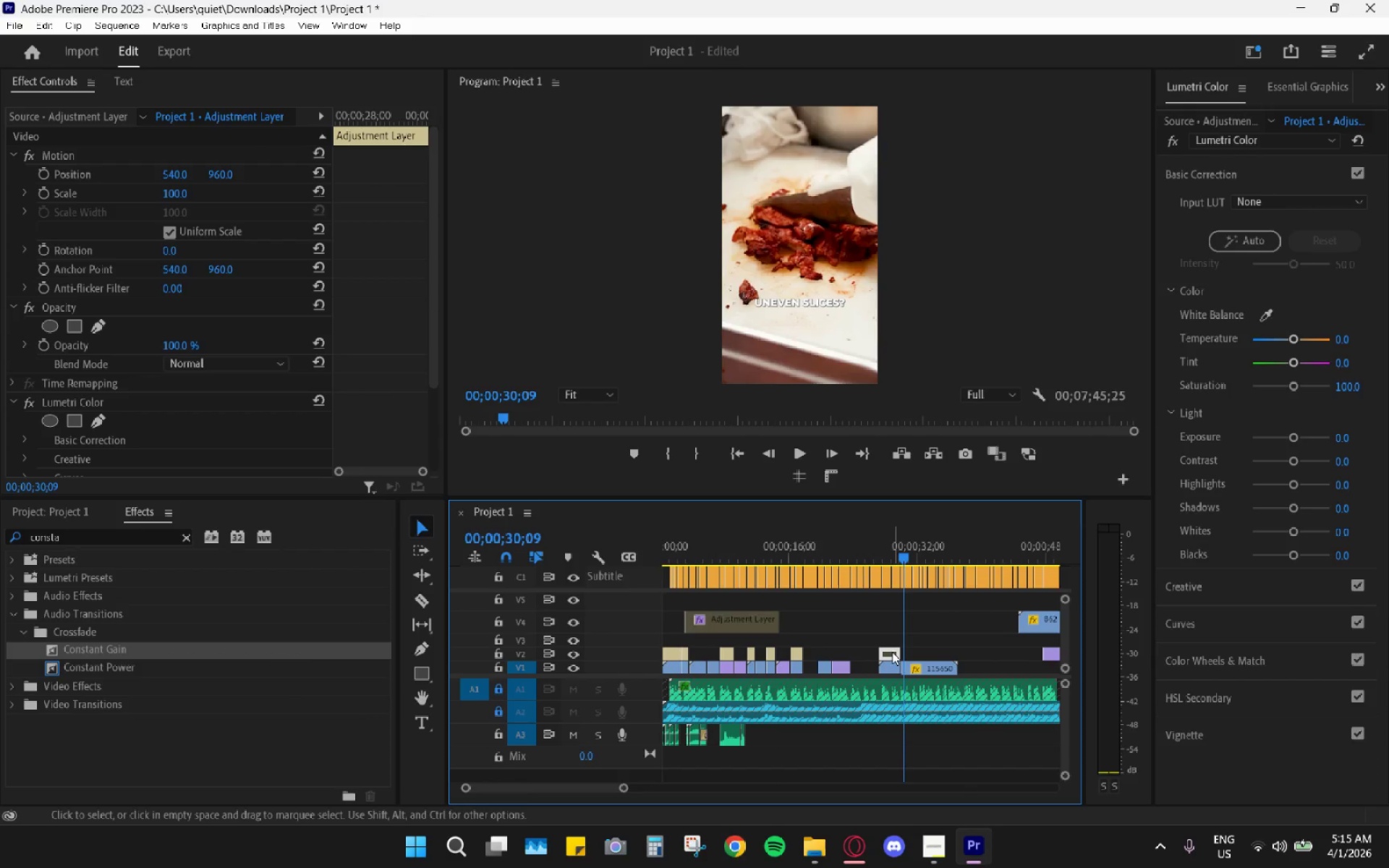 
key(Shift+ShiftLeft)
 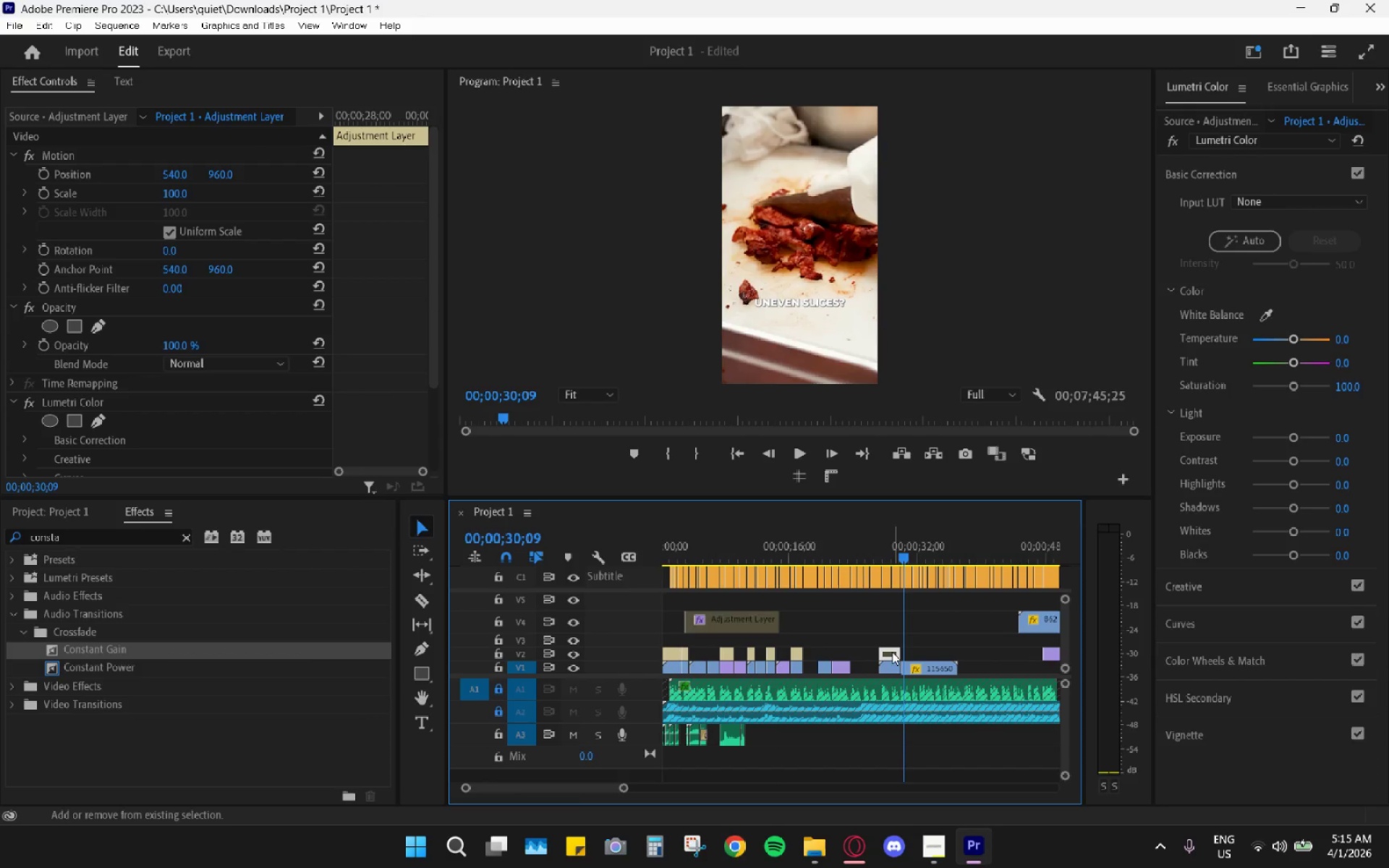 
key(Shift+E)
 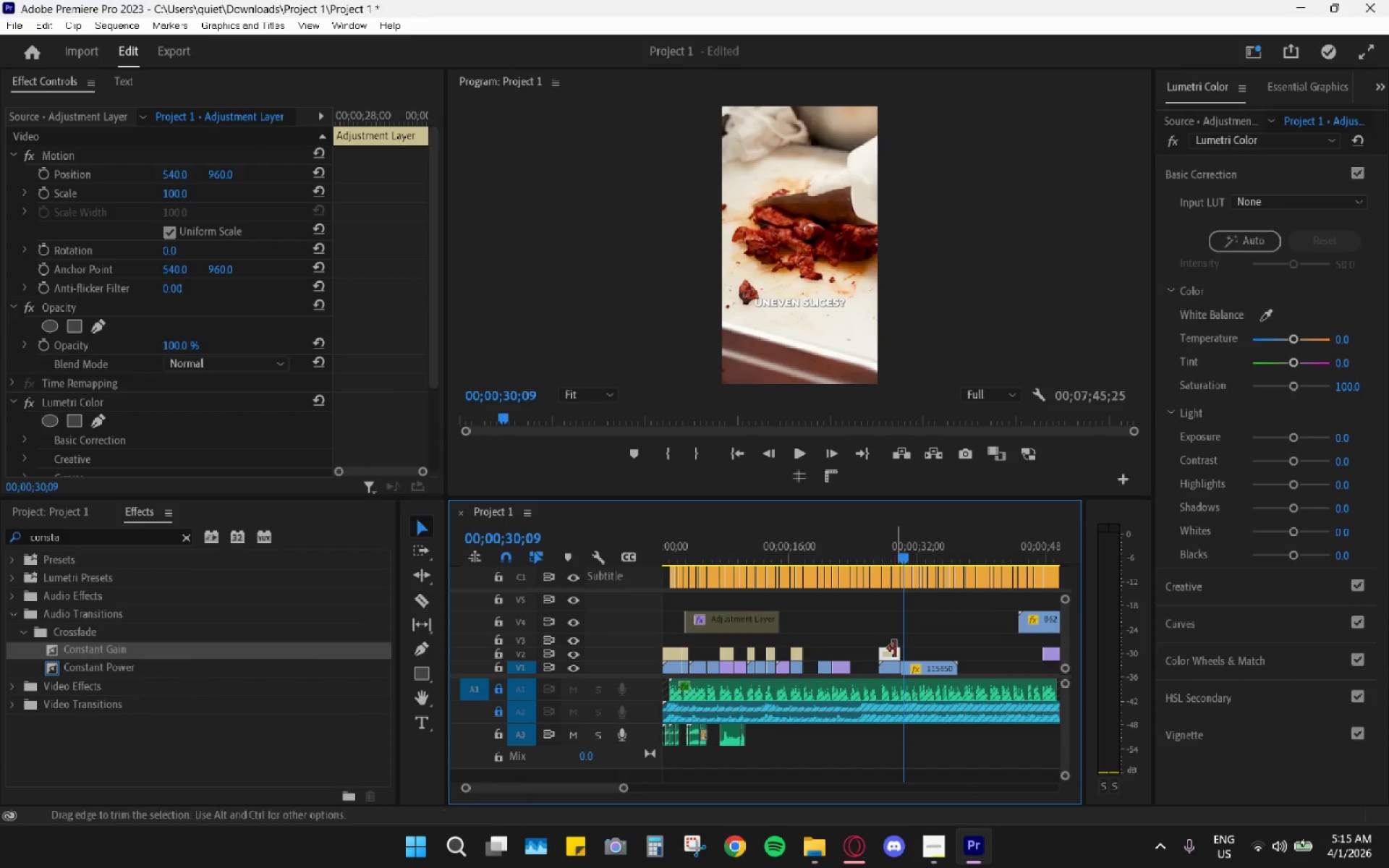 
hold_key(key=AltLeft, duration=0.8)
scroll: coordinate [905, 662], scroll_direction: up, amount: 10.0
 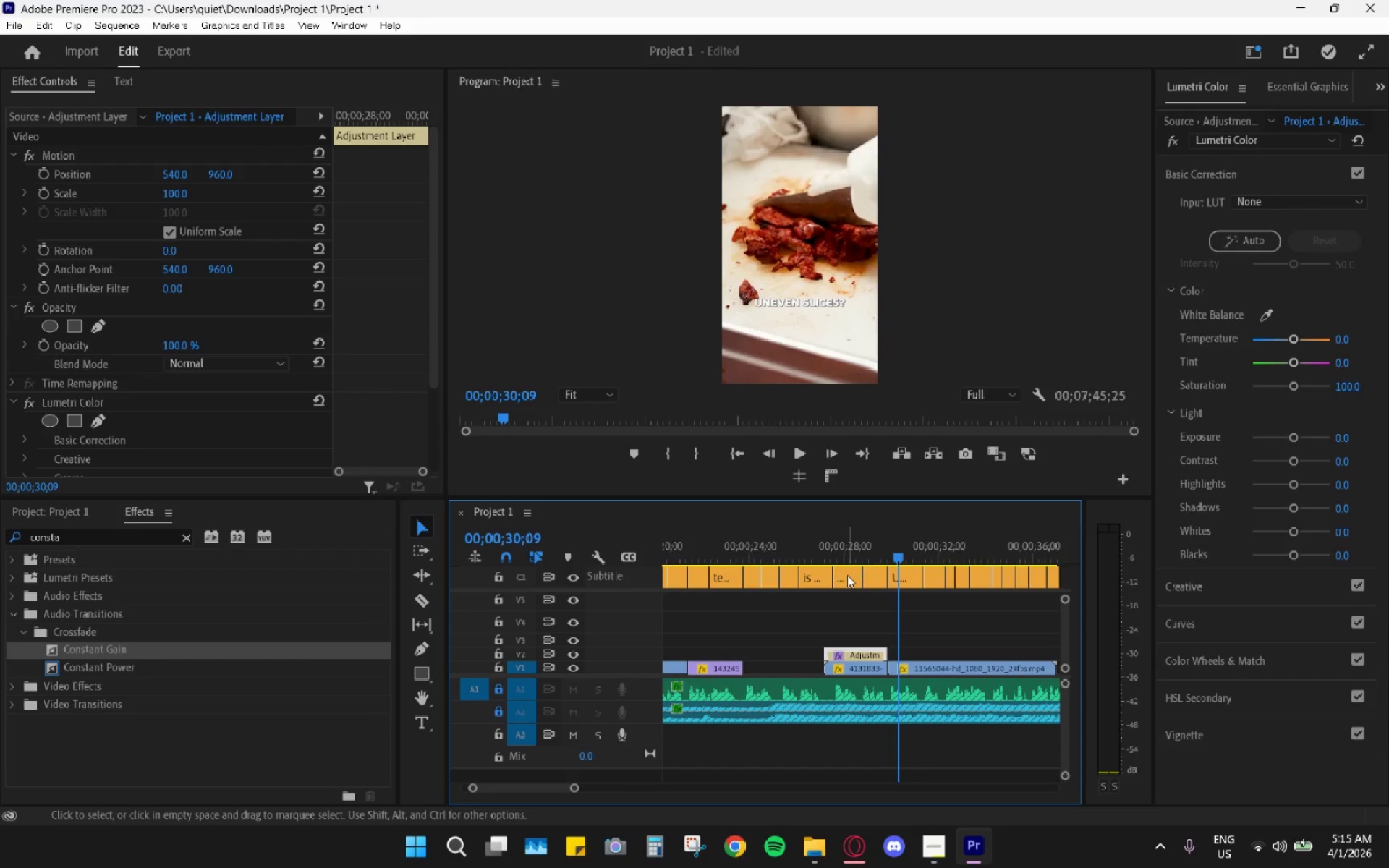 
hold_key(key=AltLeft, duration=0.47)
scroll: coordinate [864, 637], scroll_direction: up, amount: 5.0
 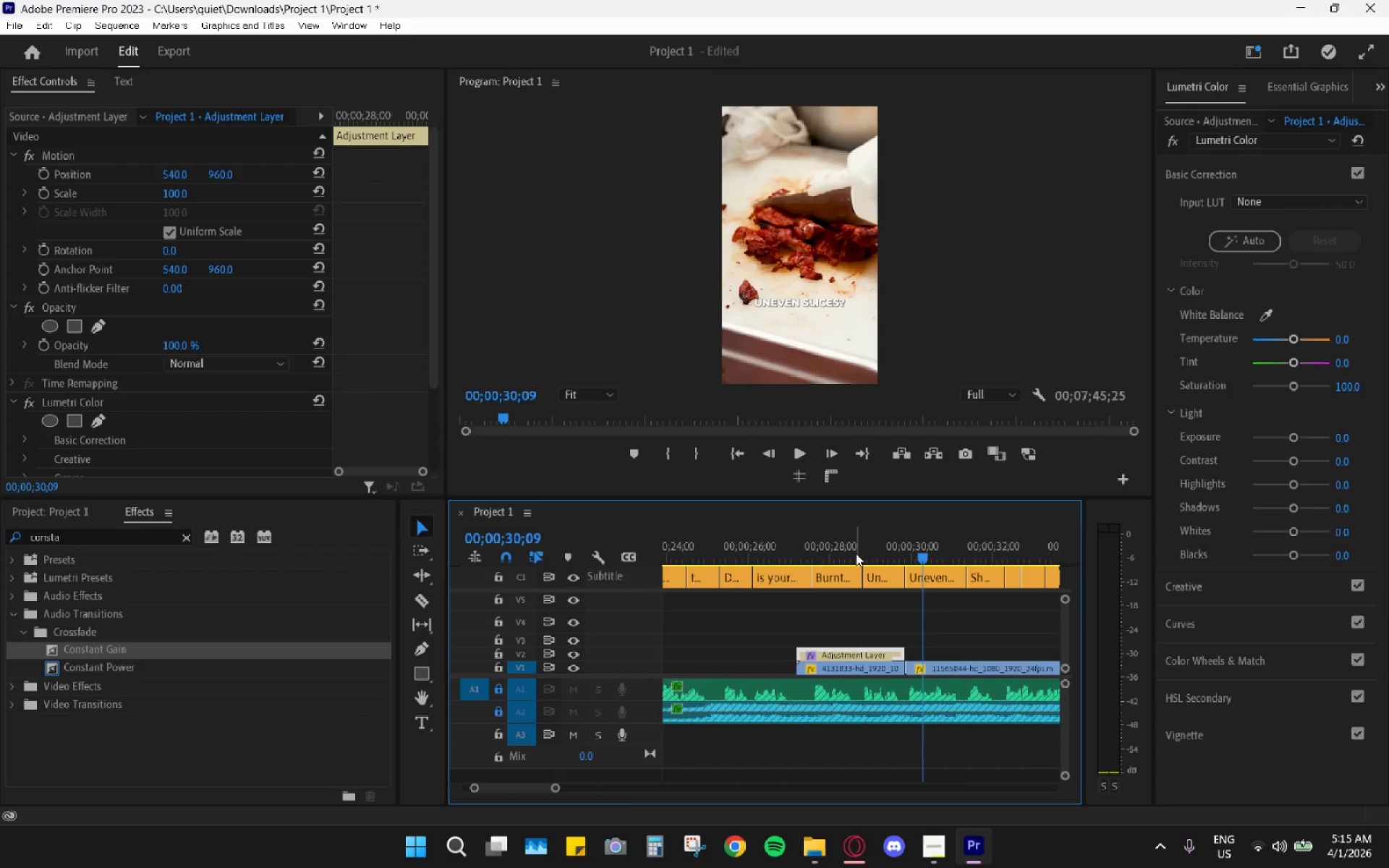 
left_click_drag(start_coordinate=[854, 552], to_coordinate=[851, 551])
 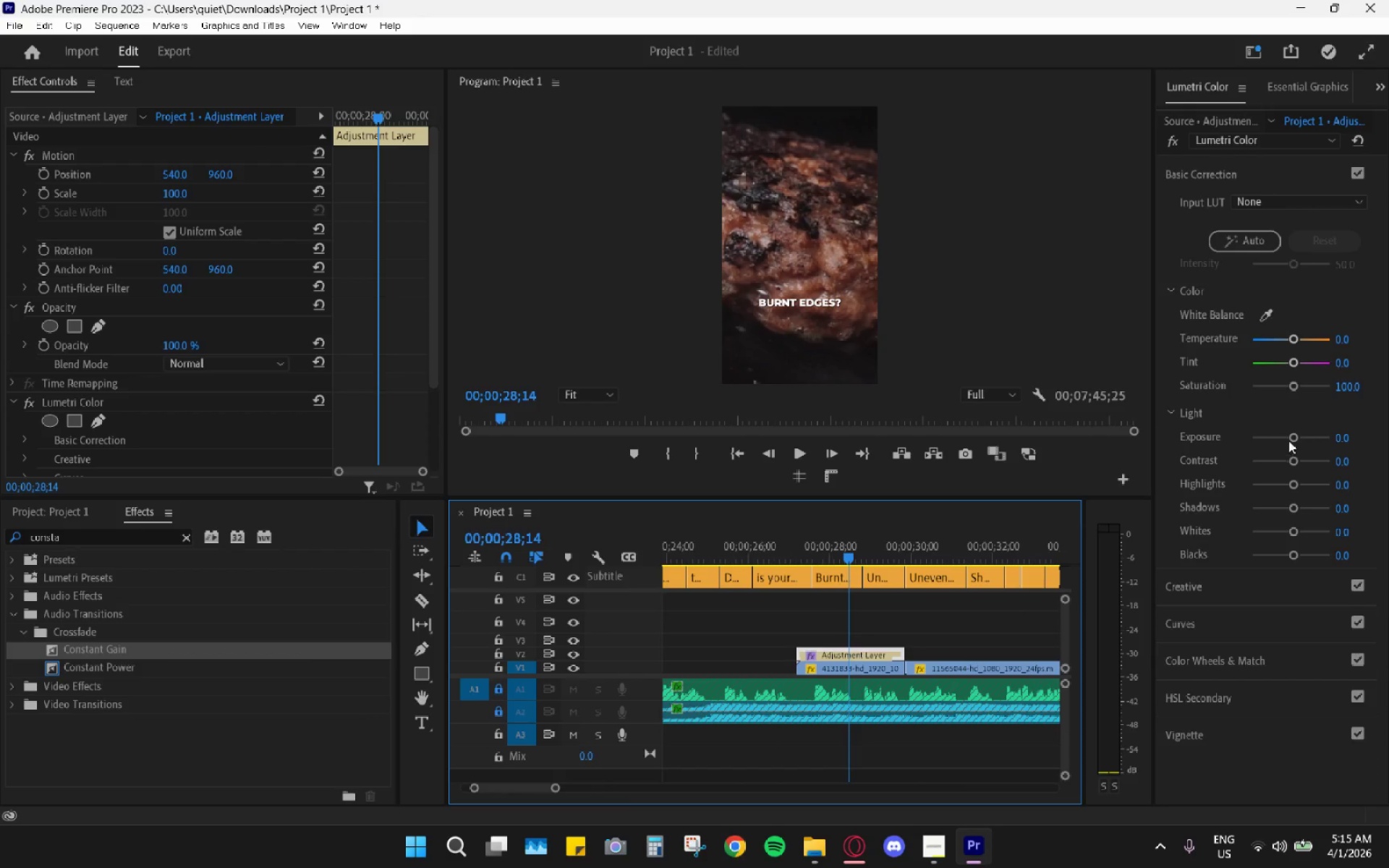 
left_click_drag(start_coordinate=[1291, 439], to_coordinate=[1299, 441])
 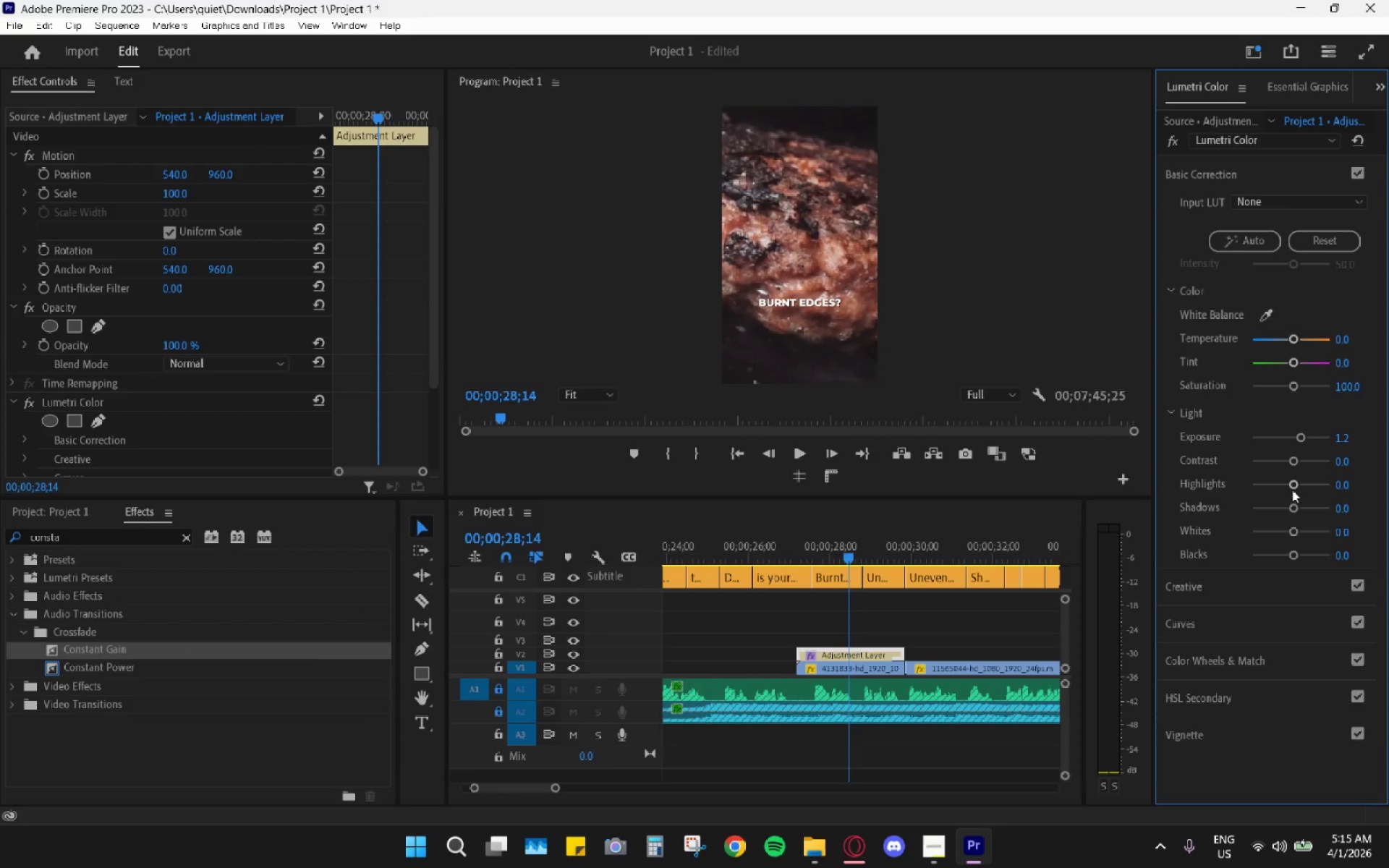 
left_click_drag(start_coordinate=[1294, 487], to_coordinate=[1310, 488])
 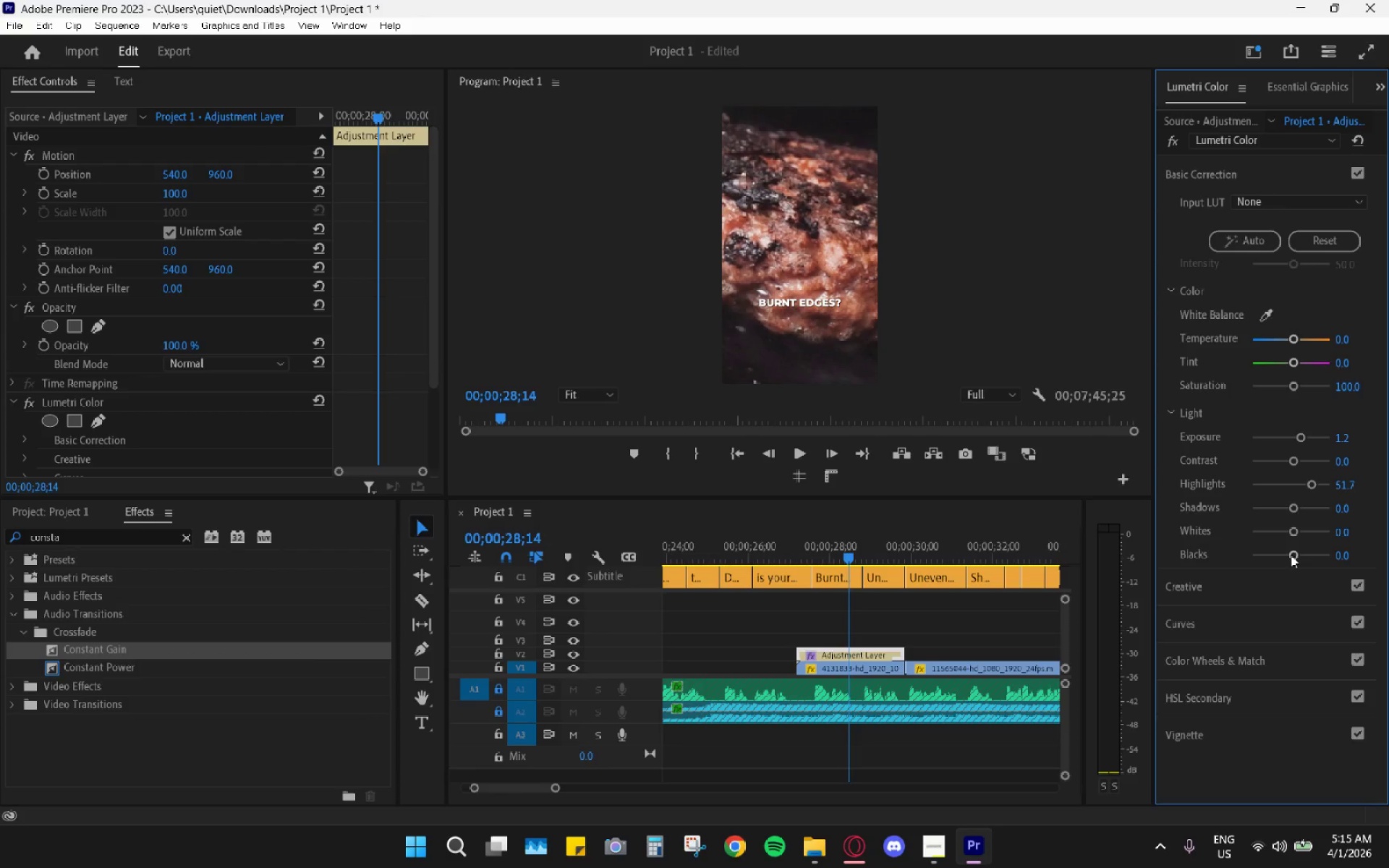 
left_click_drag(start_coordinate=[1295, 550], to_coordinate=[1280, 549])
 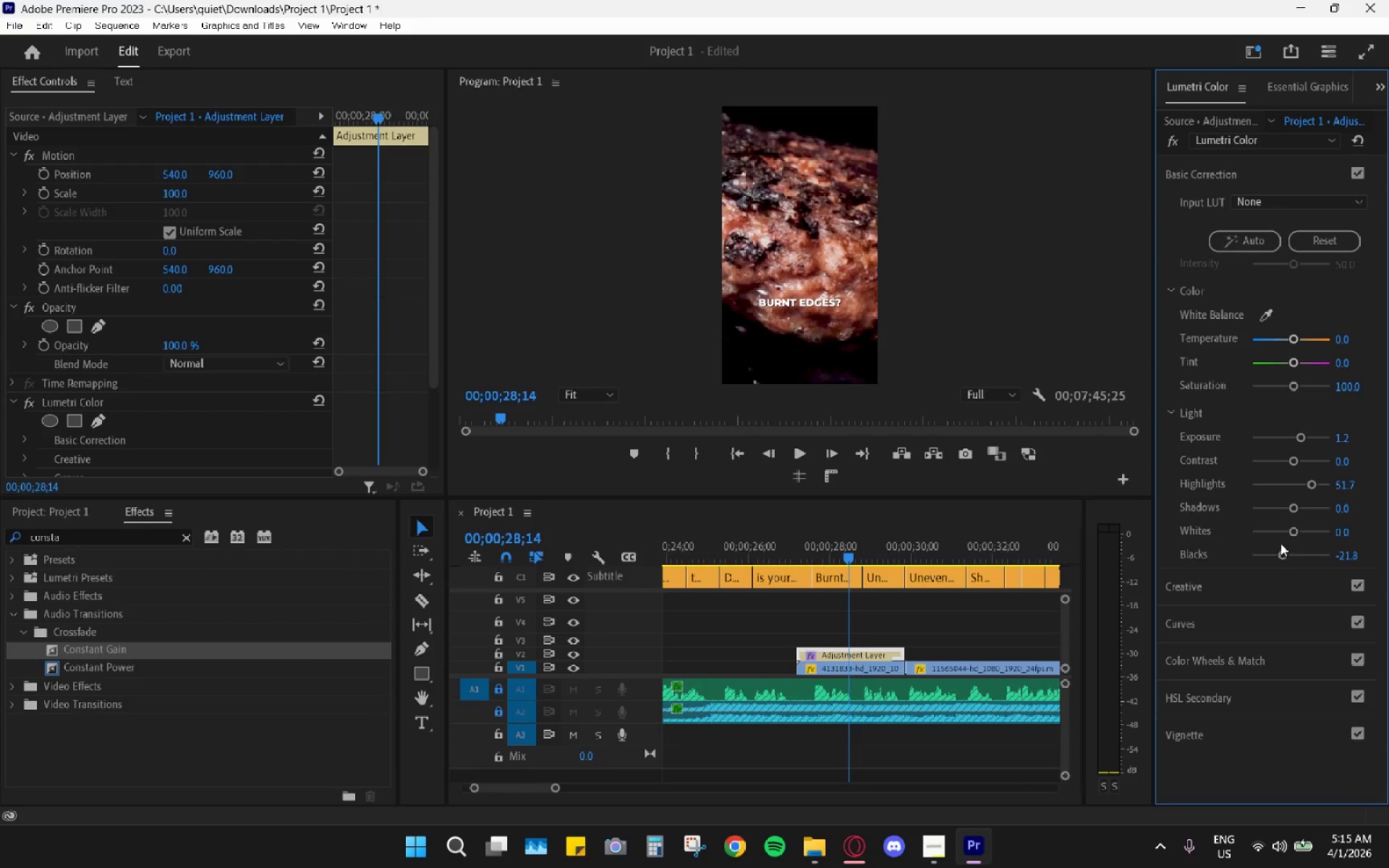 
key(Space)
 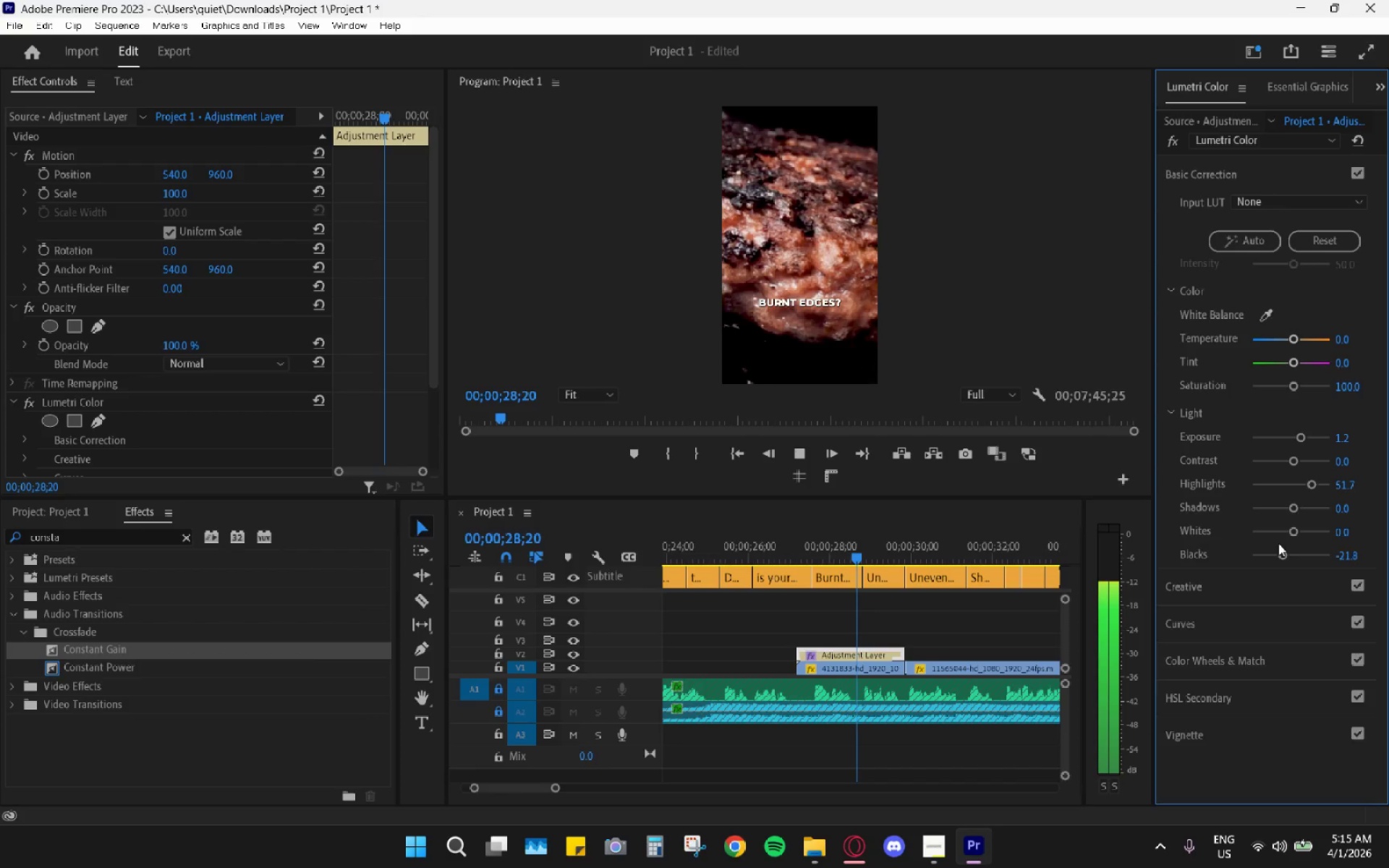 
key(Space)
 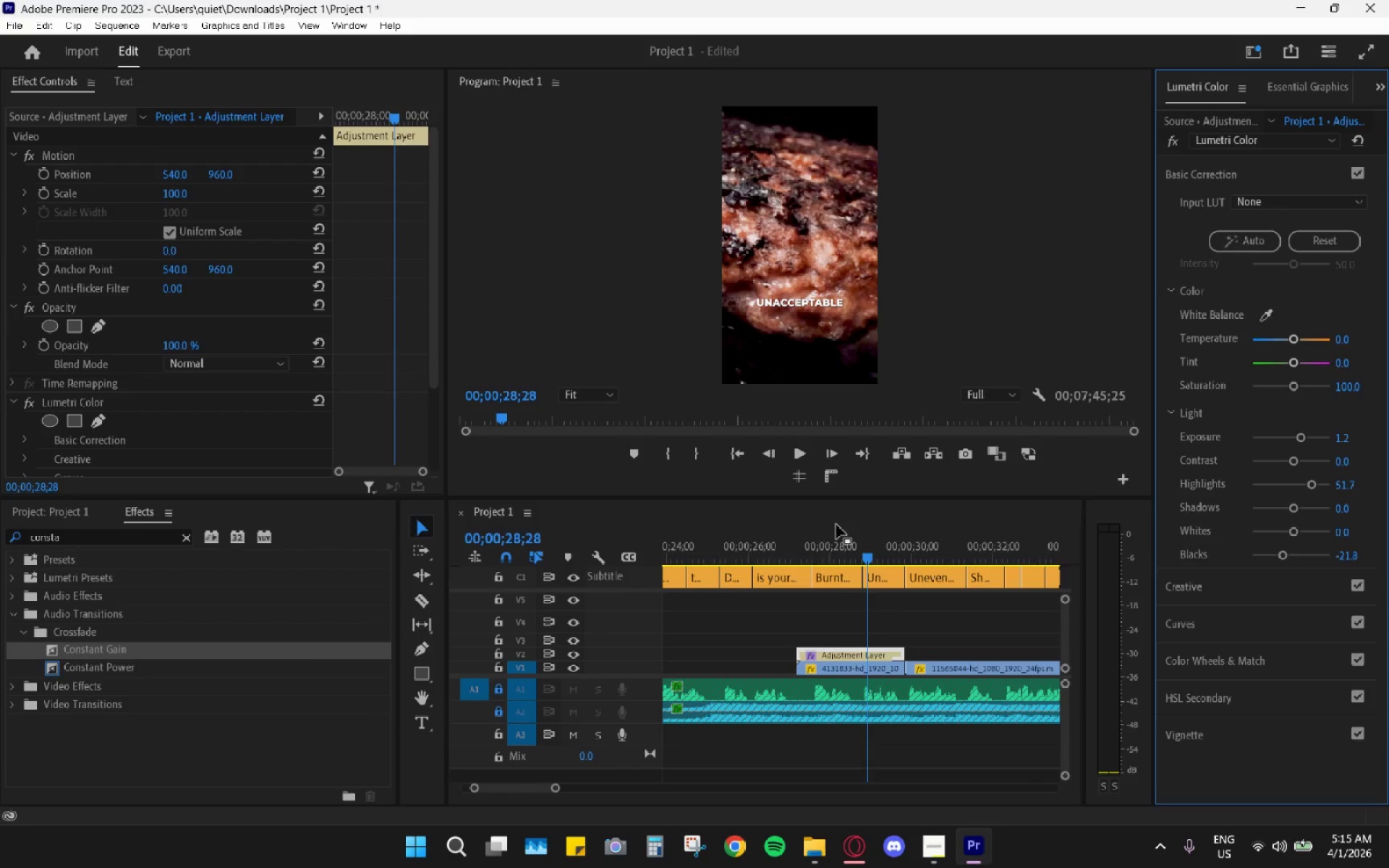 
left_click_drag(start_coordinate=[822, 537], to_coordinate=[797, 539])
 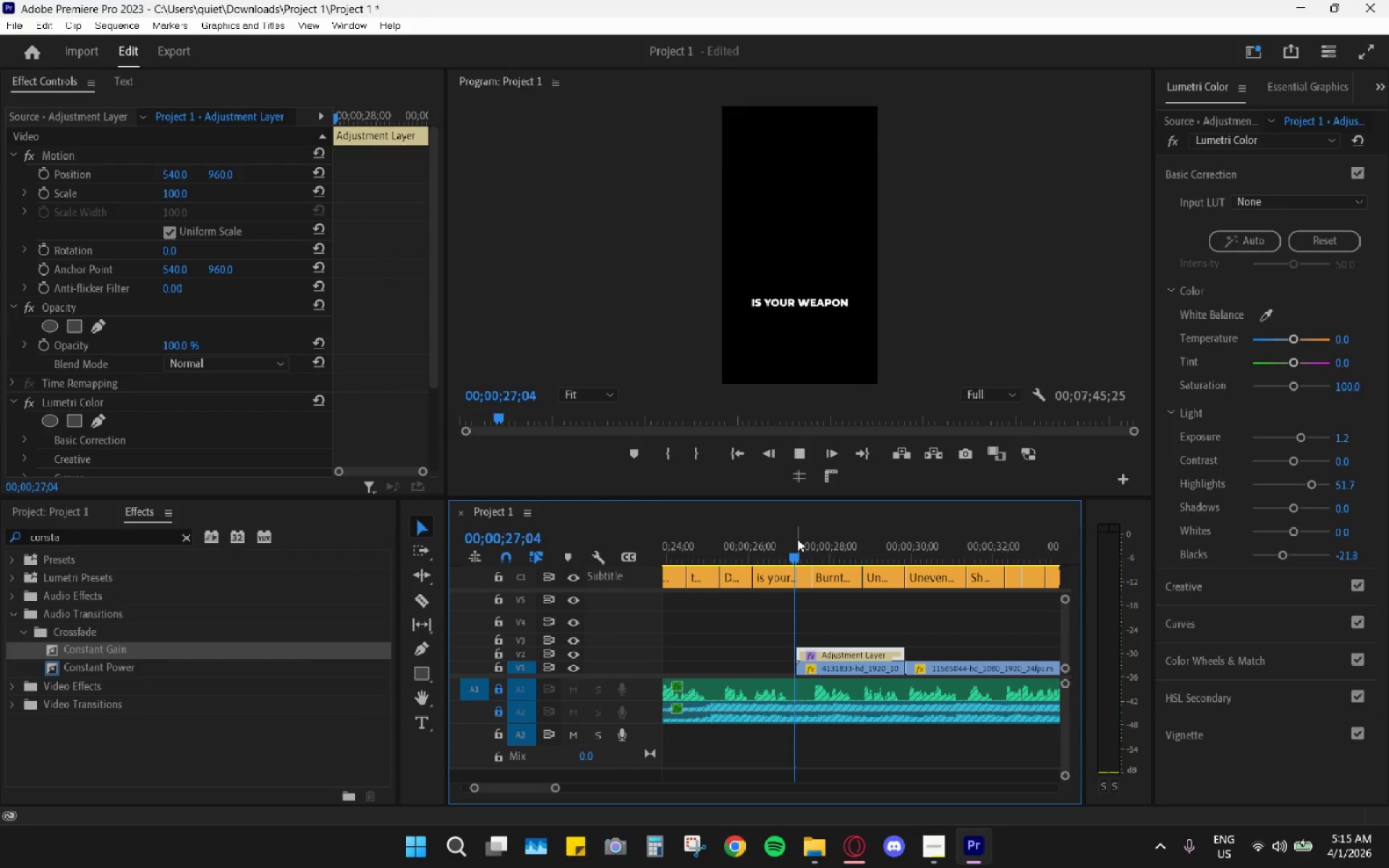 
key(Space)
 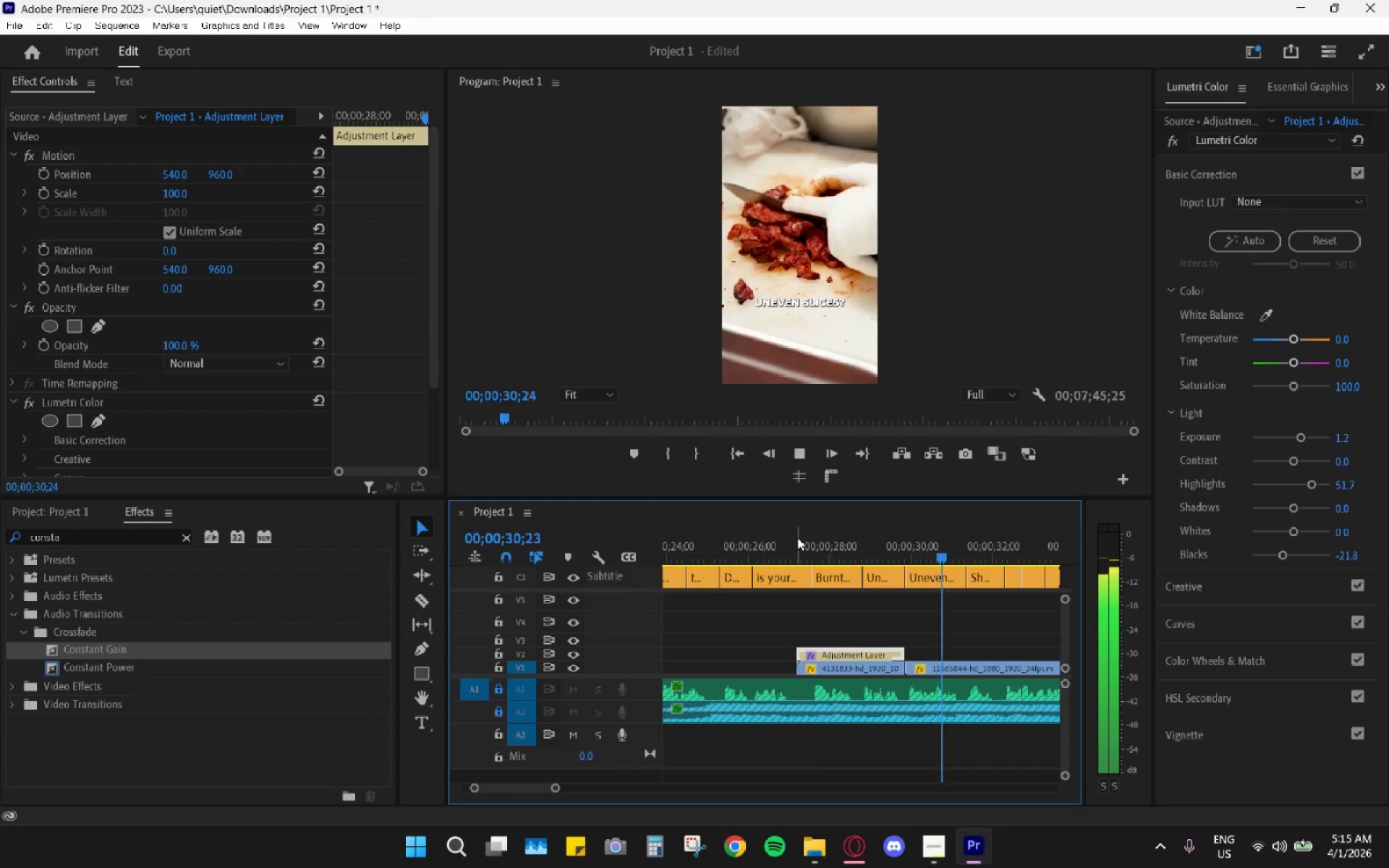 
wait(5.12)
 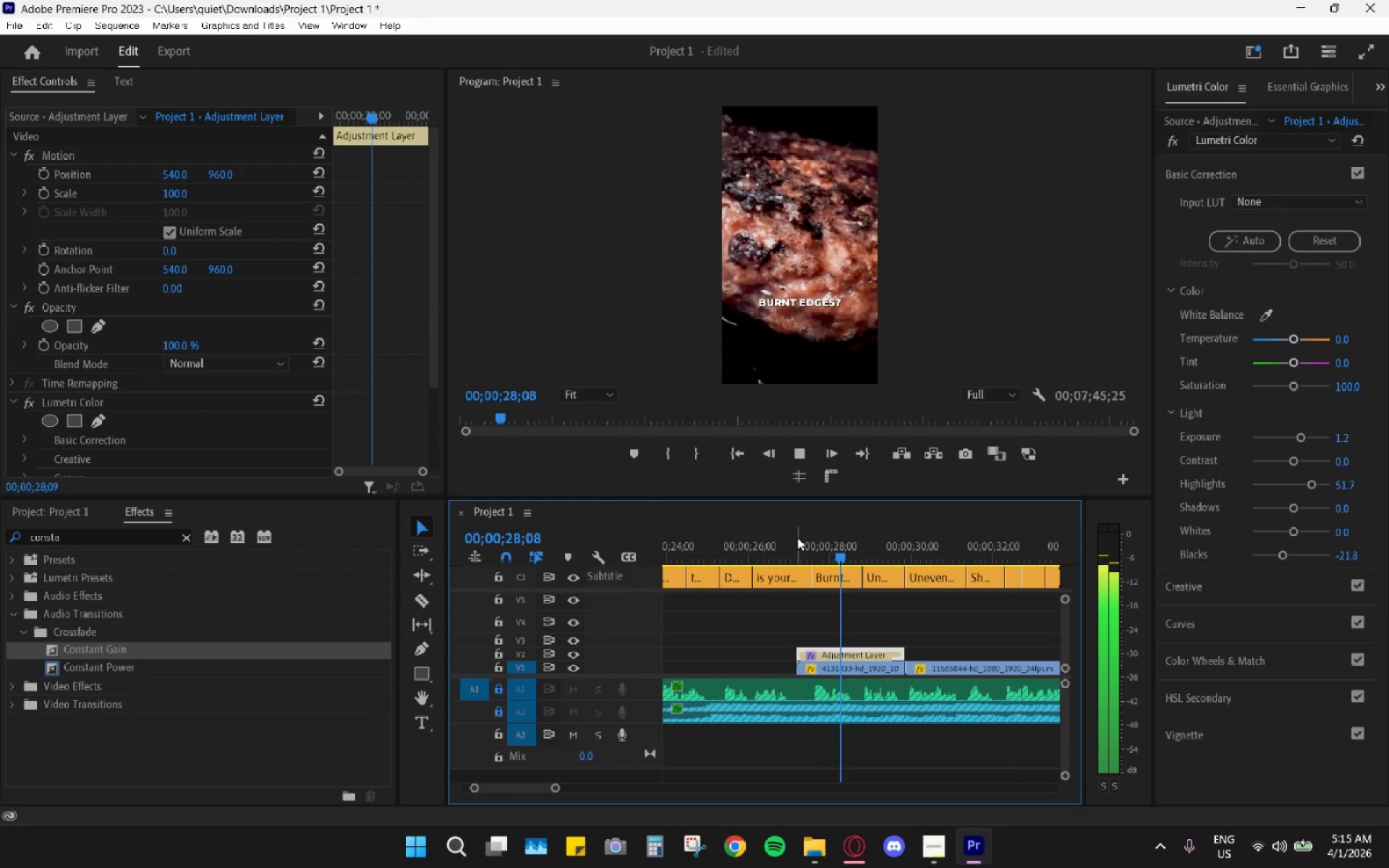 
key(Space)
 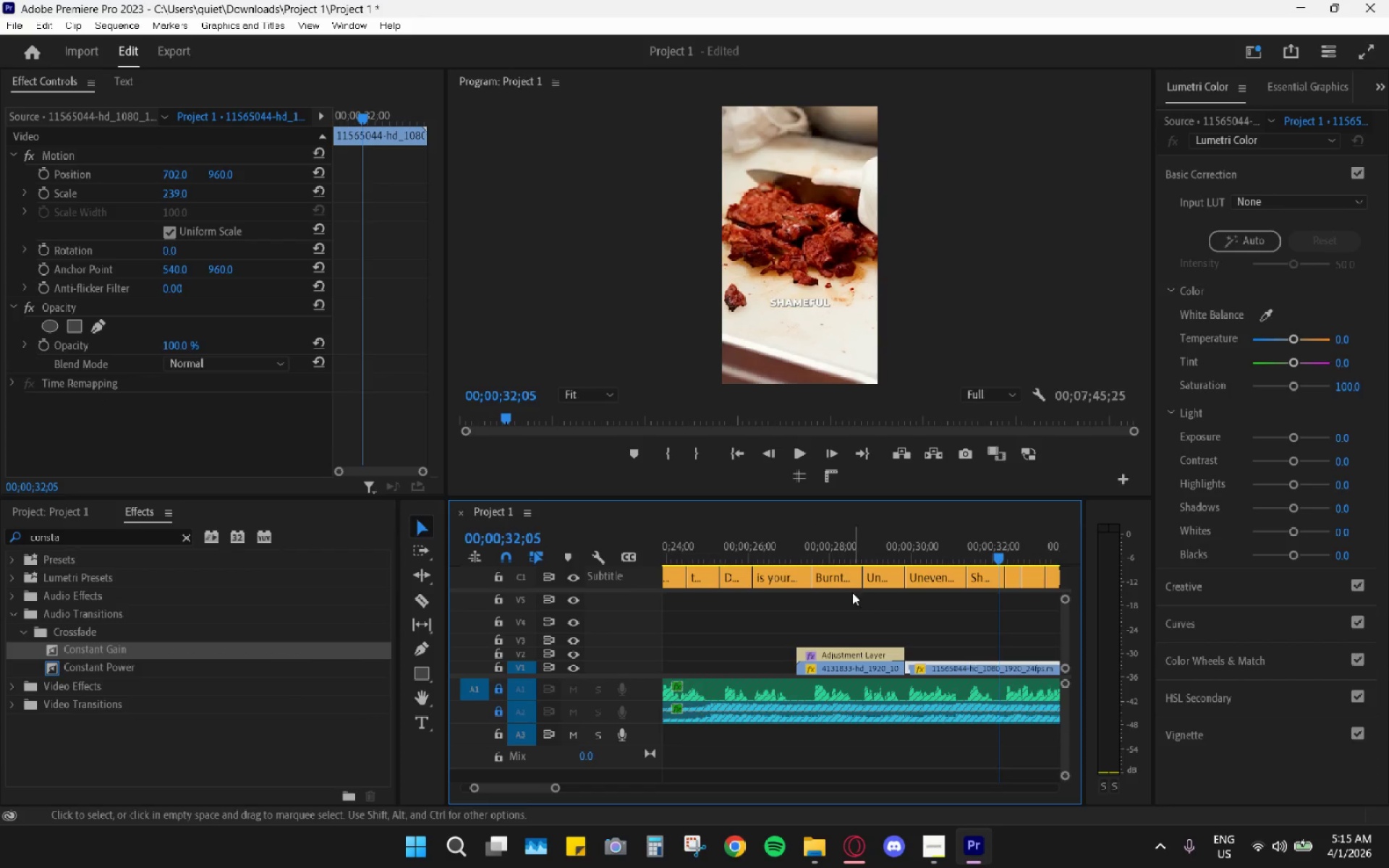 
key(Space)
 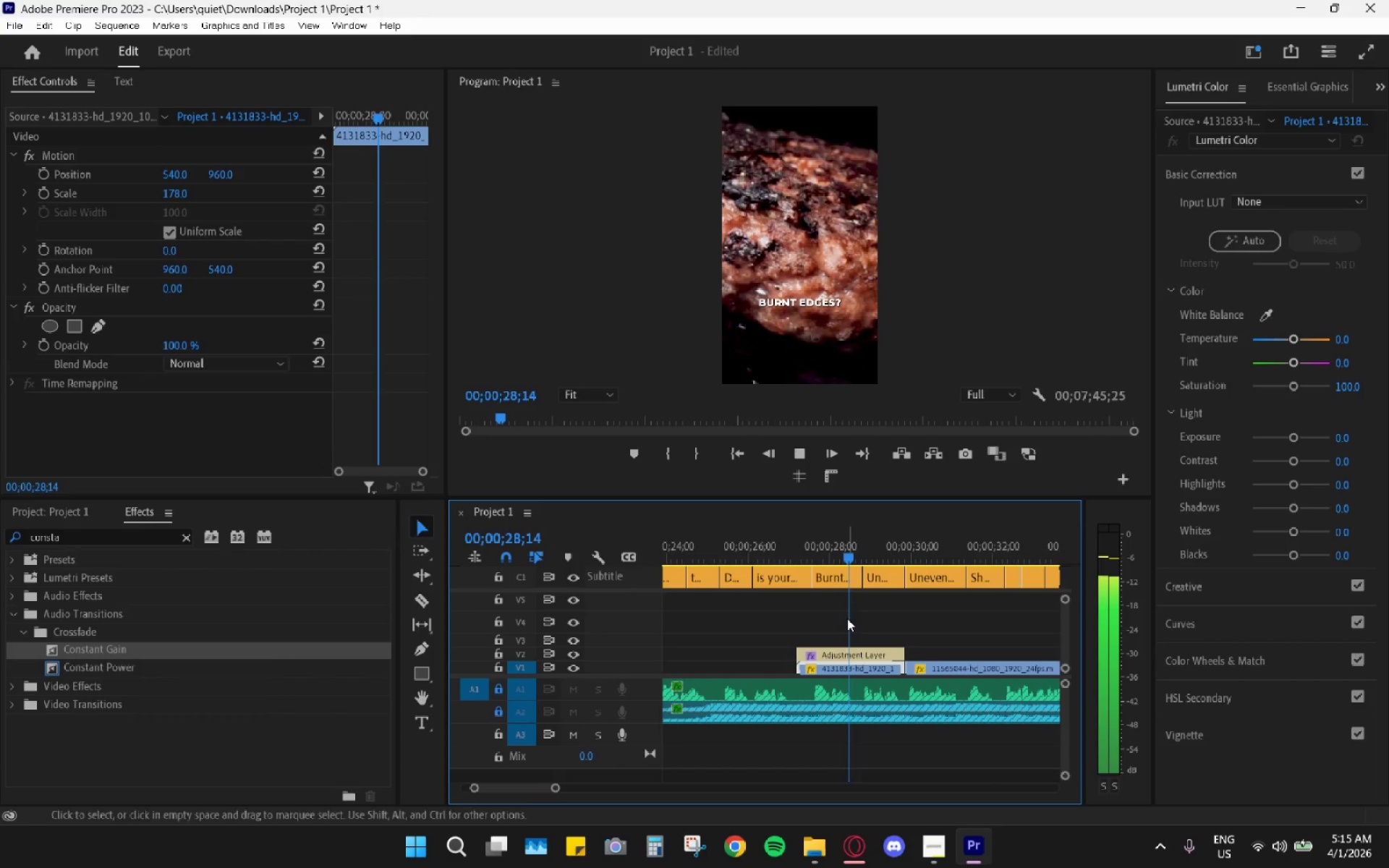 
key(Space)
 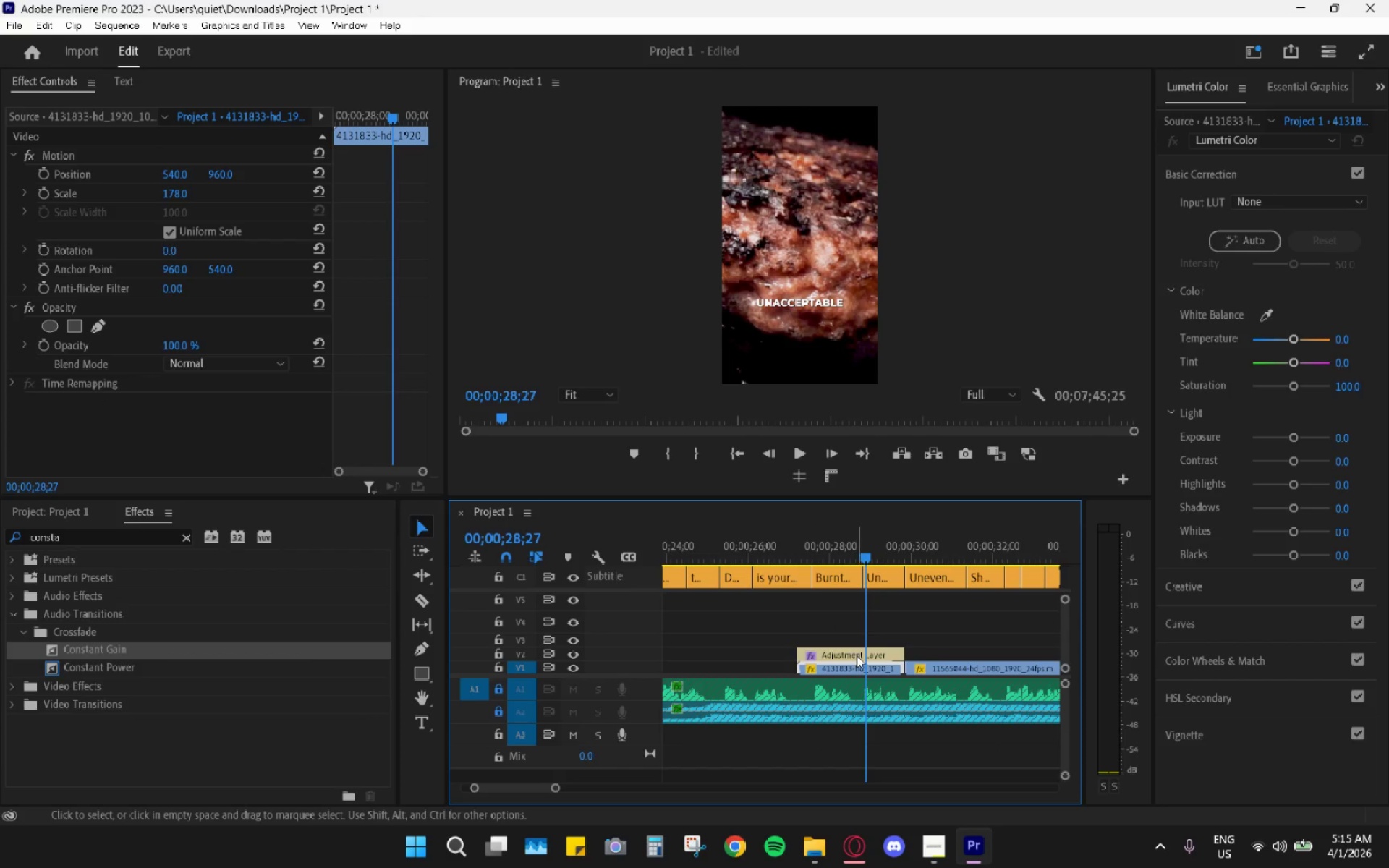 
left_click([857, 655])
 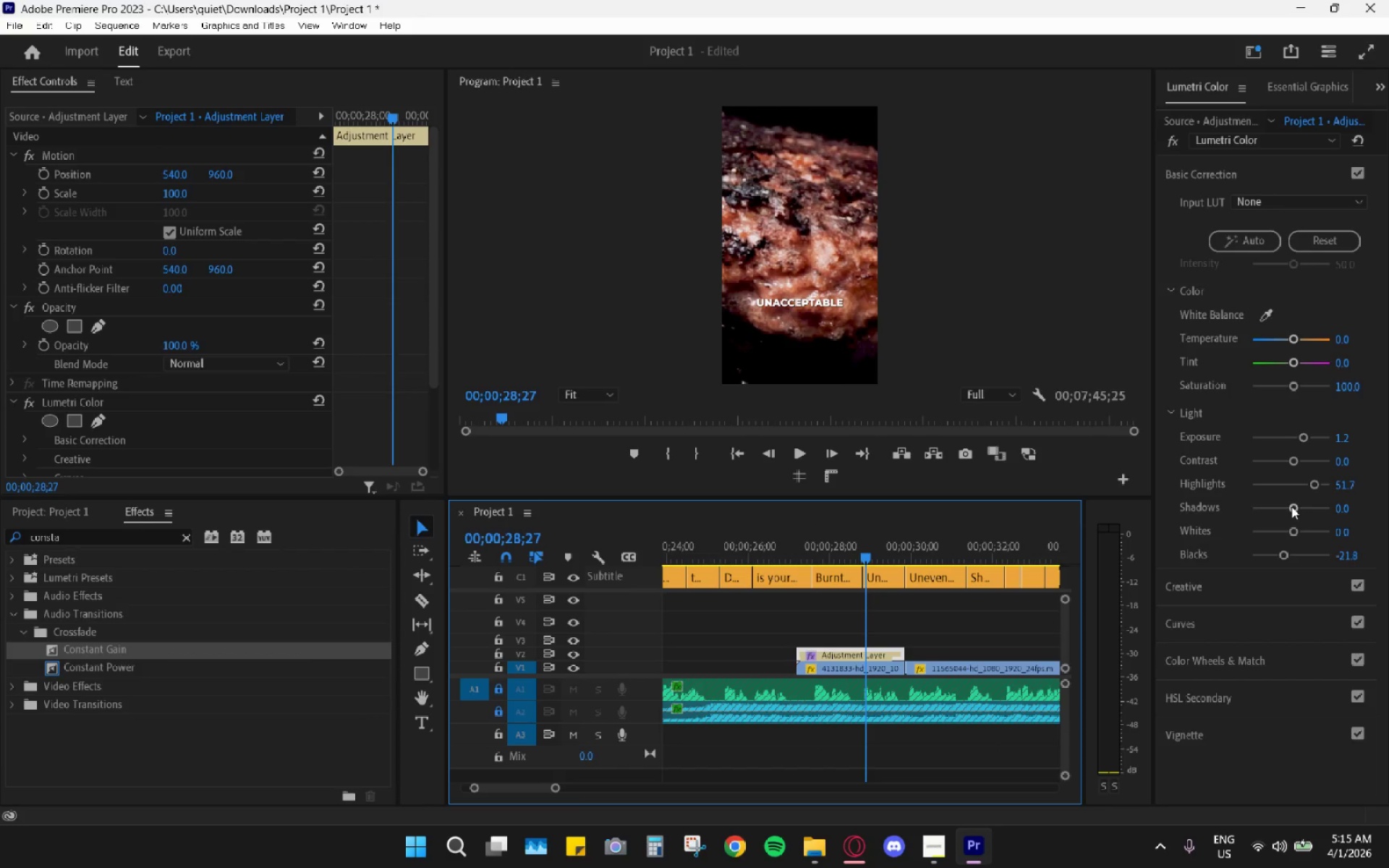 
left_click_drag(start_coordinate=[1294, 506], to_coordinate=[1284, 504])
 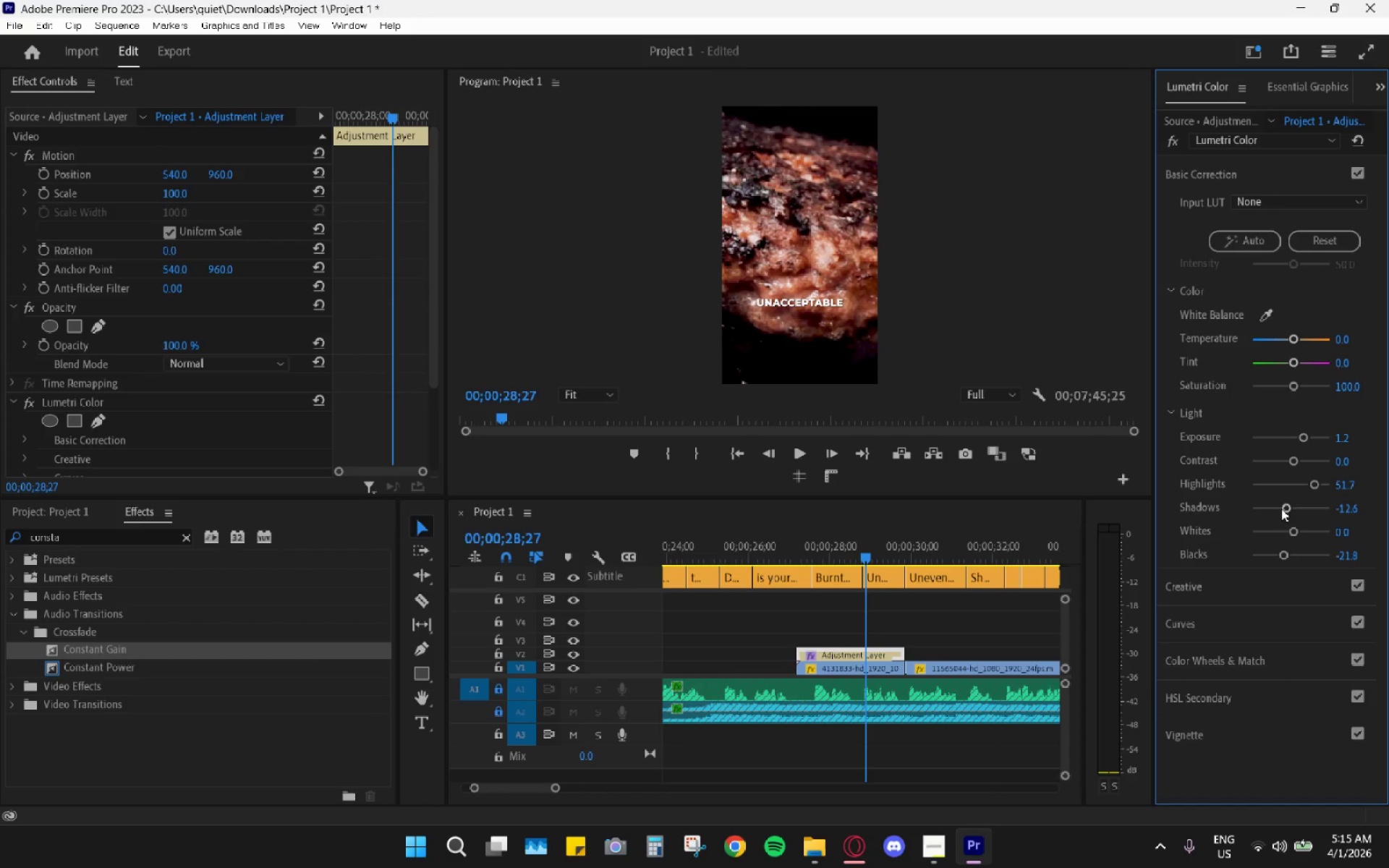 
hold_key(key=ControlLeft, duration=0.38)
 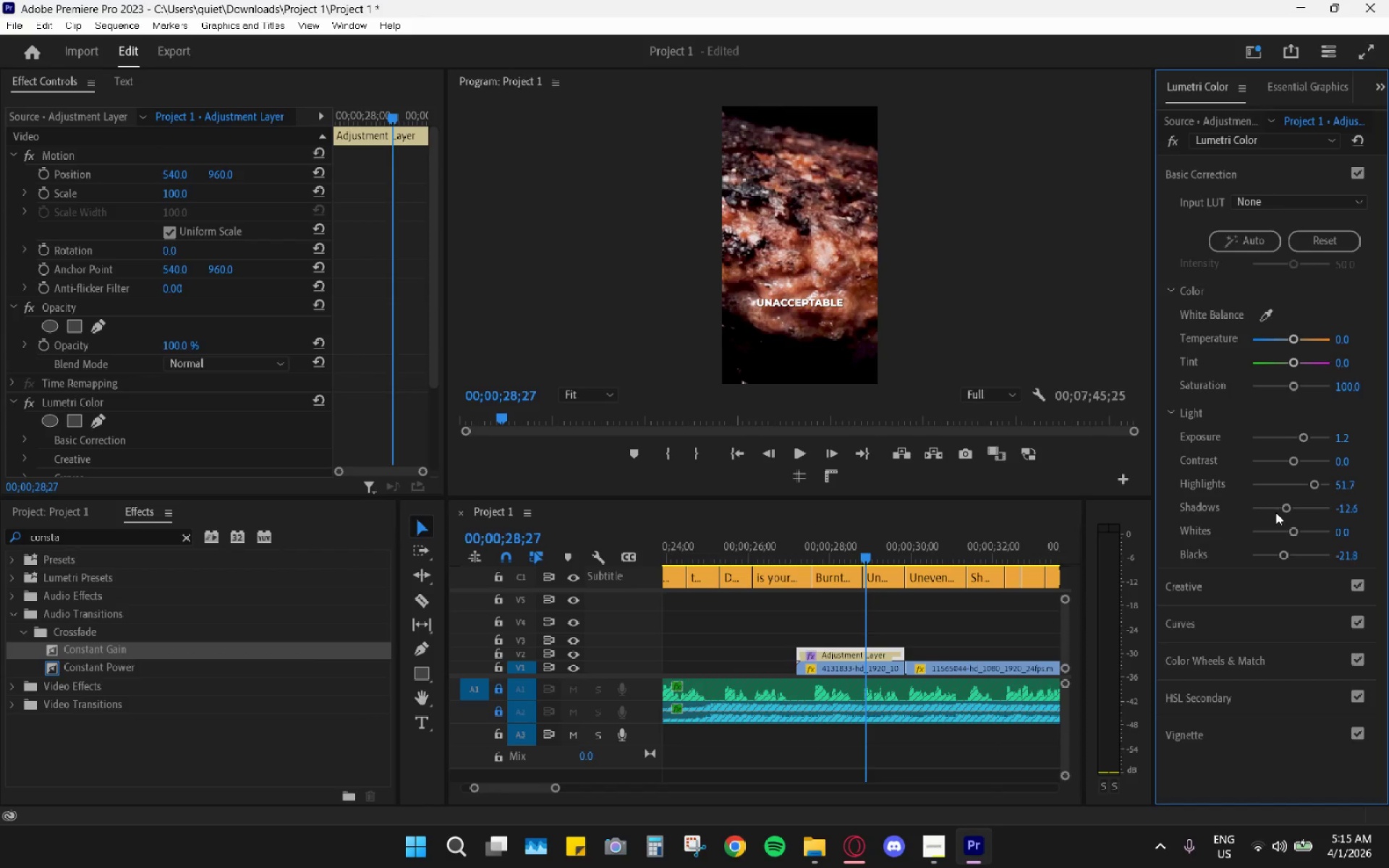 
key(Space)
 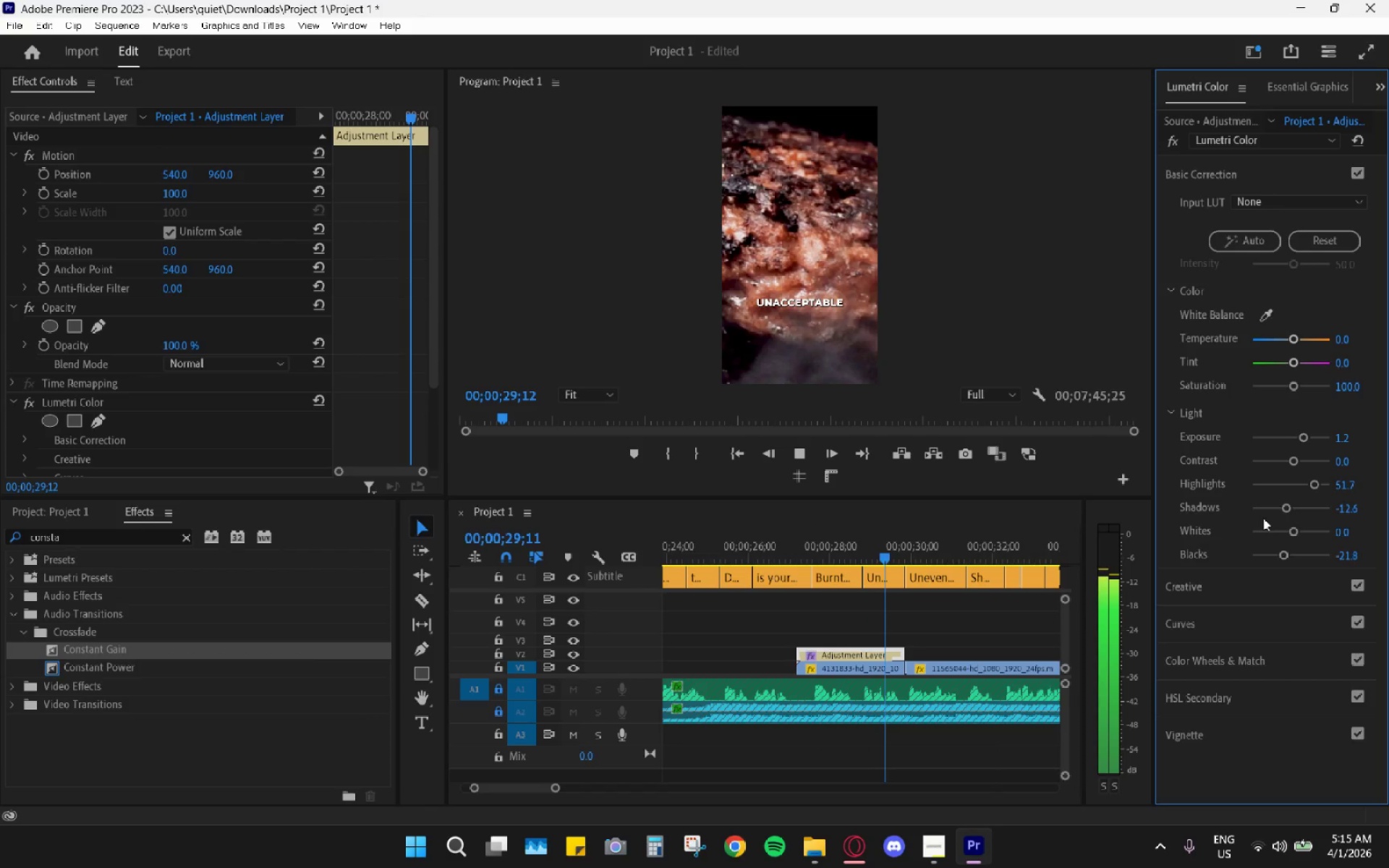 
key(Space)
 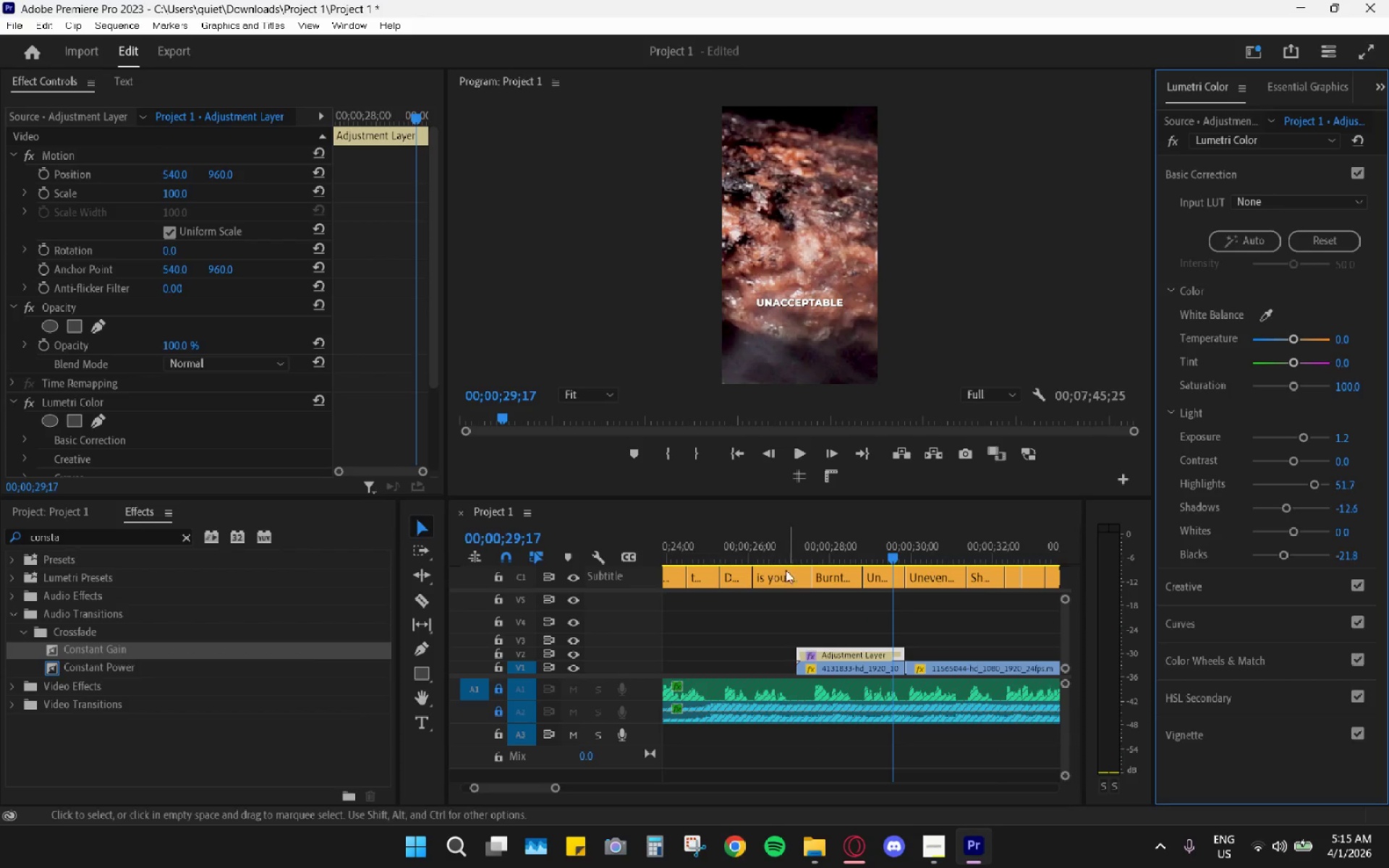 
scroll: coordinate [783, 609], scroll_direction: up, amount: 13.0
 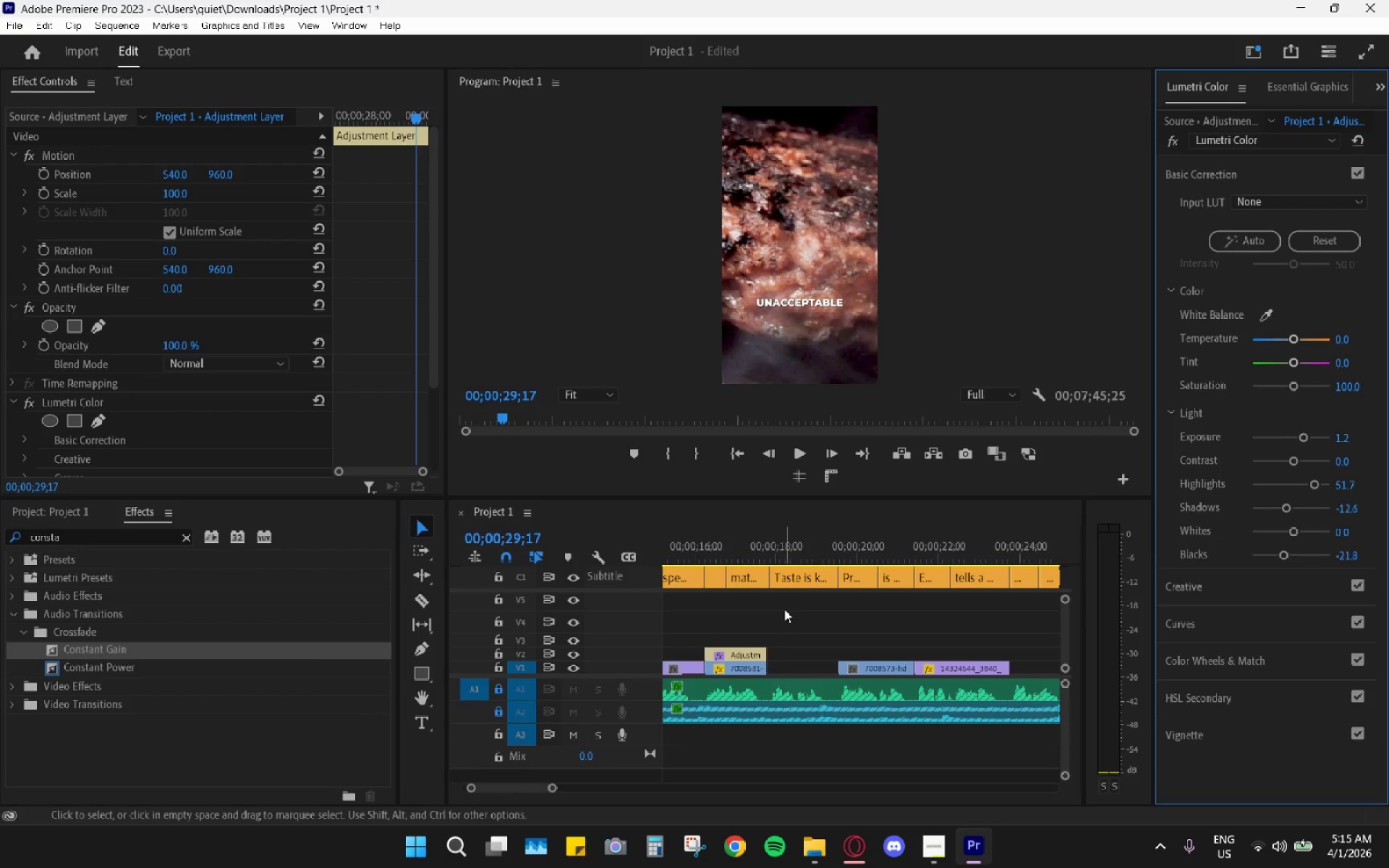 
hold_key(key=AltLeft, duration=0.41)
scroll: coordinate [789, 608], scroll_direction: down, amount: 5.0
 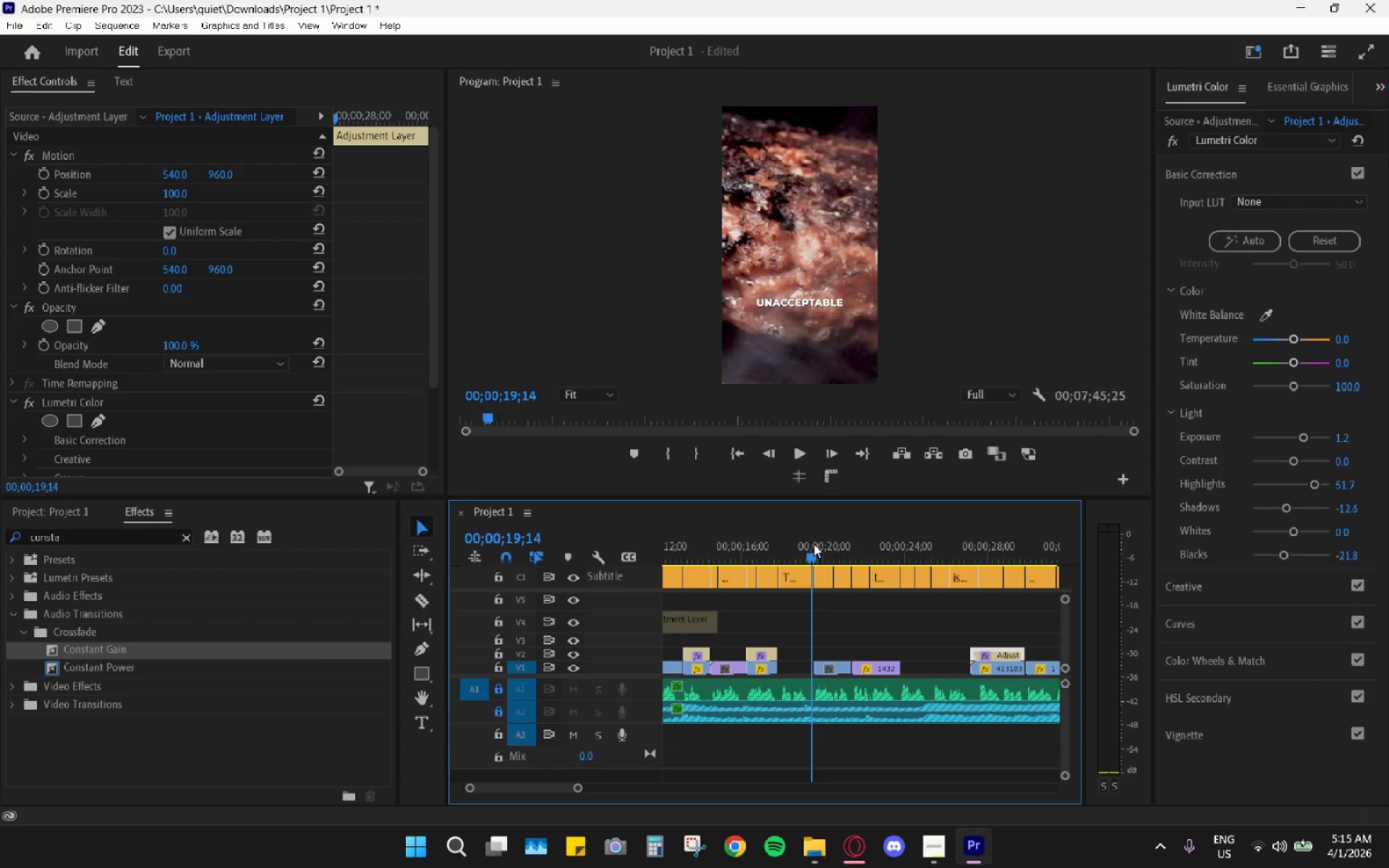 
key(Space)
 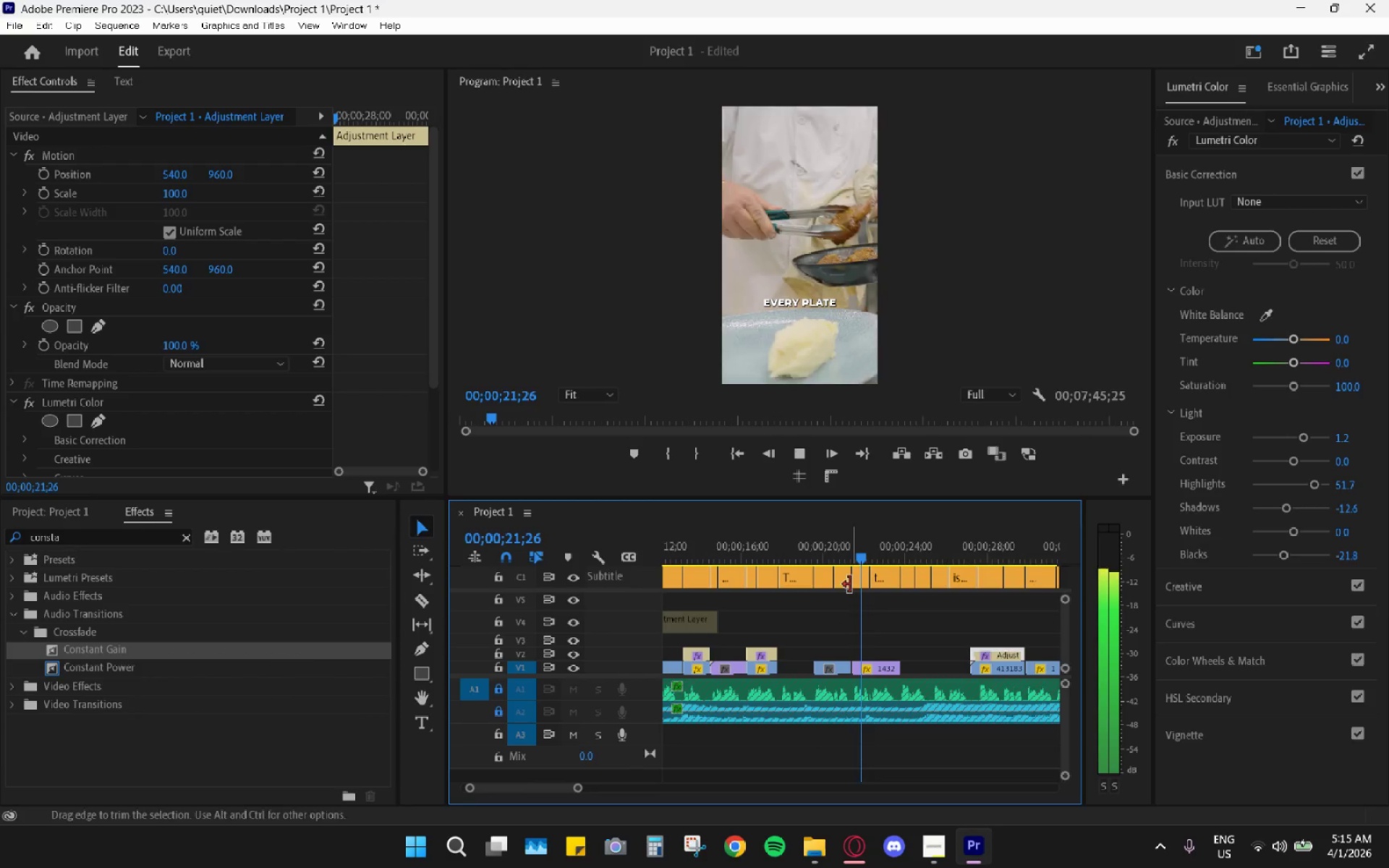 
key(Space)
 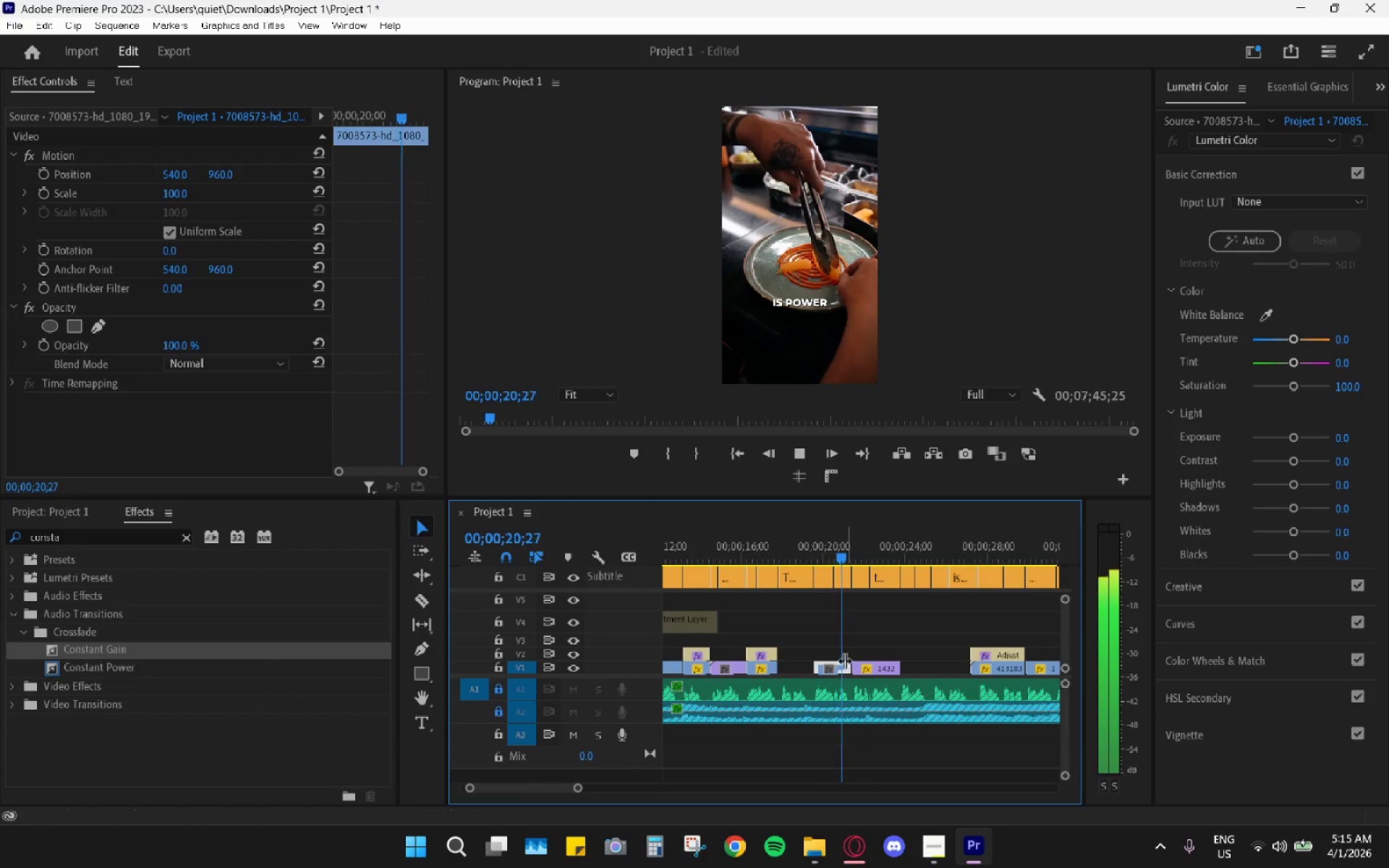 
key(Space)
 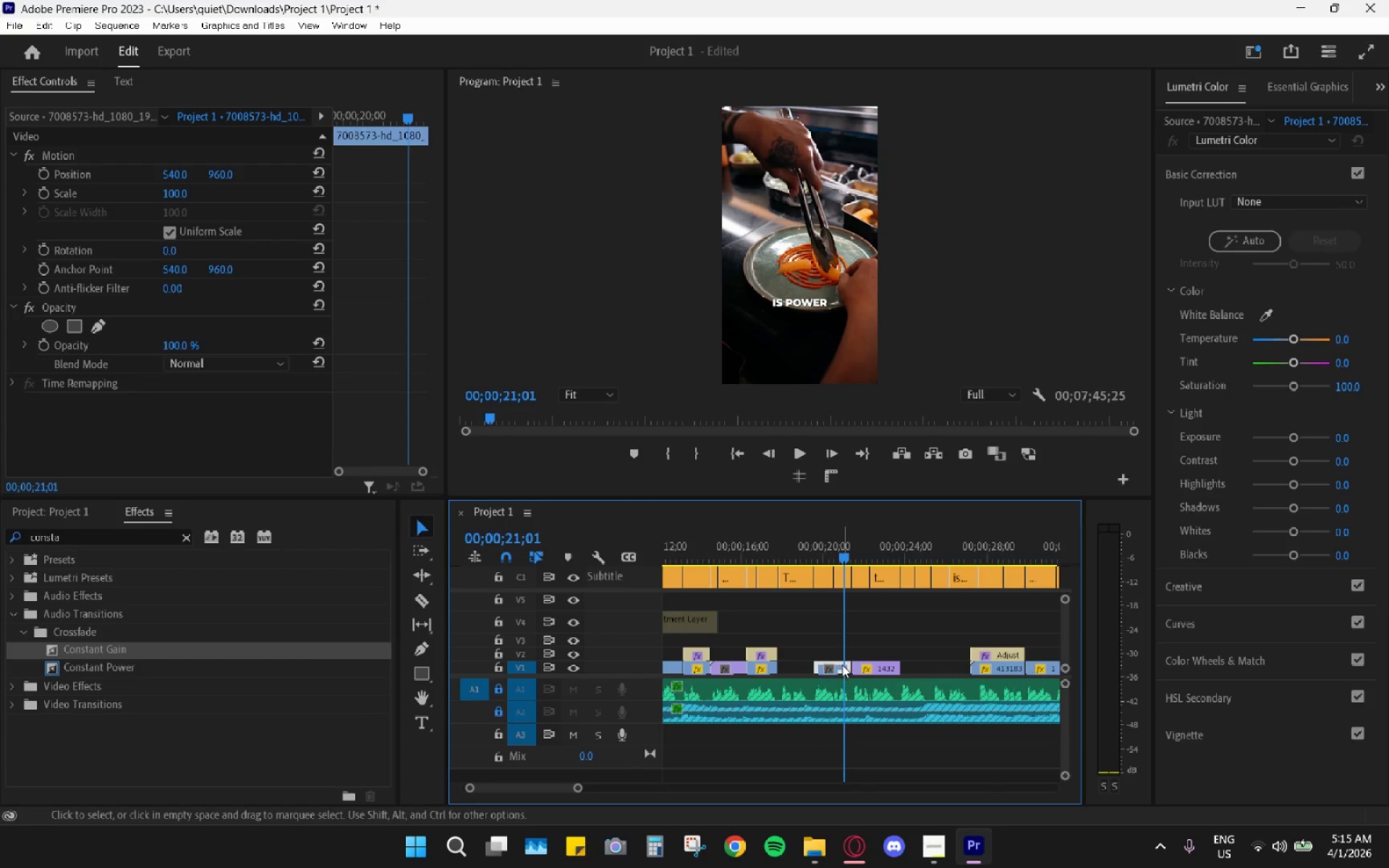 
left_click([841, 665])
 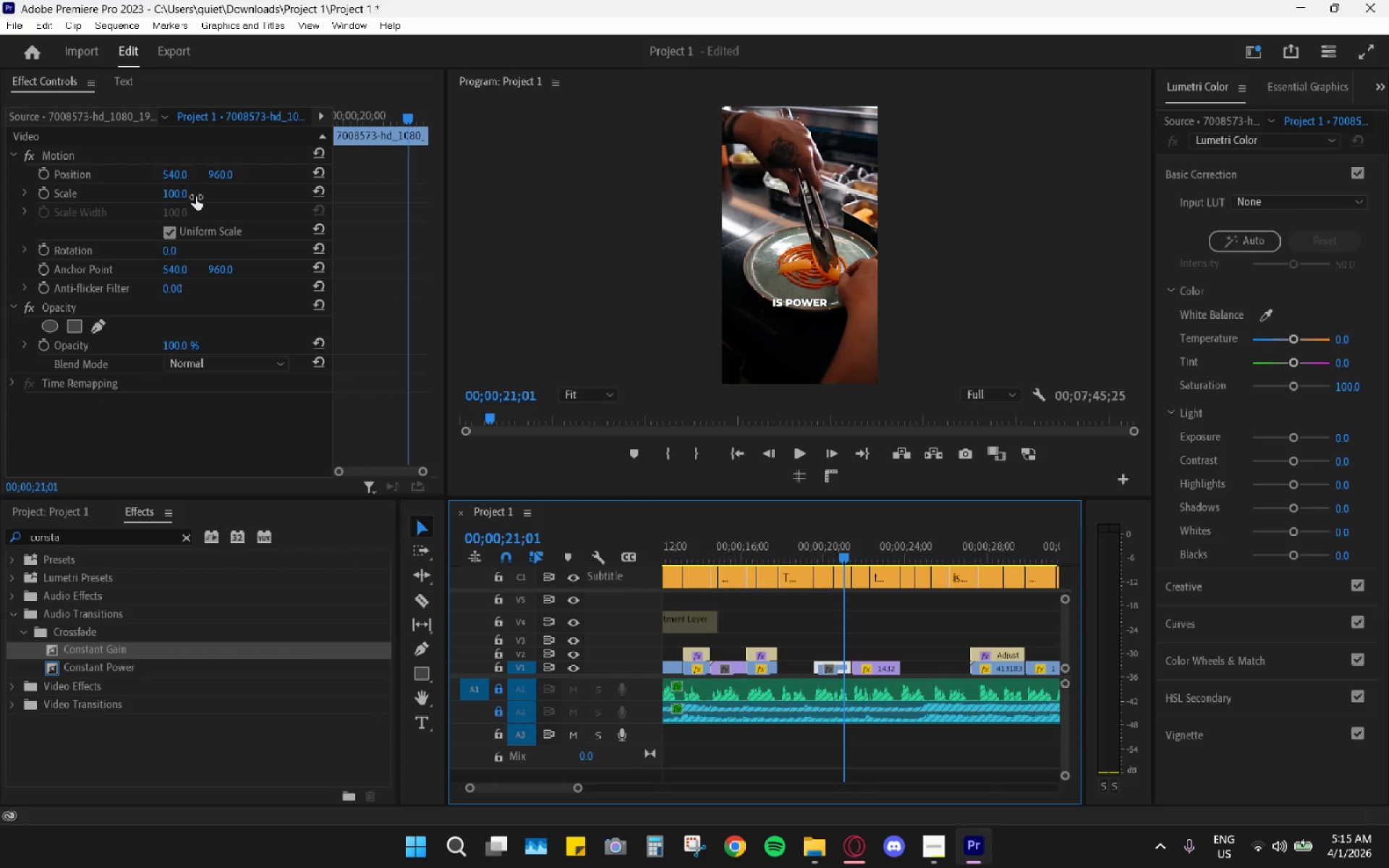 
left_click_drag(start_coordinate=[181, 195], to_coordinate=[266, 190])
 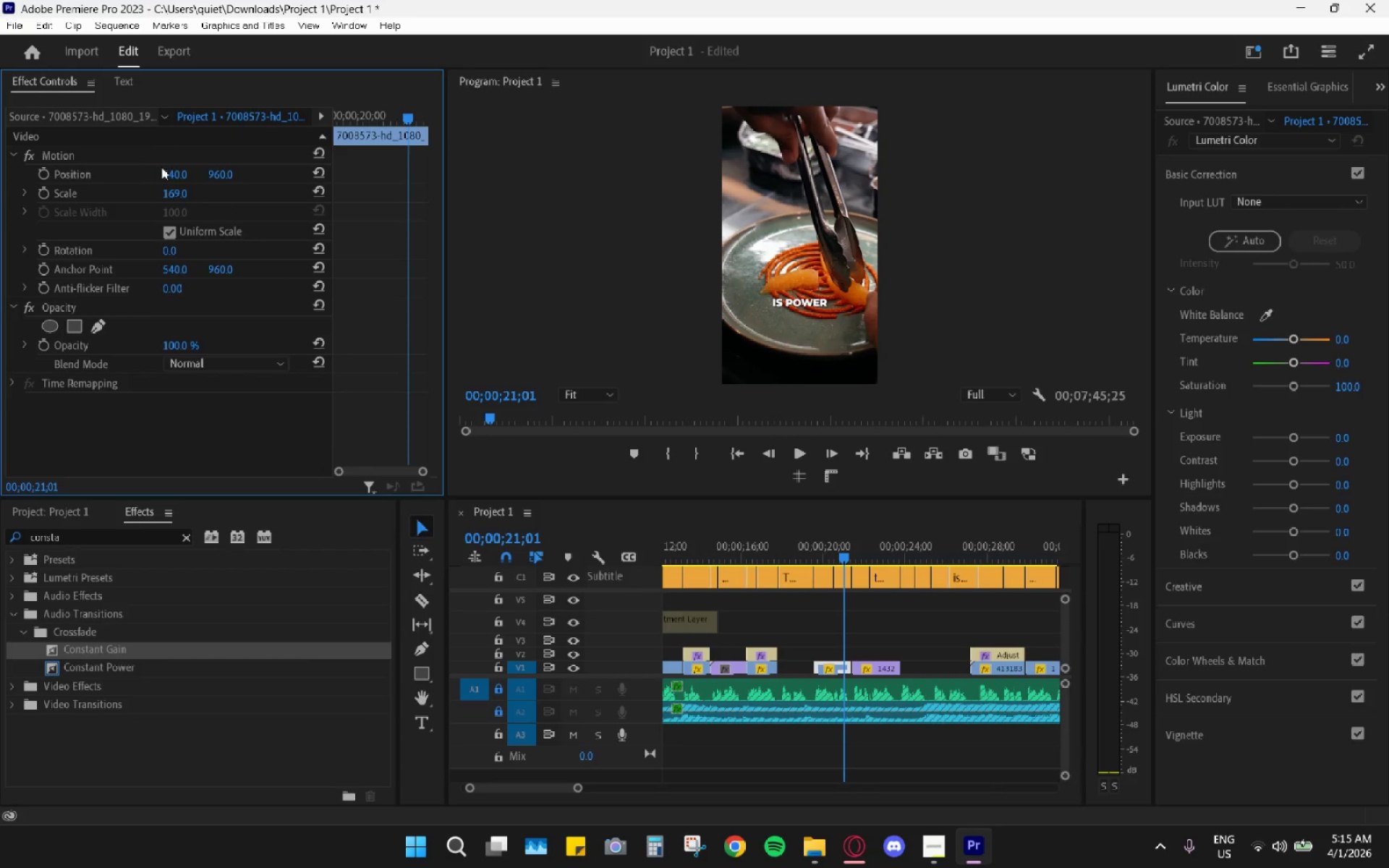 
left_click_drag(start_coordinate=[171, 169], to_coordinate=[32, 176])
 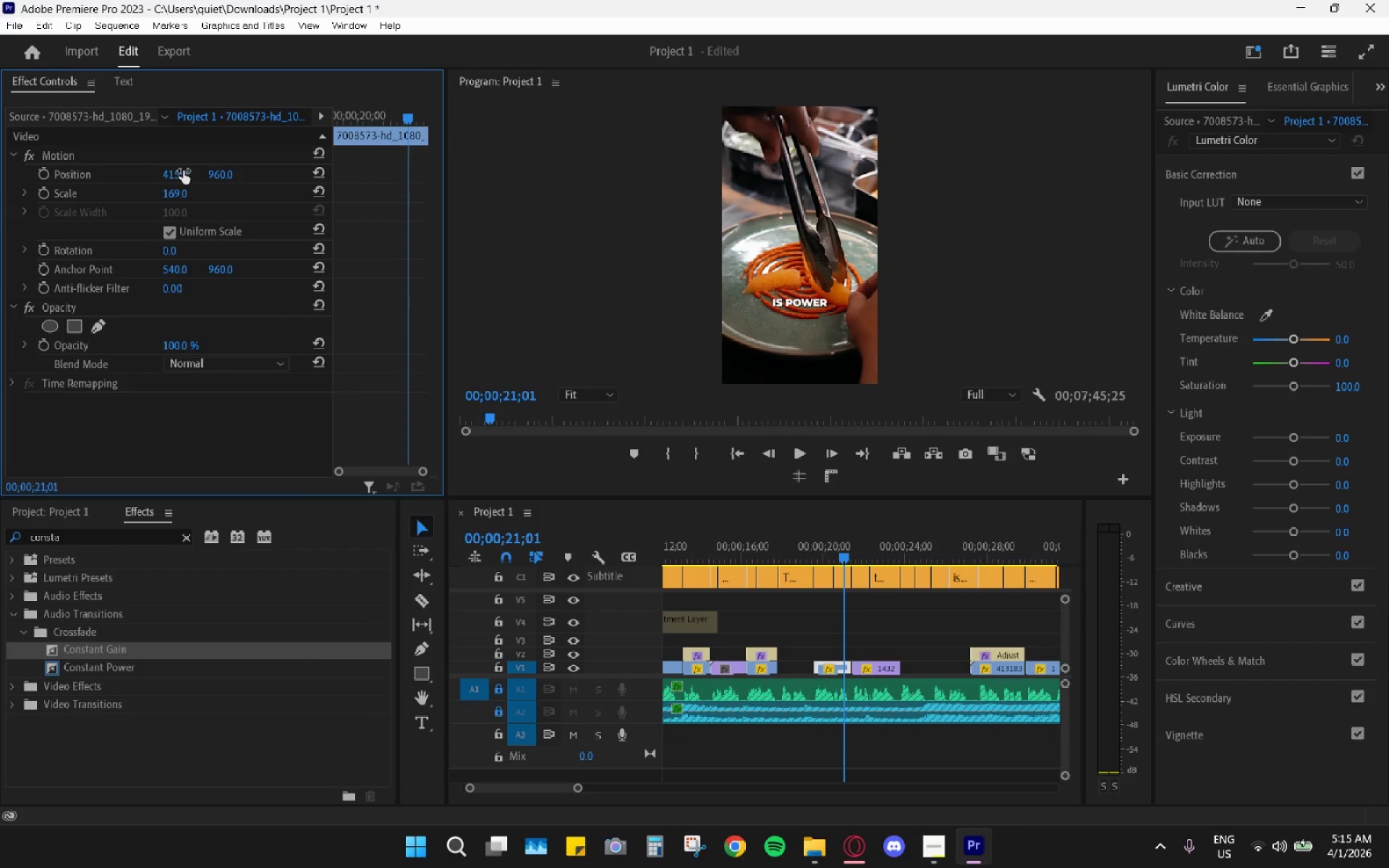 
key(Space)
 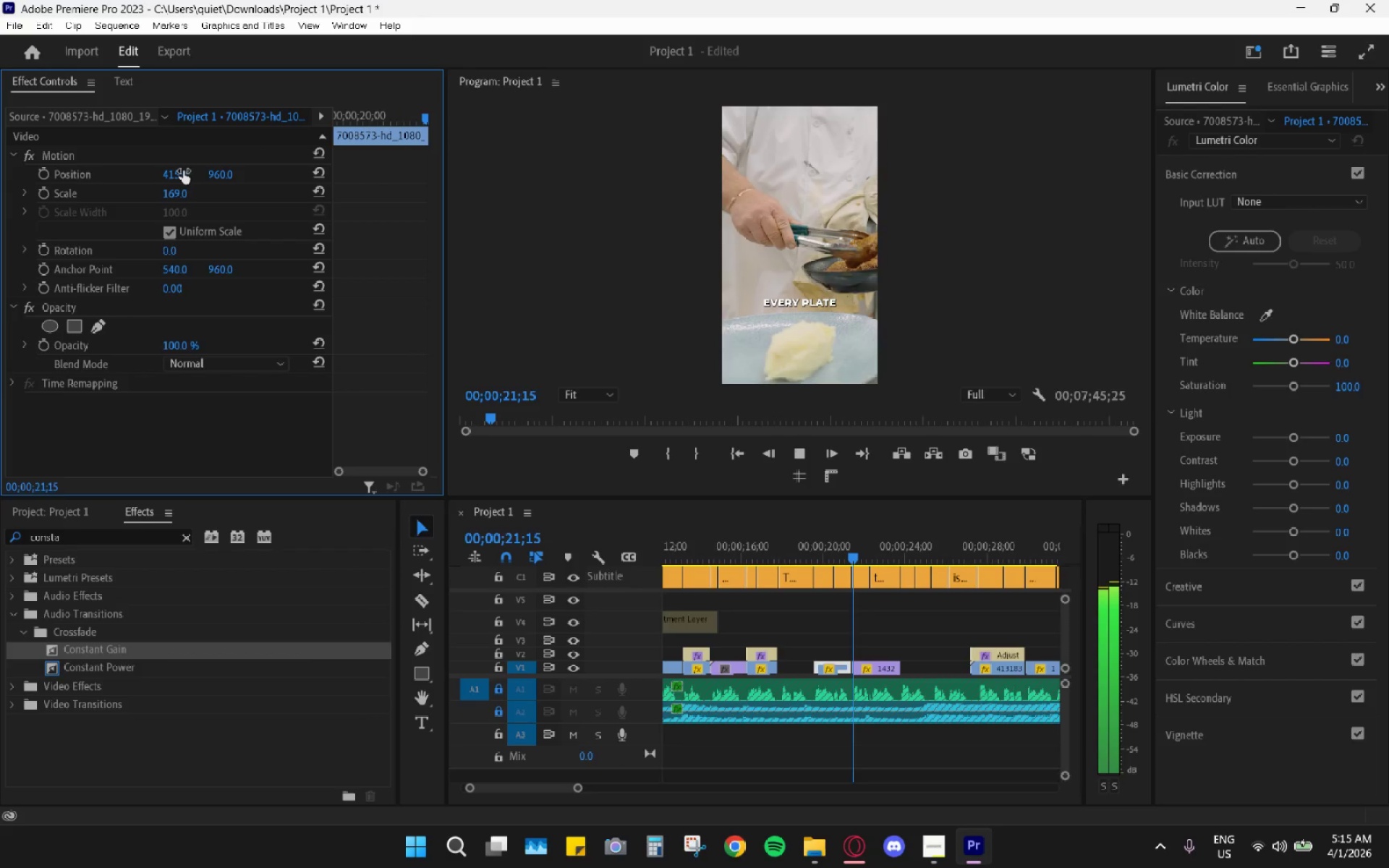 
key(Space)
 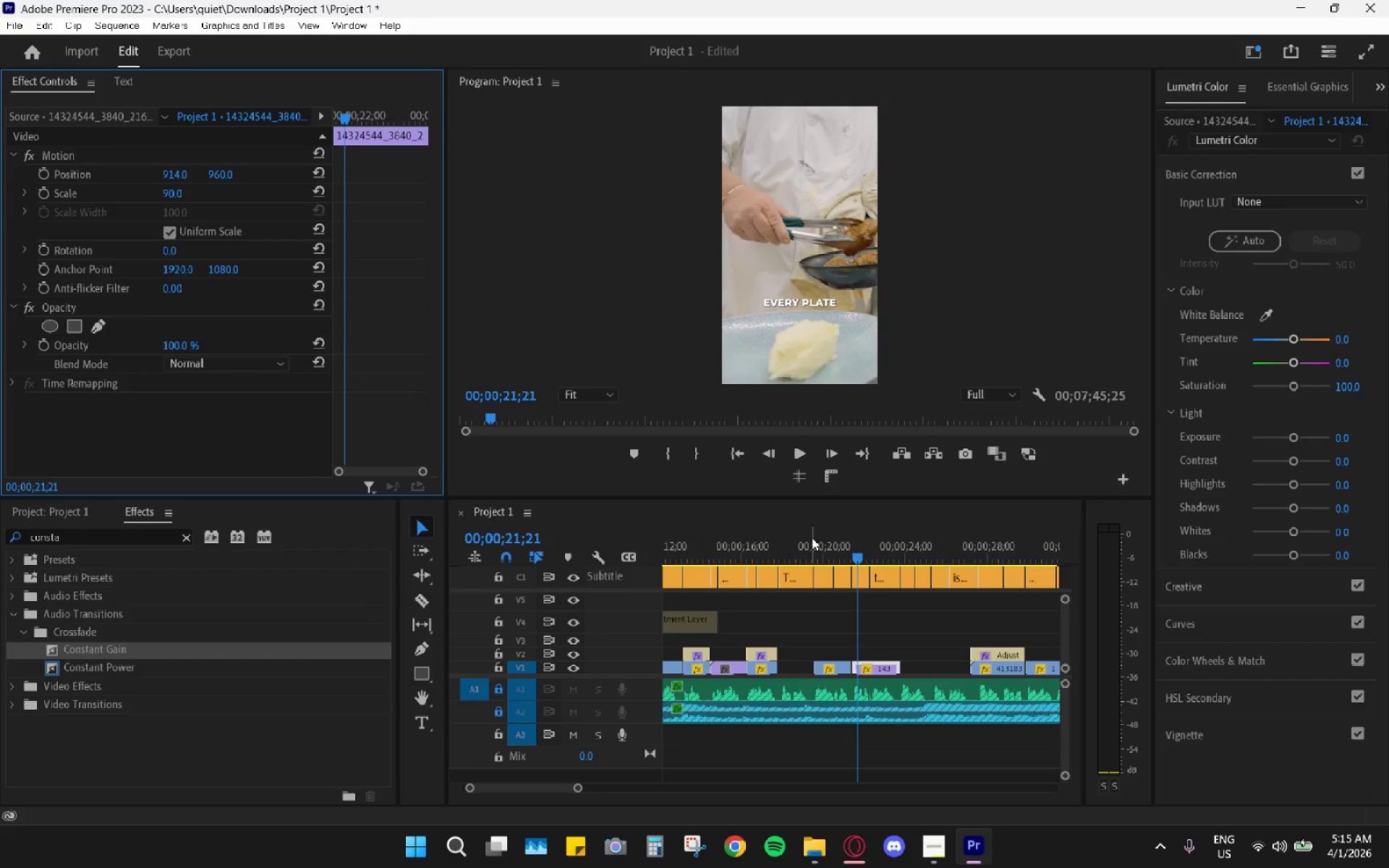 
key(Space)
 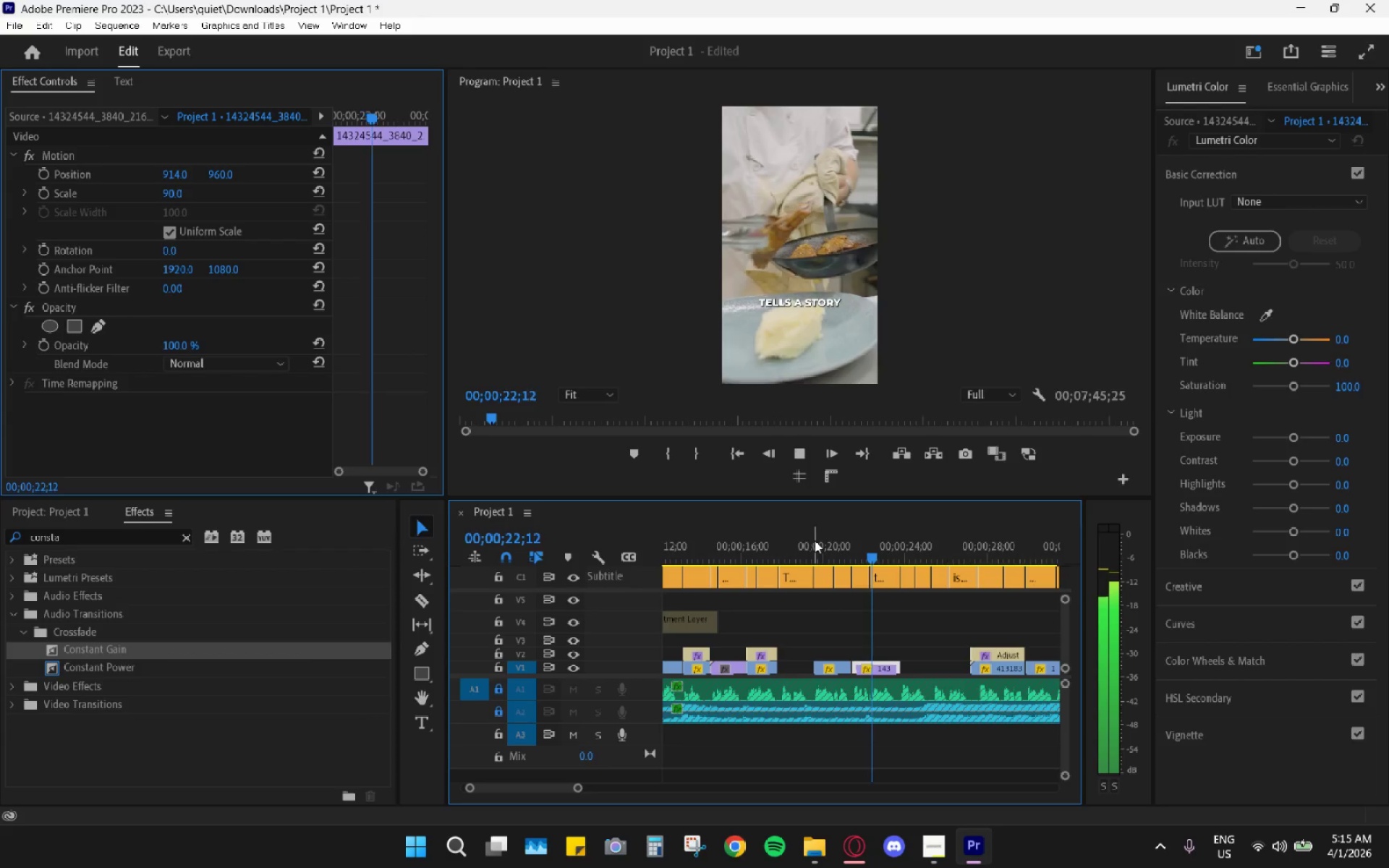 
key(Space)
 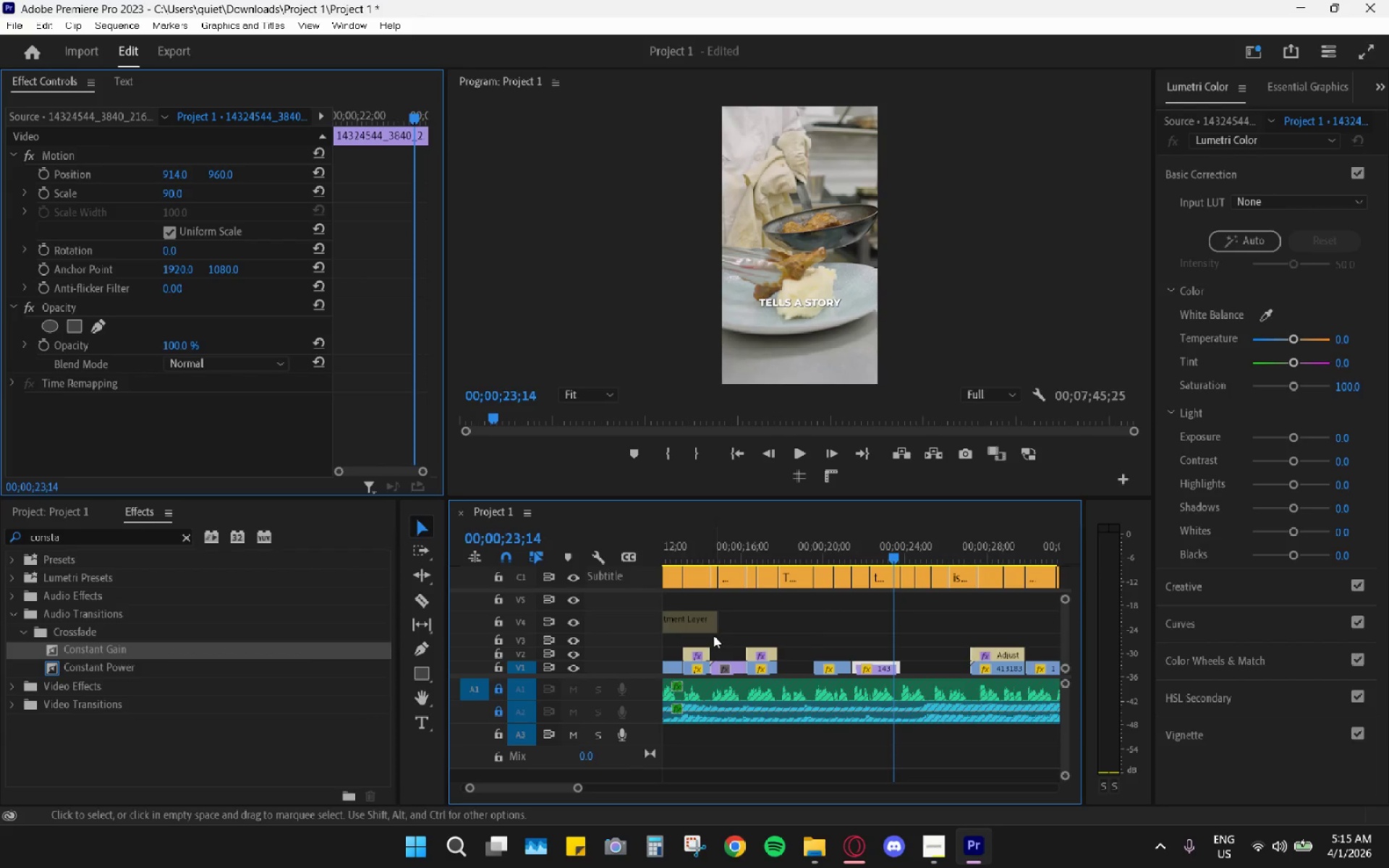 
left_click_drag(start_coordinate=[683, 624], to_coordinate=[969, 626])
 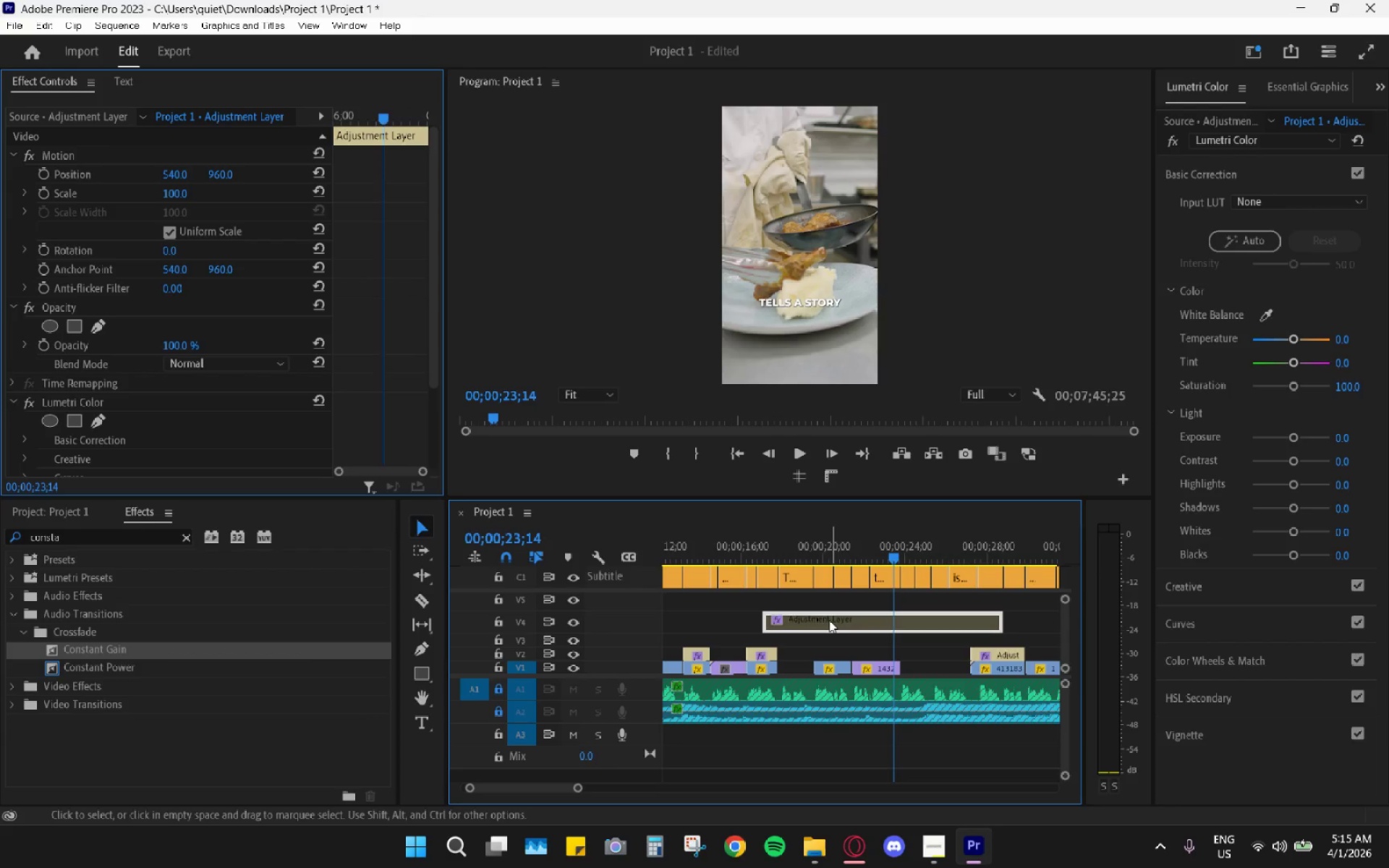 
left_click_drag(start_coordinate=[823, 620], to_coordinate=[908, 621])
 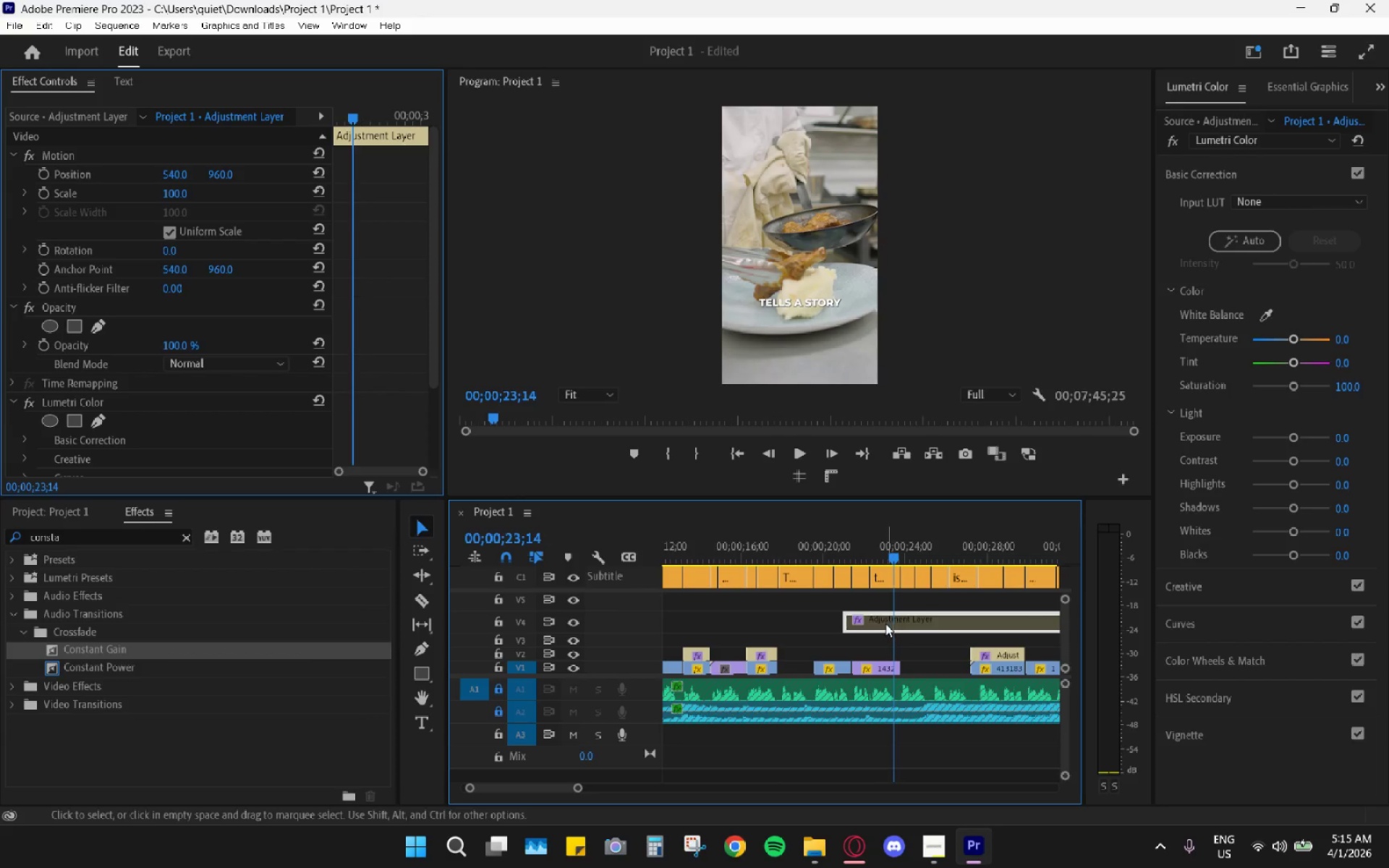 
type(cv)
 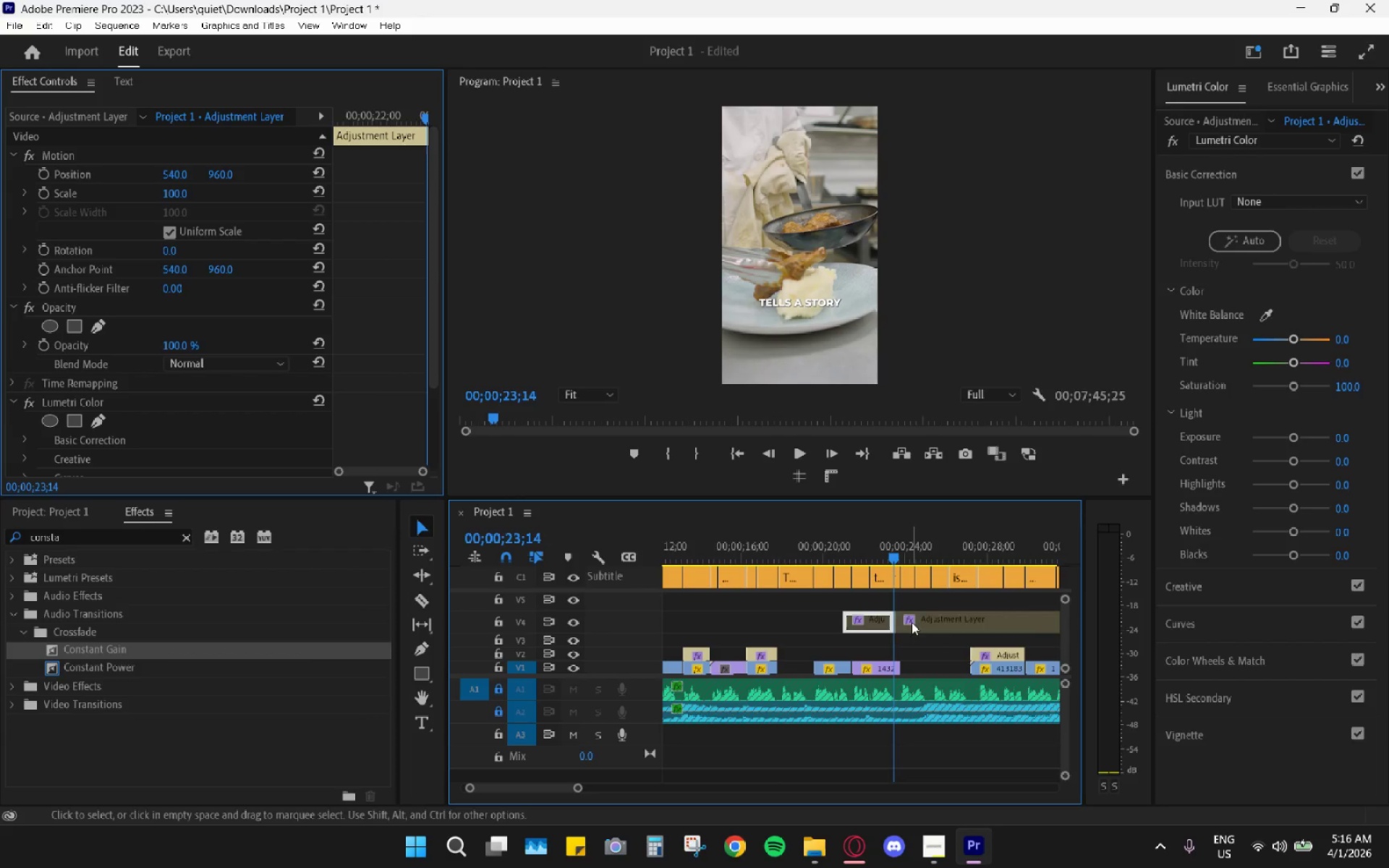 
double_click([914, 621])
 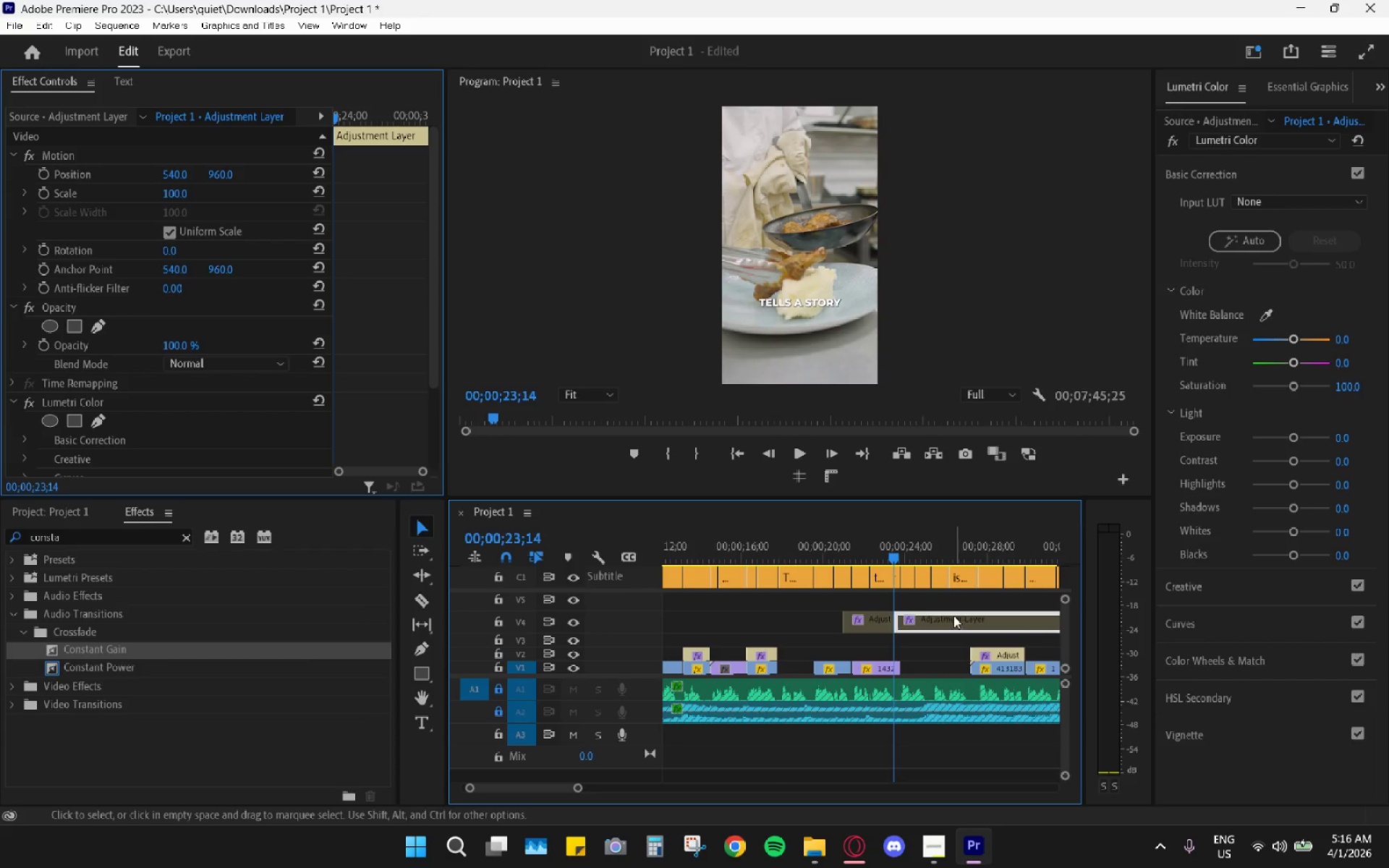 
left_click_drag(start_coordinate=[946, 622], to_coordinate=[702, 613])
 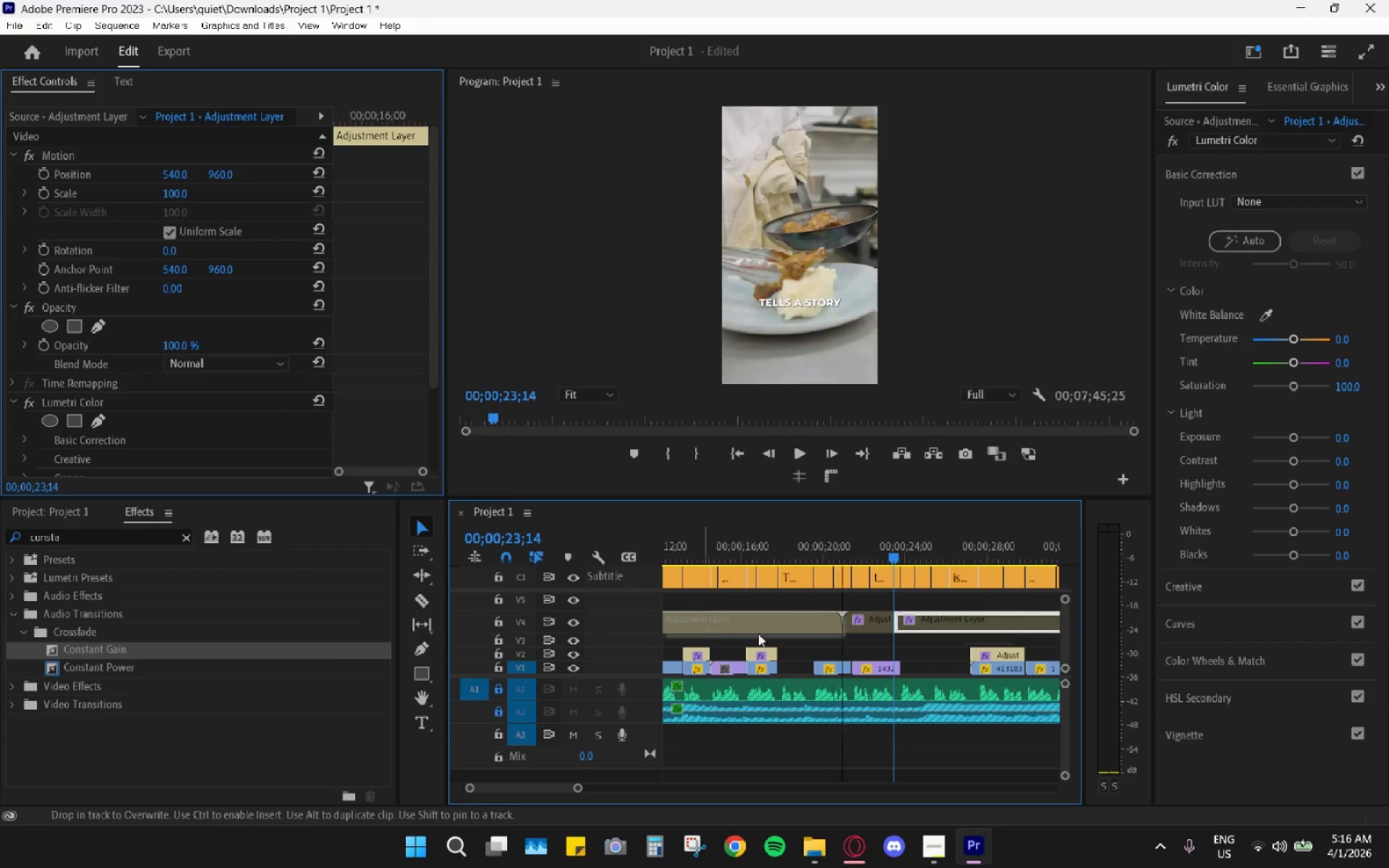 
left_click_drag(start_coordinate=[870, 622], to_coordinate=[764, 618])
 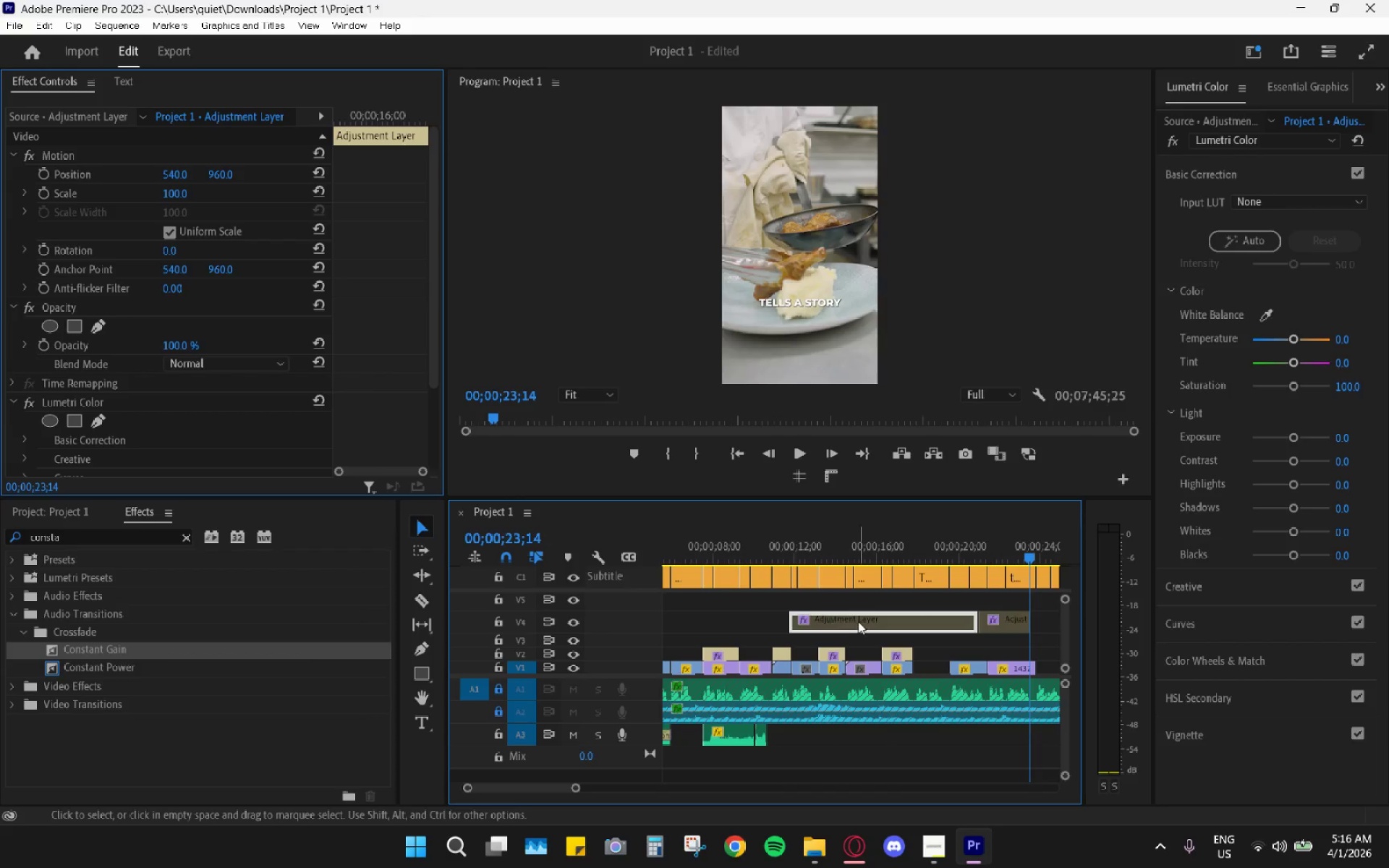 
scroll: coordinate [766, 636], scroll_direction: up, amount: 4.0
 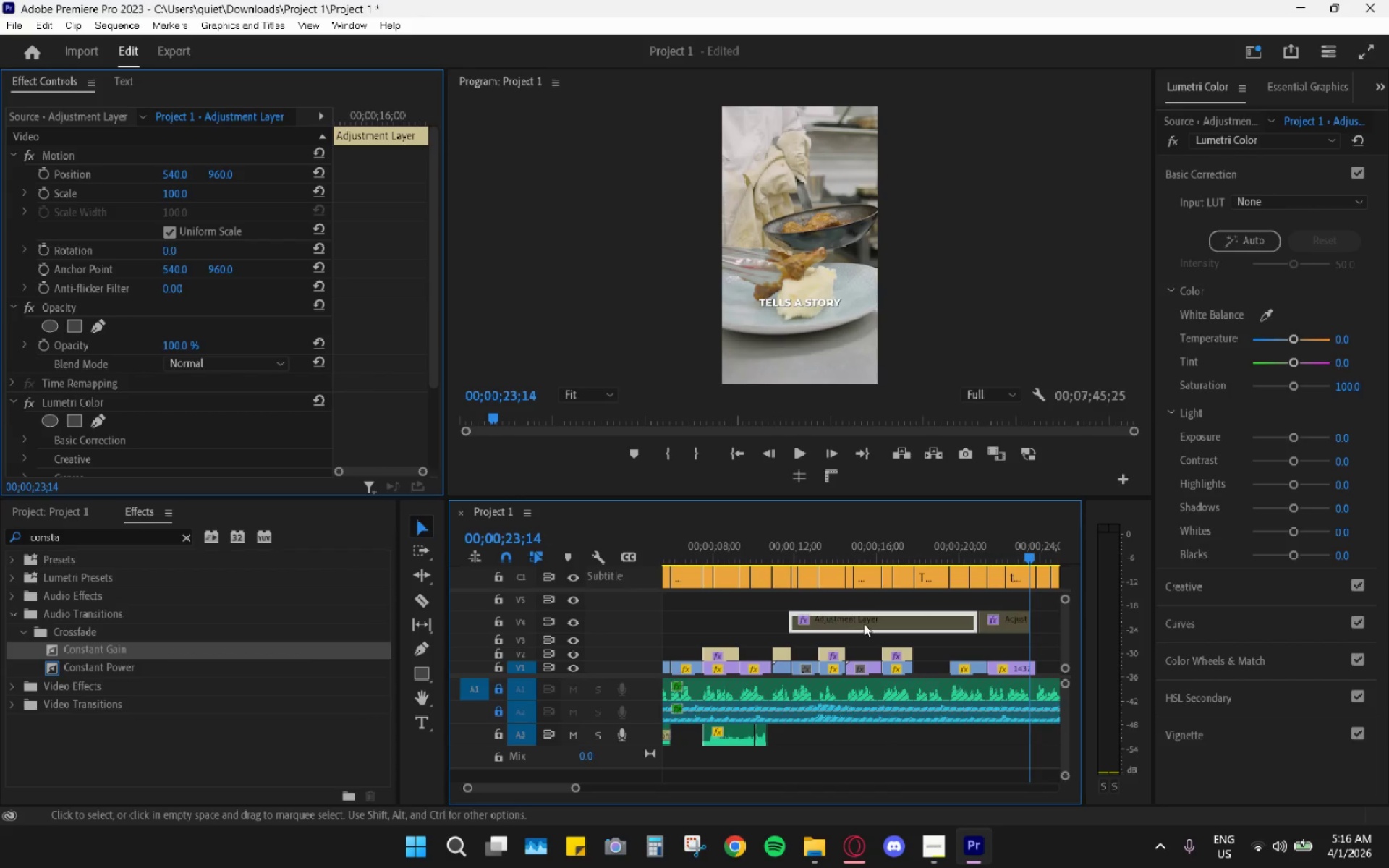 
left_click_drag(start_coordinate=[858, 621], to_coordinate=[742, 618])
 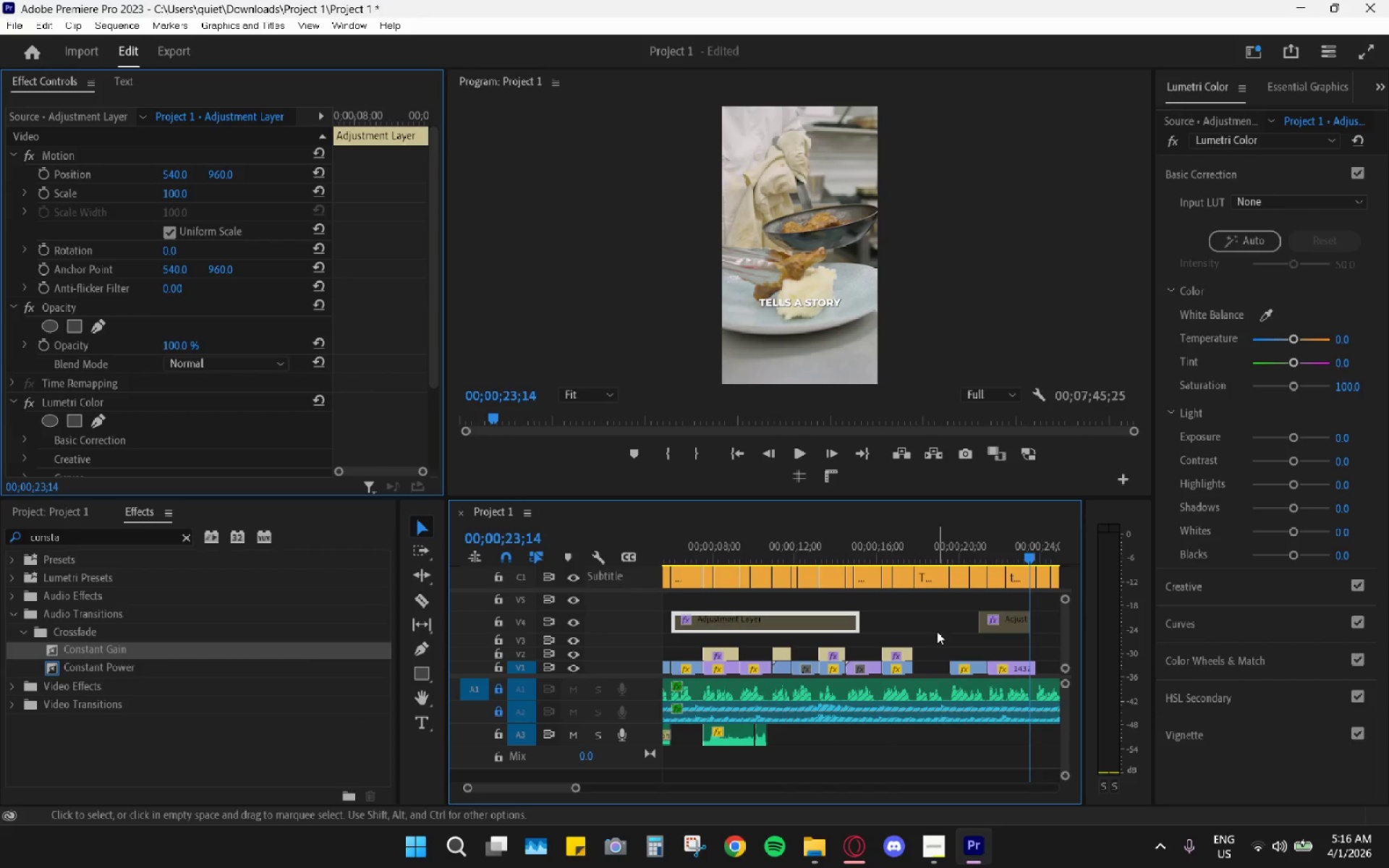 
scroll: coordinate [936, 632], scroll_direction: down, amount: 4.0
 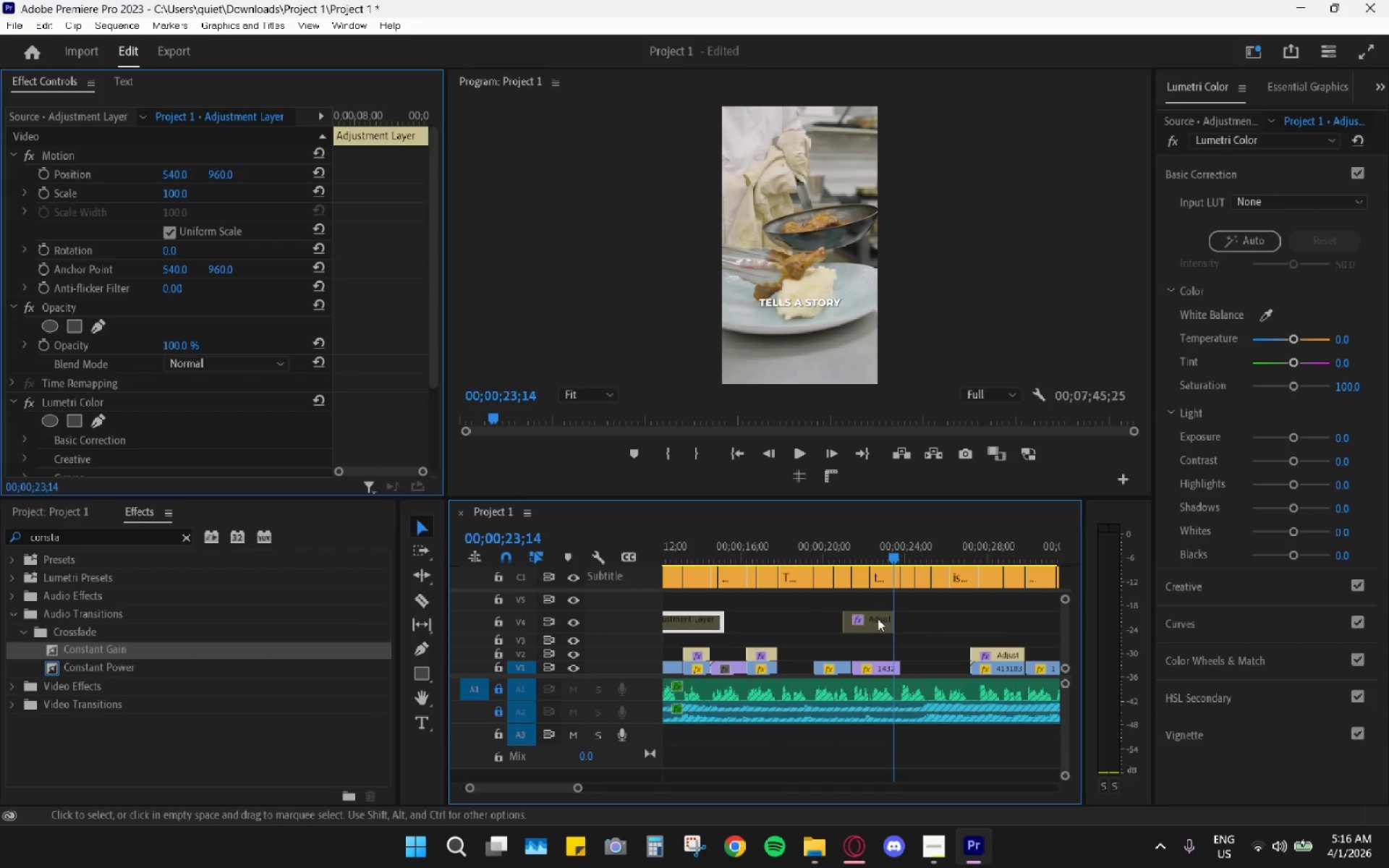 
left_click_drag(start_coordinate=[862, 618], to_coordinate=[885, 651])
 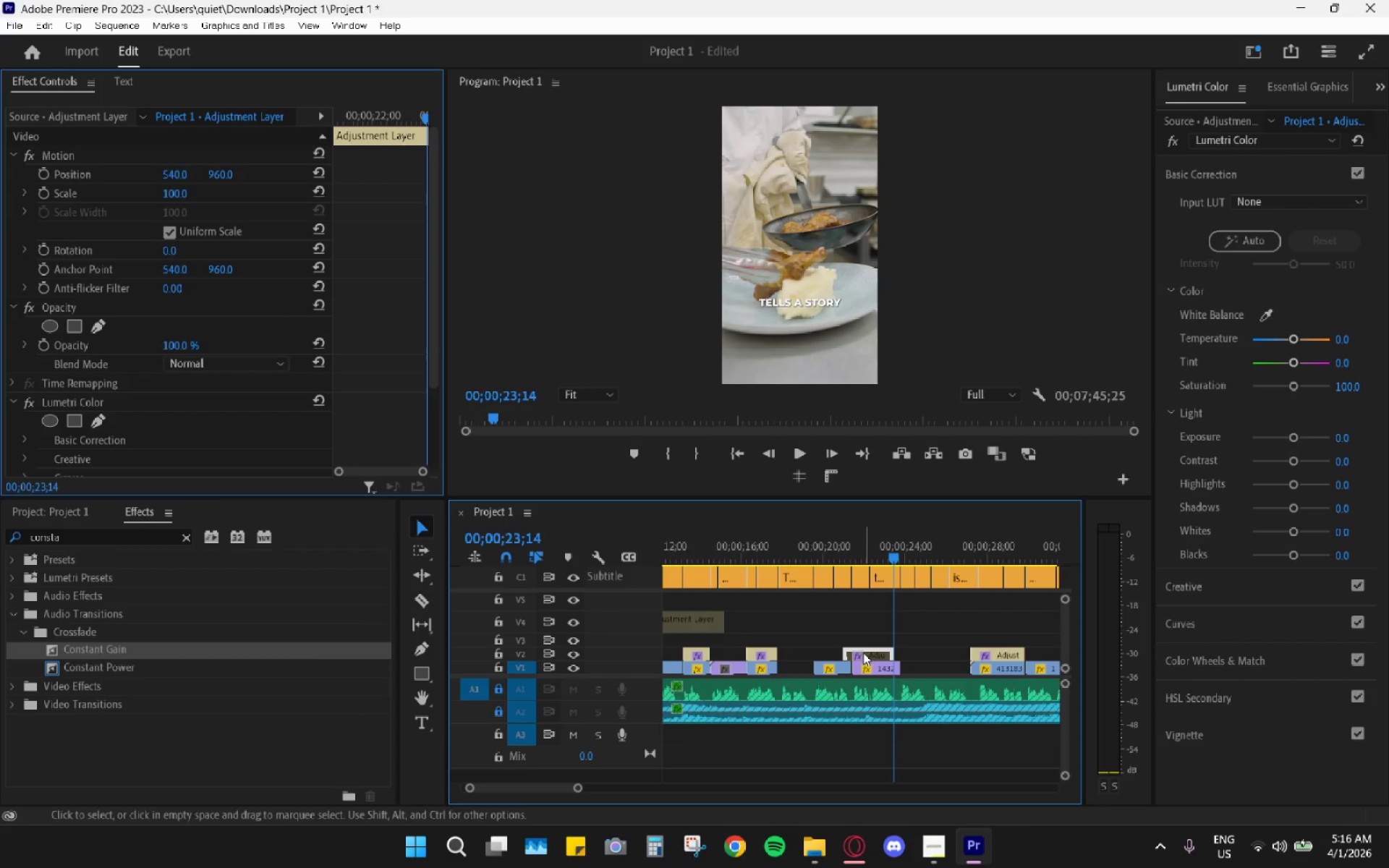 
left_click_drag(start_coordinate=[864, 653], to_coordinate=[875, 653])
 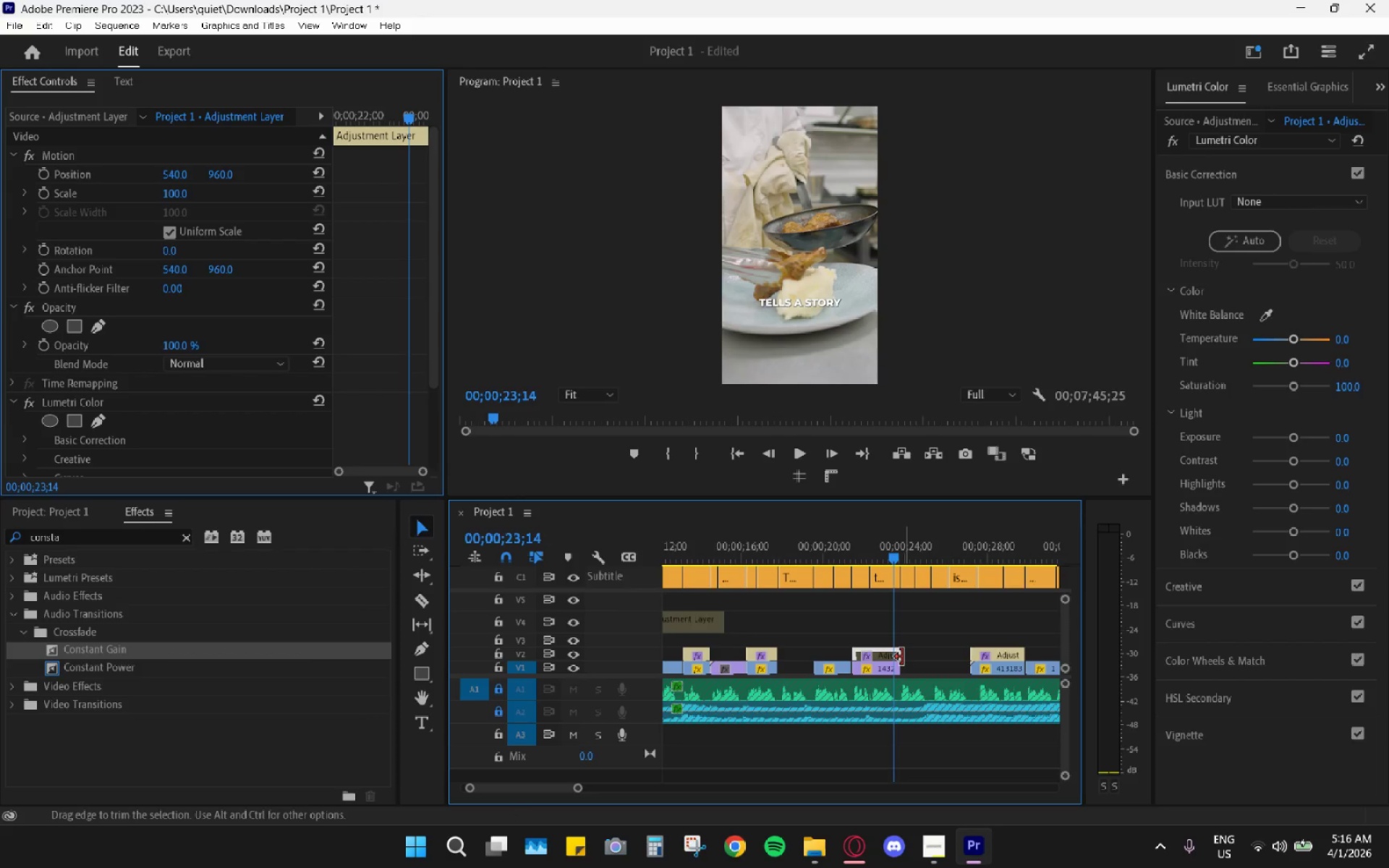 
left_click_drag(start_coordinate=[902, 657], to_coordinate=[899, 657])
 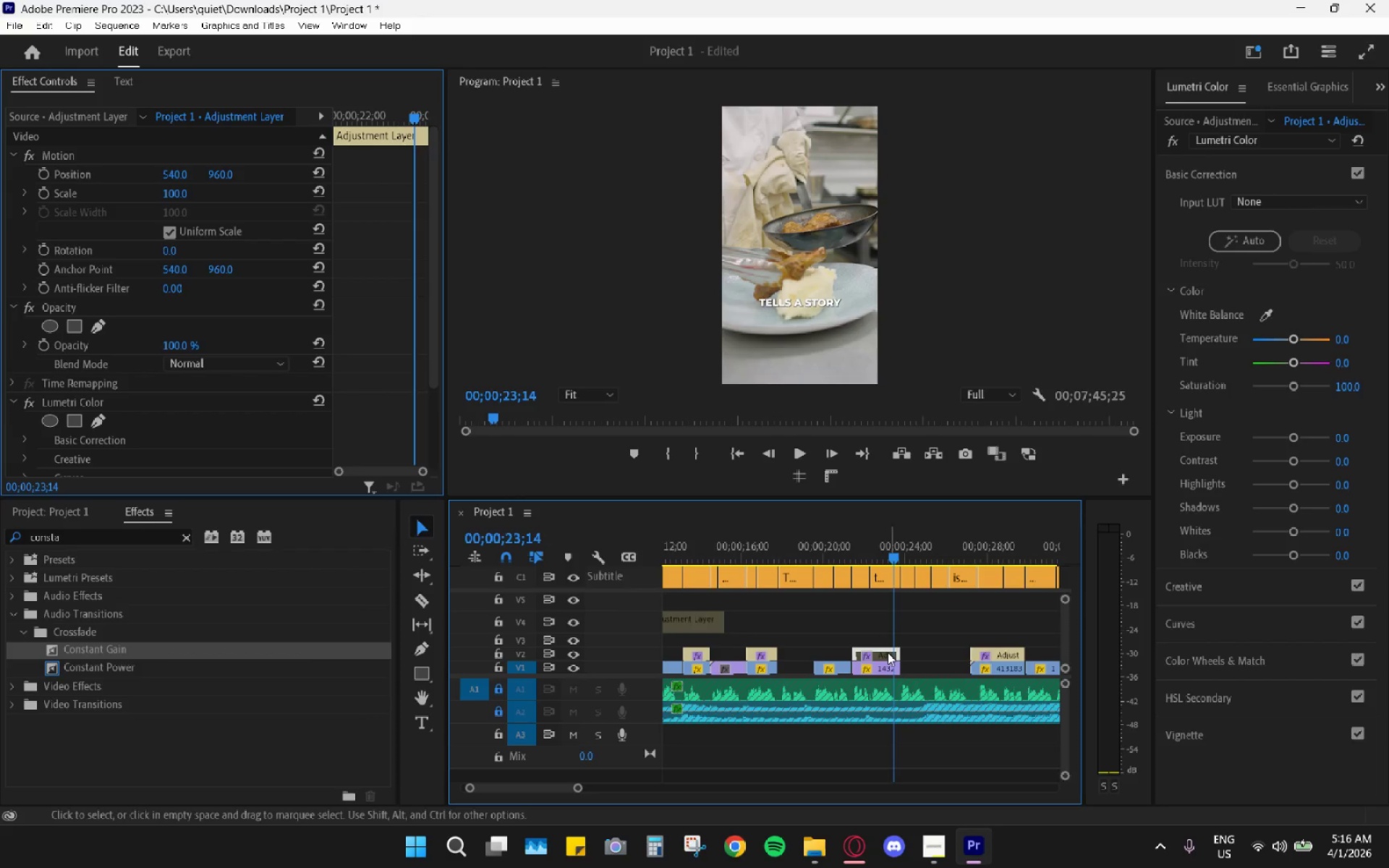 
key(Shift+ShiftLeft)
 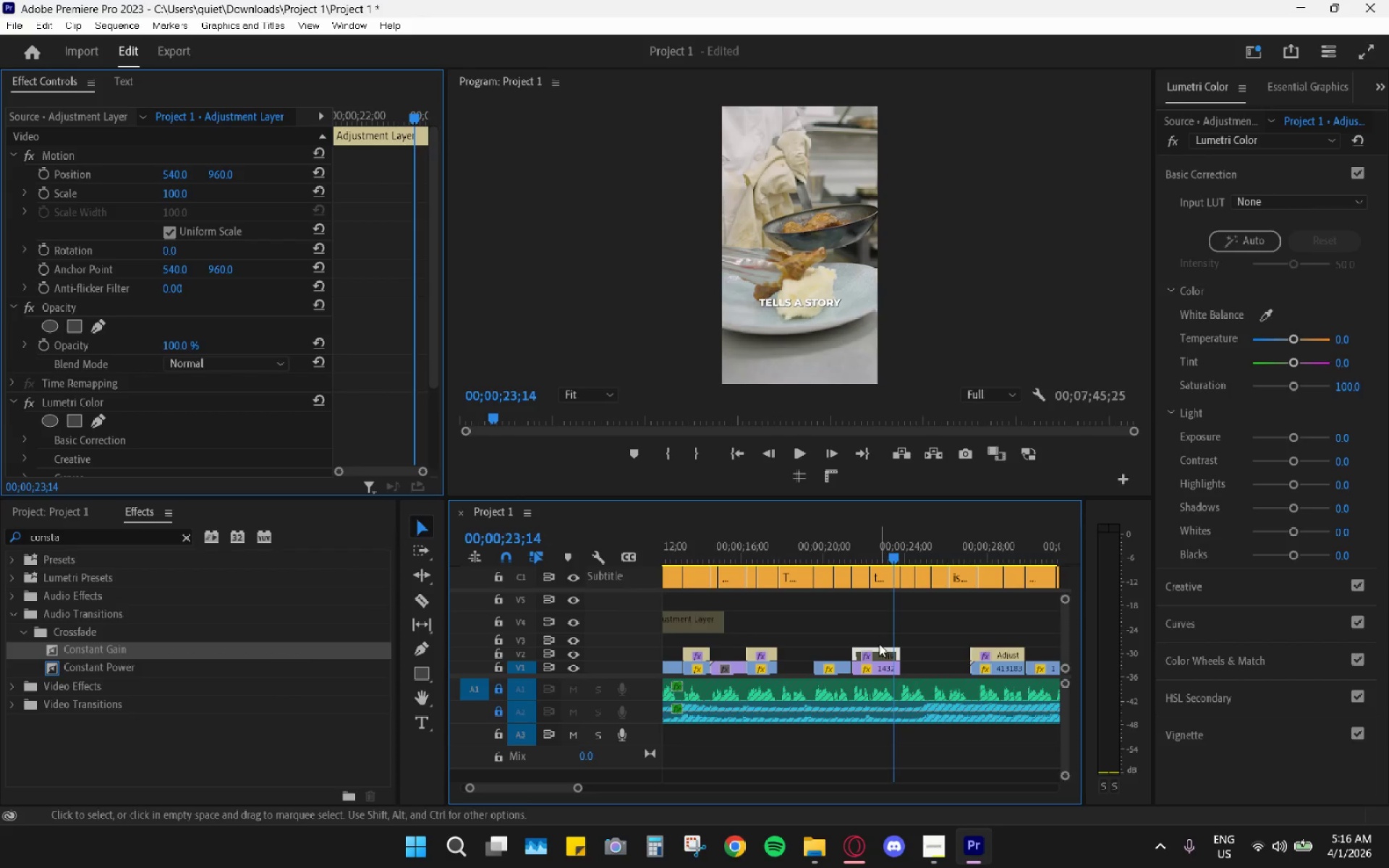 
key(Shift+E)
 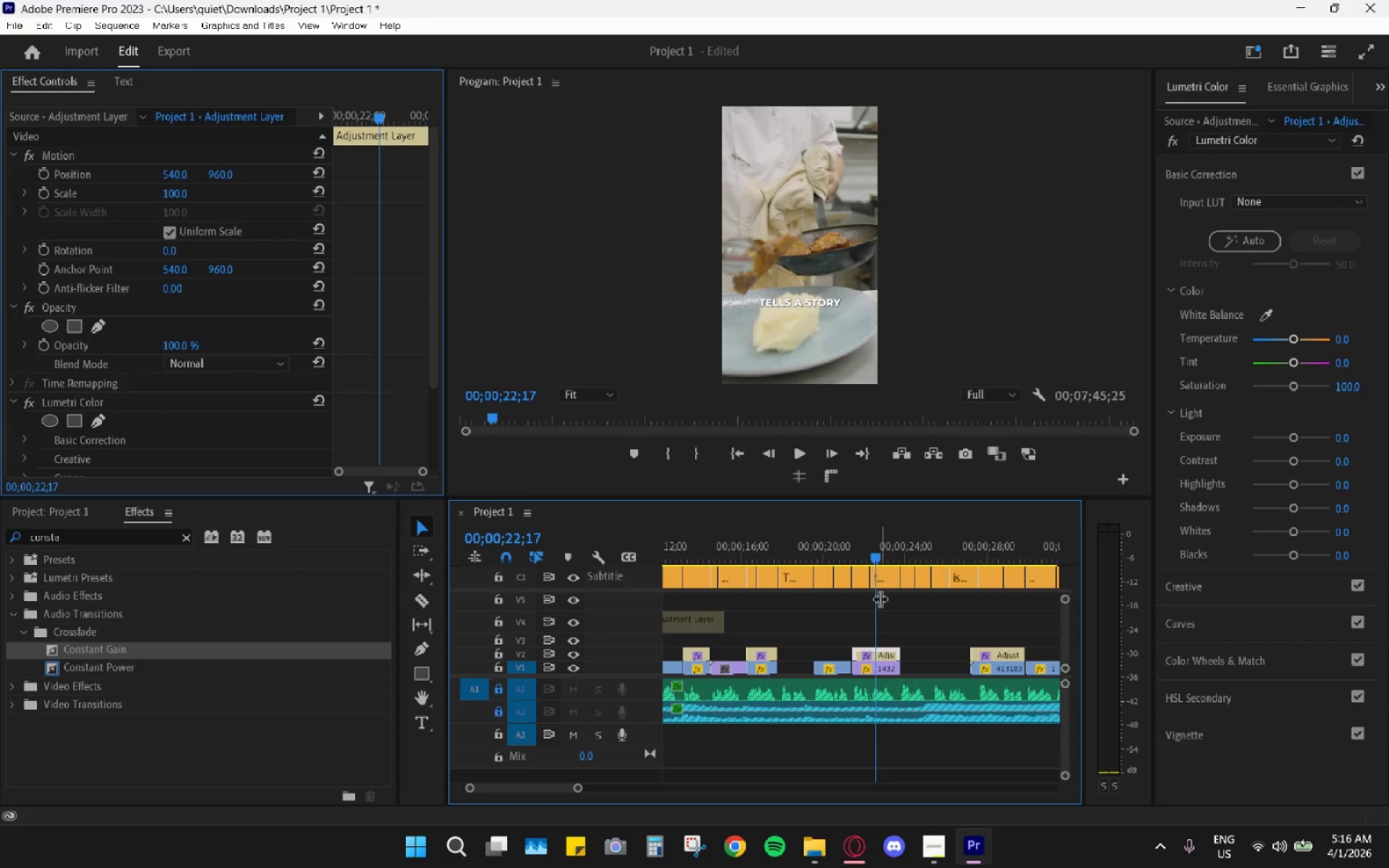 
left_click([875, 652])
 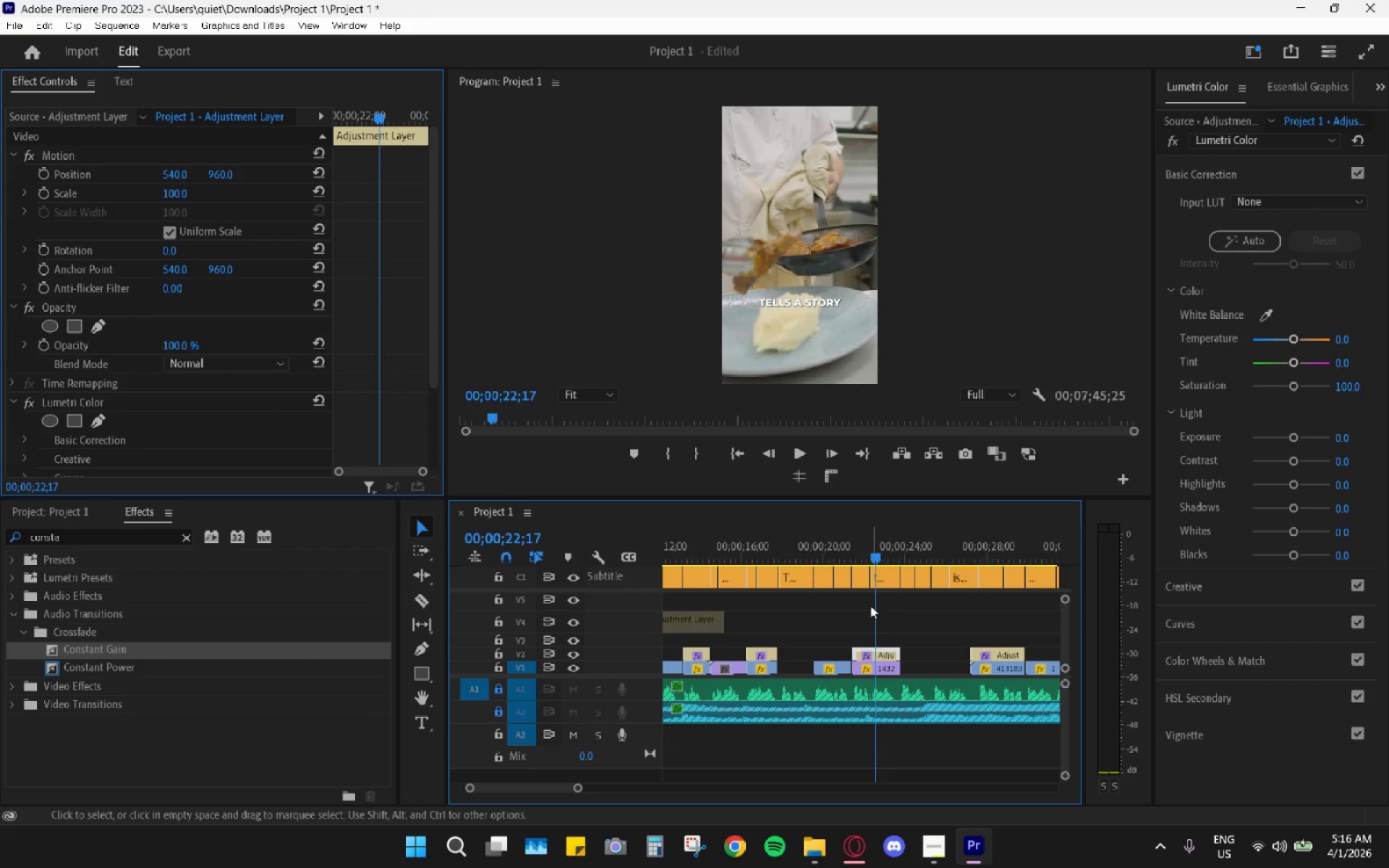 
left_click([885, 664])
 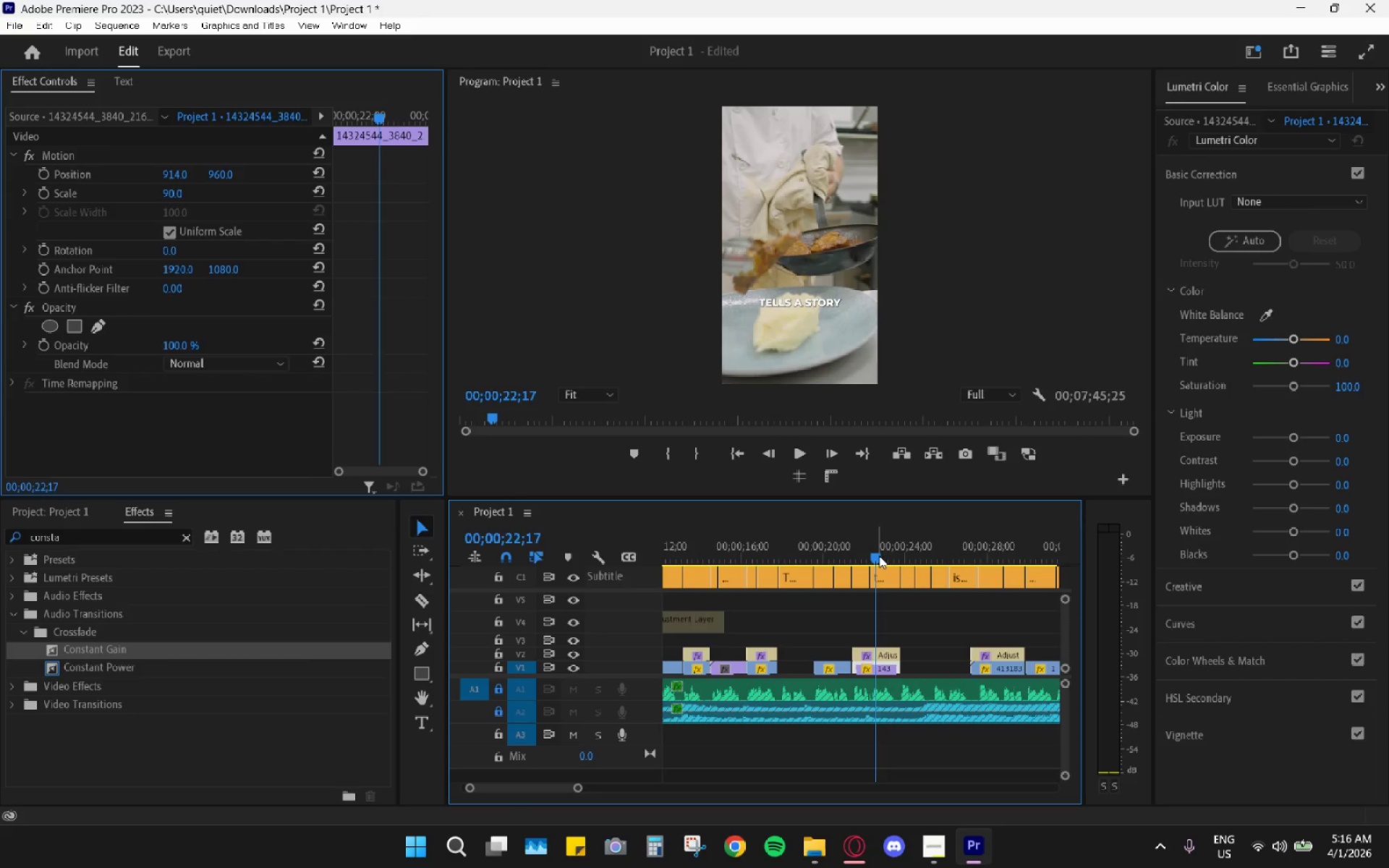 
left_click_drag(start_coordinate=[880, 553], to_coordinate=[870, 570])
 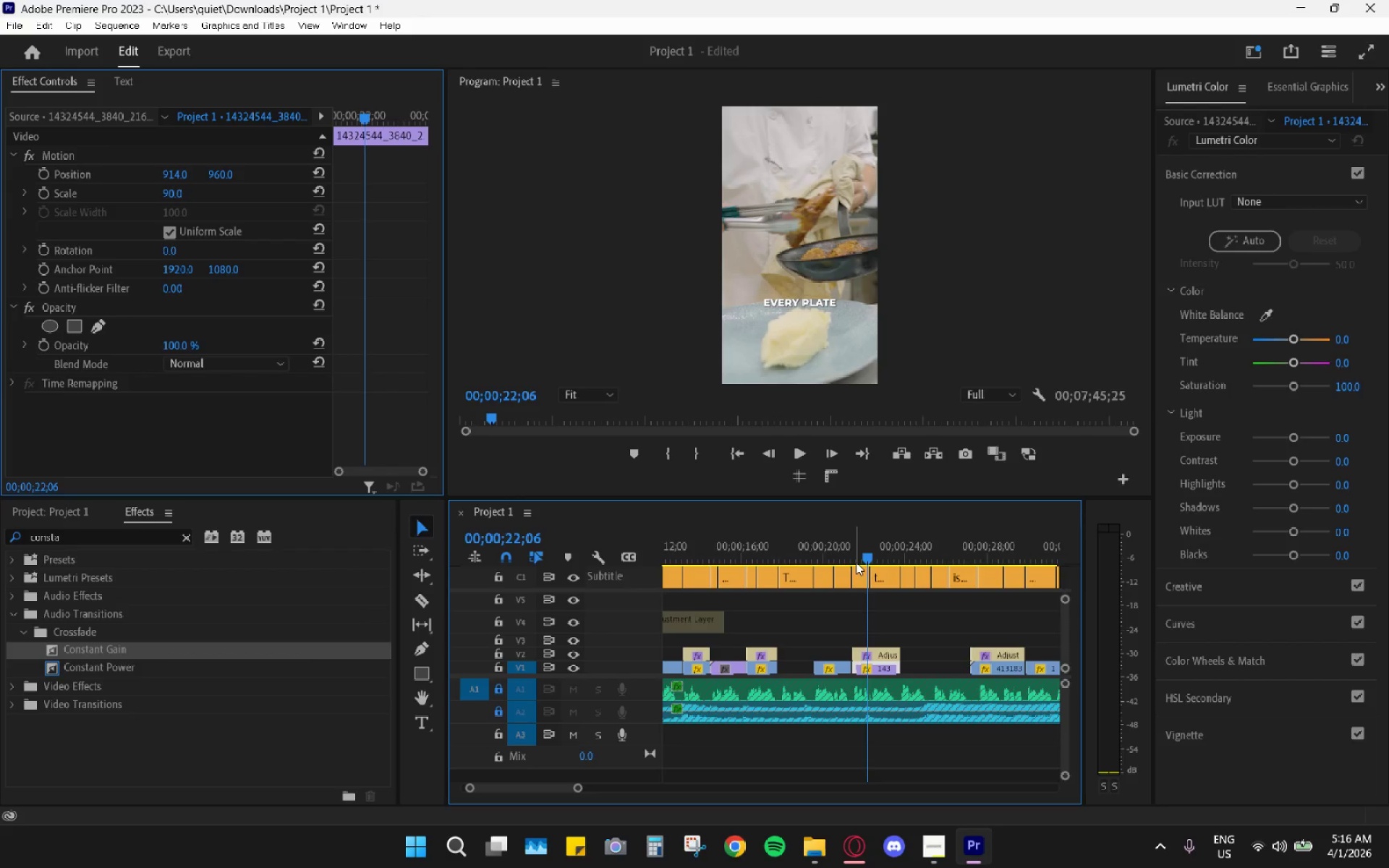 
wait(11.5)
 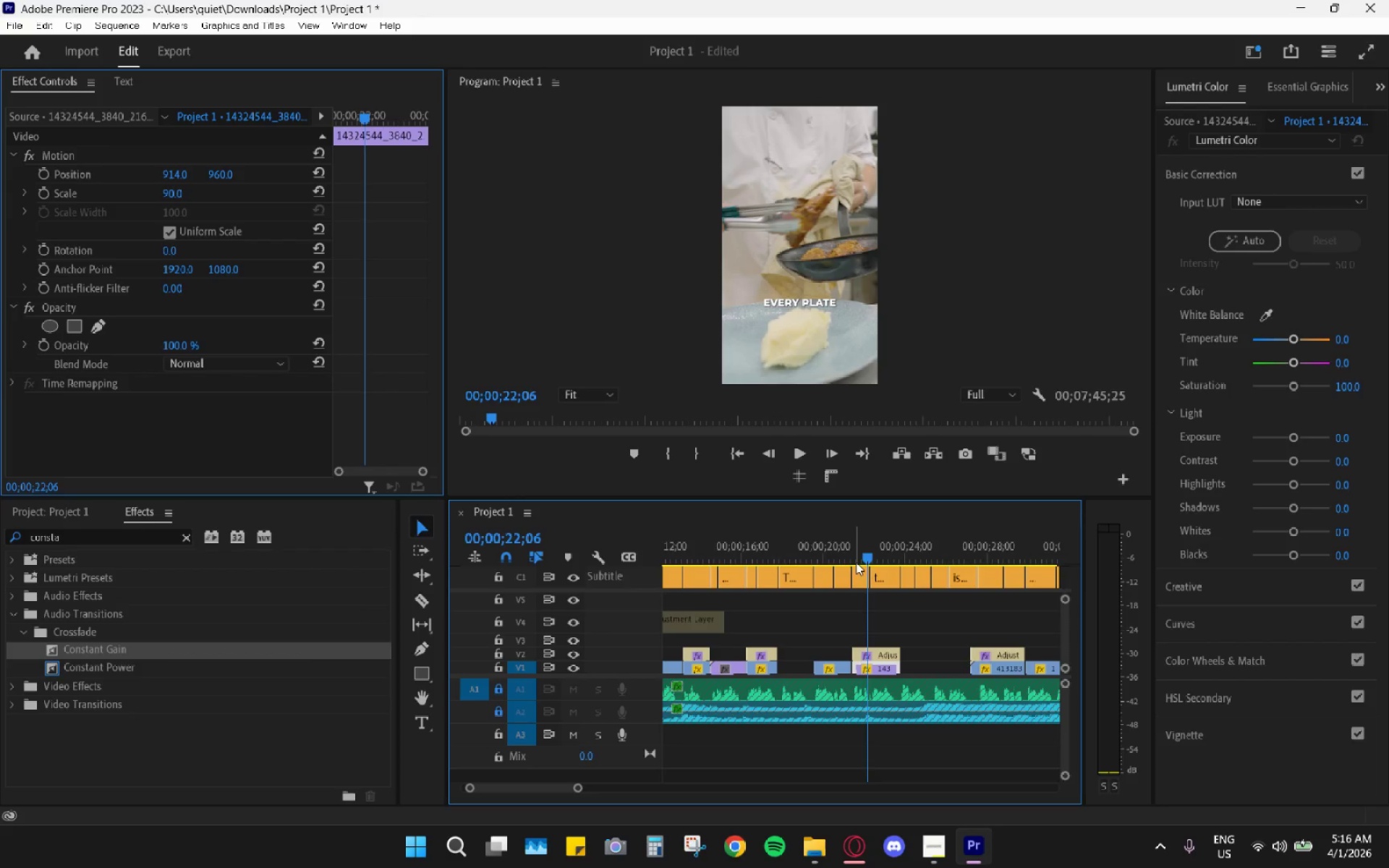 
hold_key(key=AltLeft, duration=0.75)
scroll: coordinate [893, 660], scroll_direction: up, amount: 9.0
 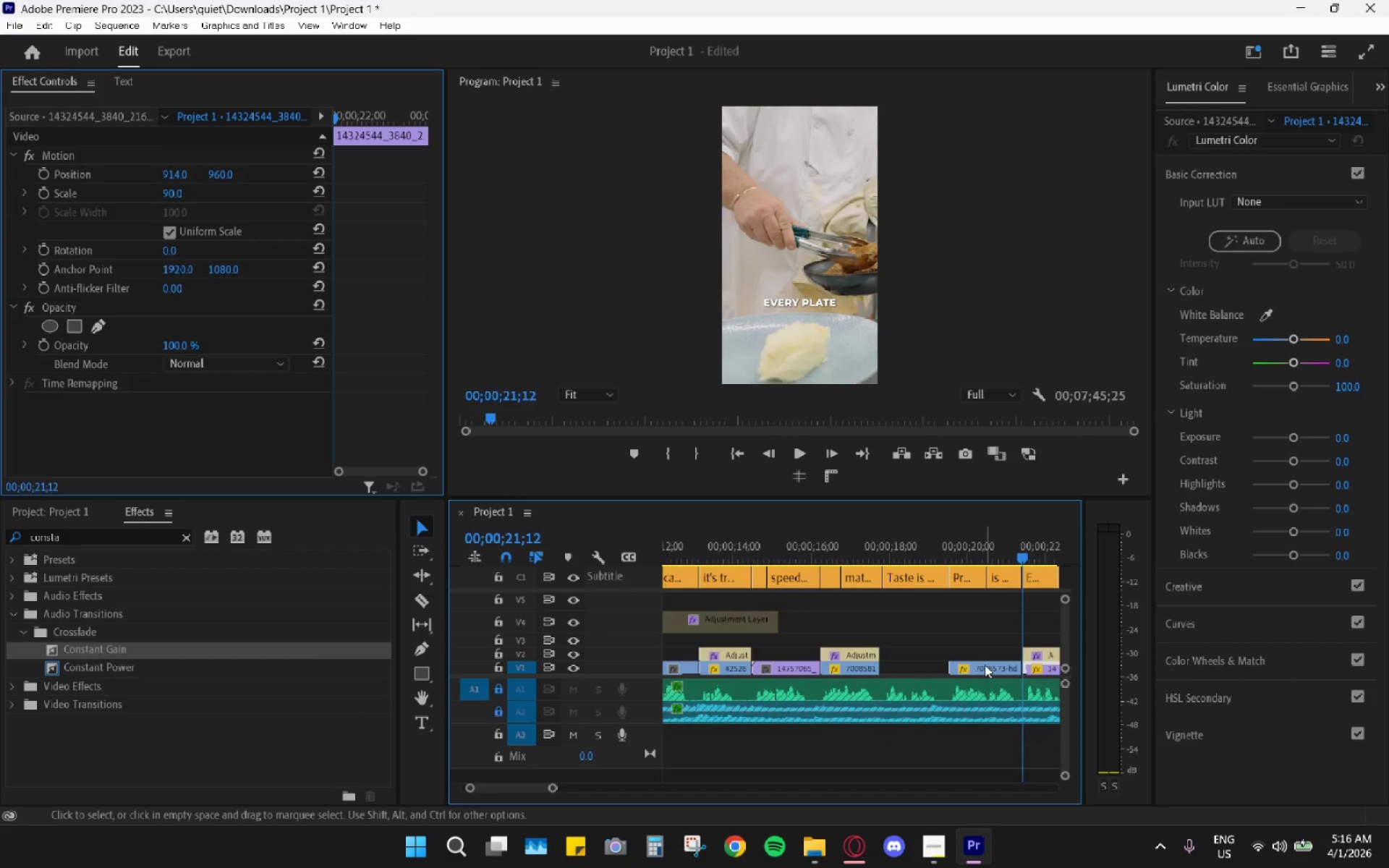 
hold_key(key=AltLeft, duration=0.72)
scroll: coordinate [922, 656], scroll_direction: none, amount: 0.0
 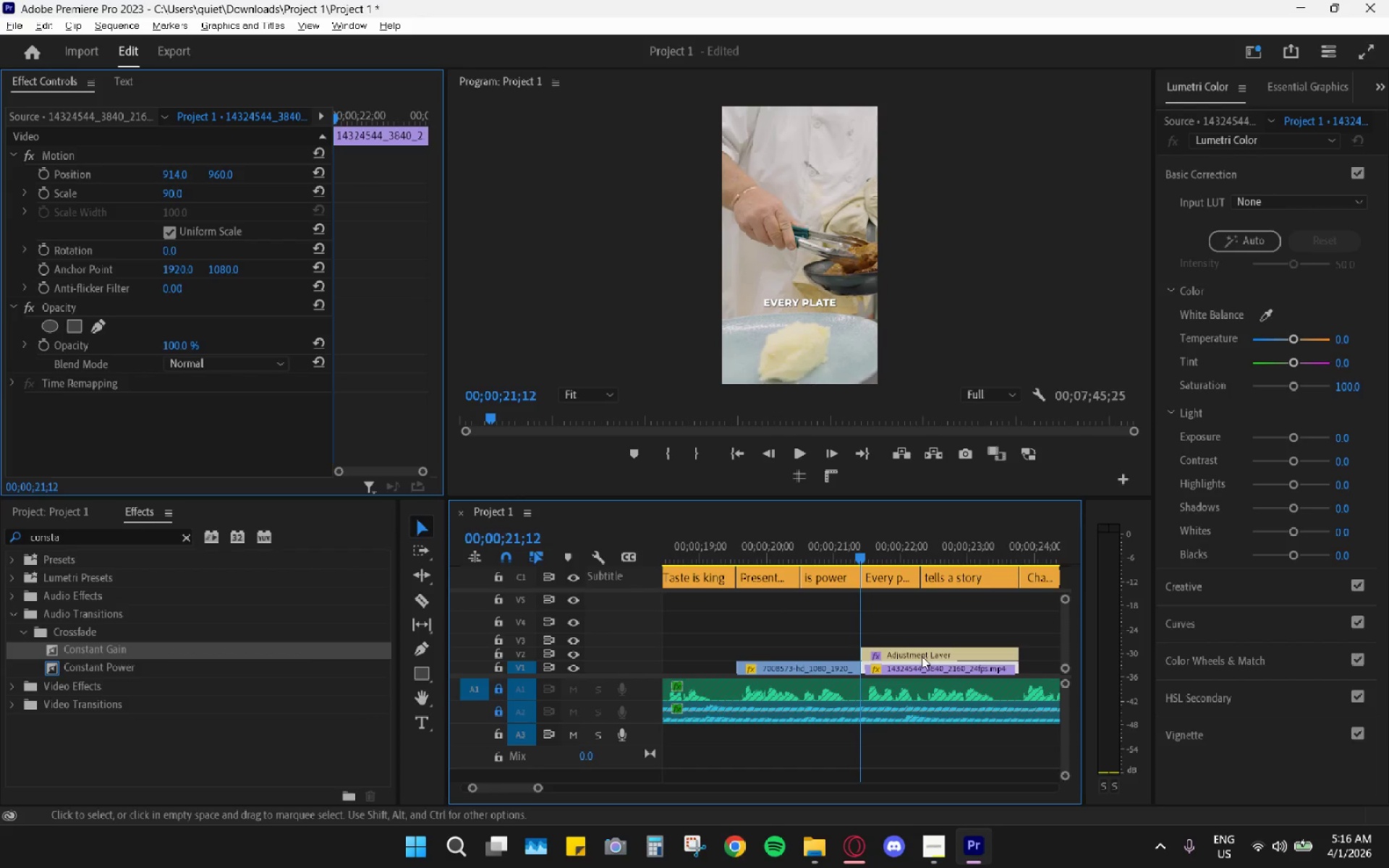 
key(Space)
 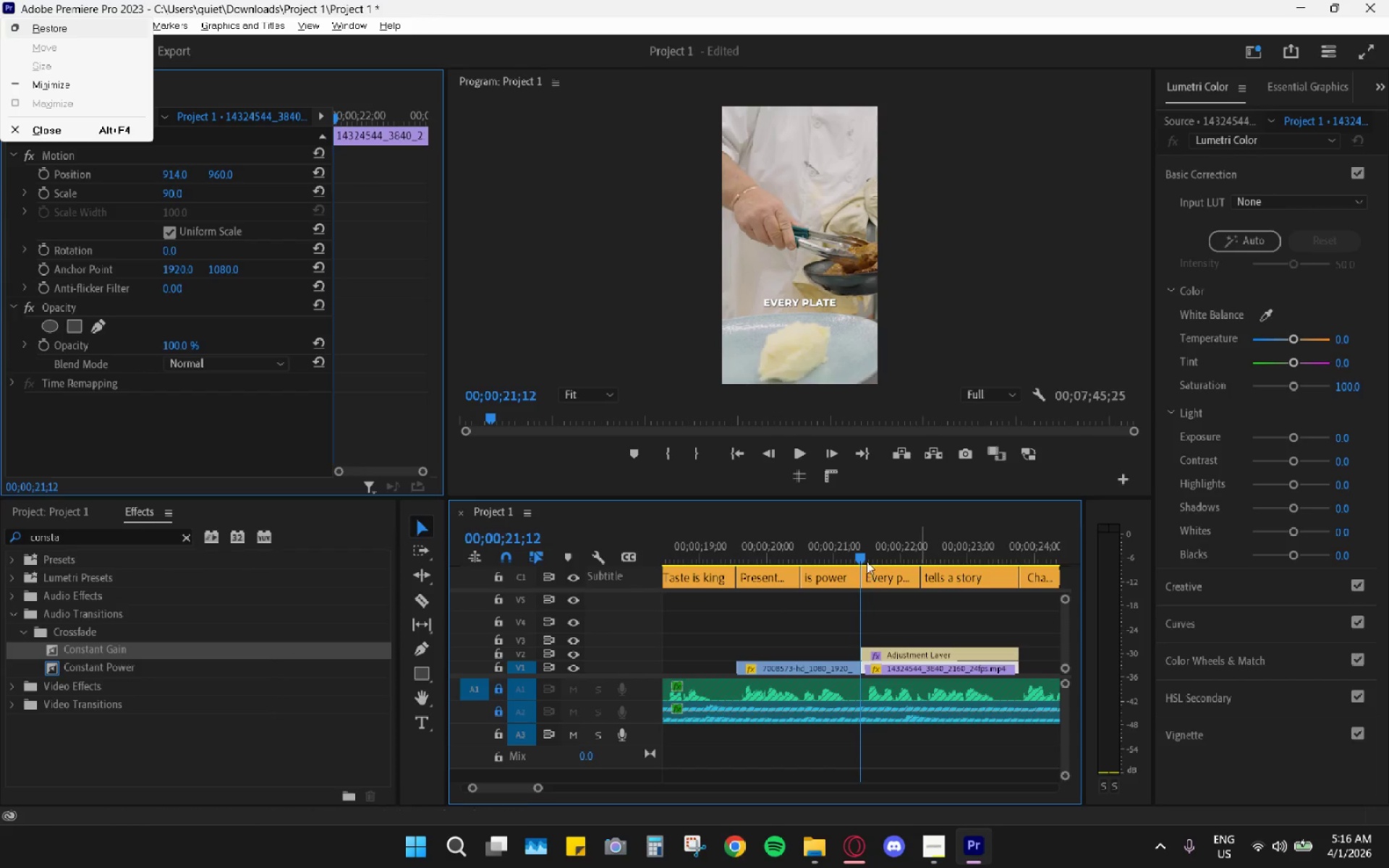 
left_click([862, 545])
 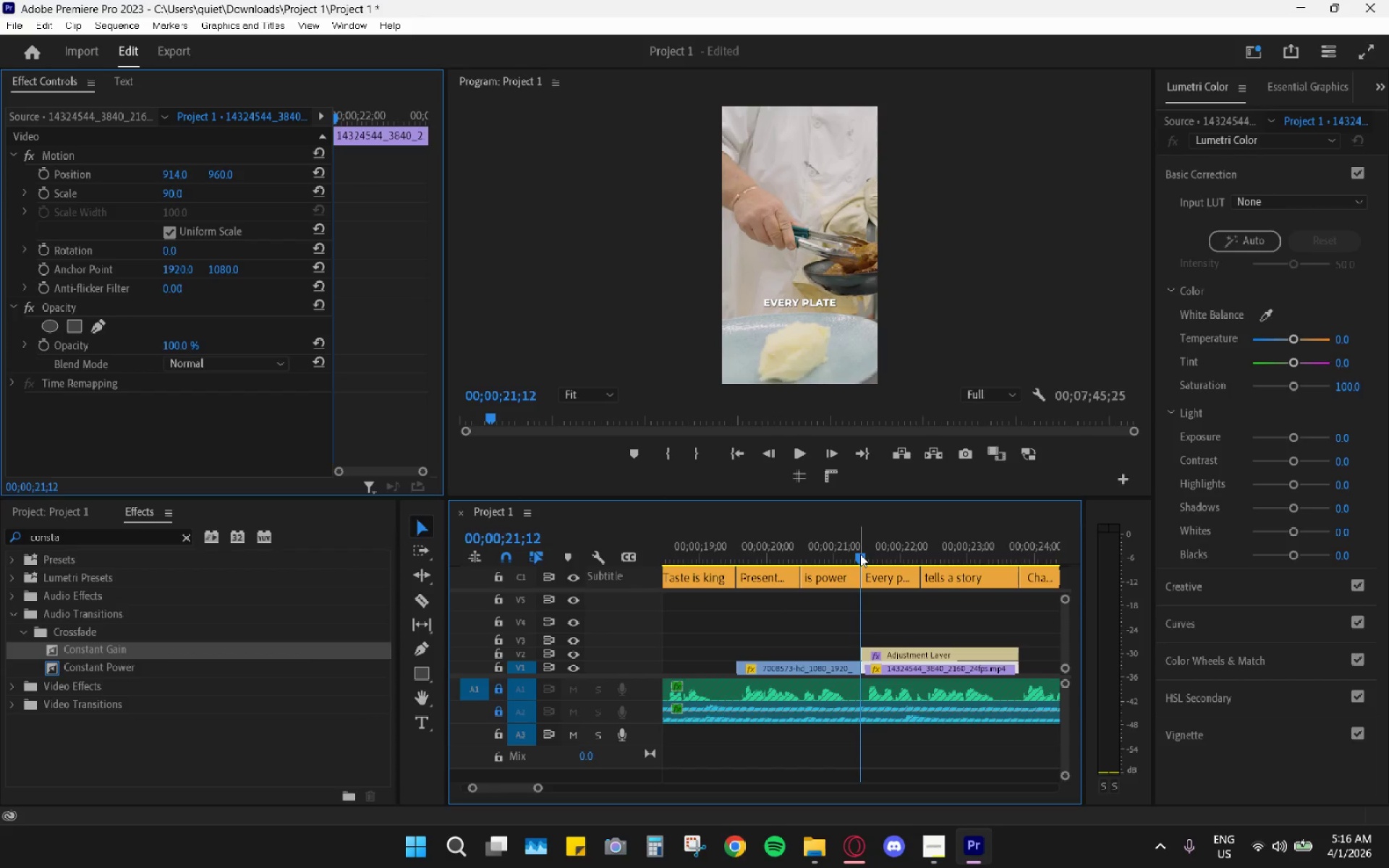 
key(Space)
 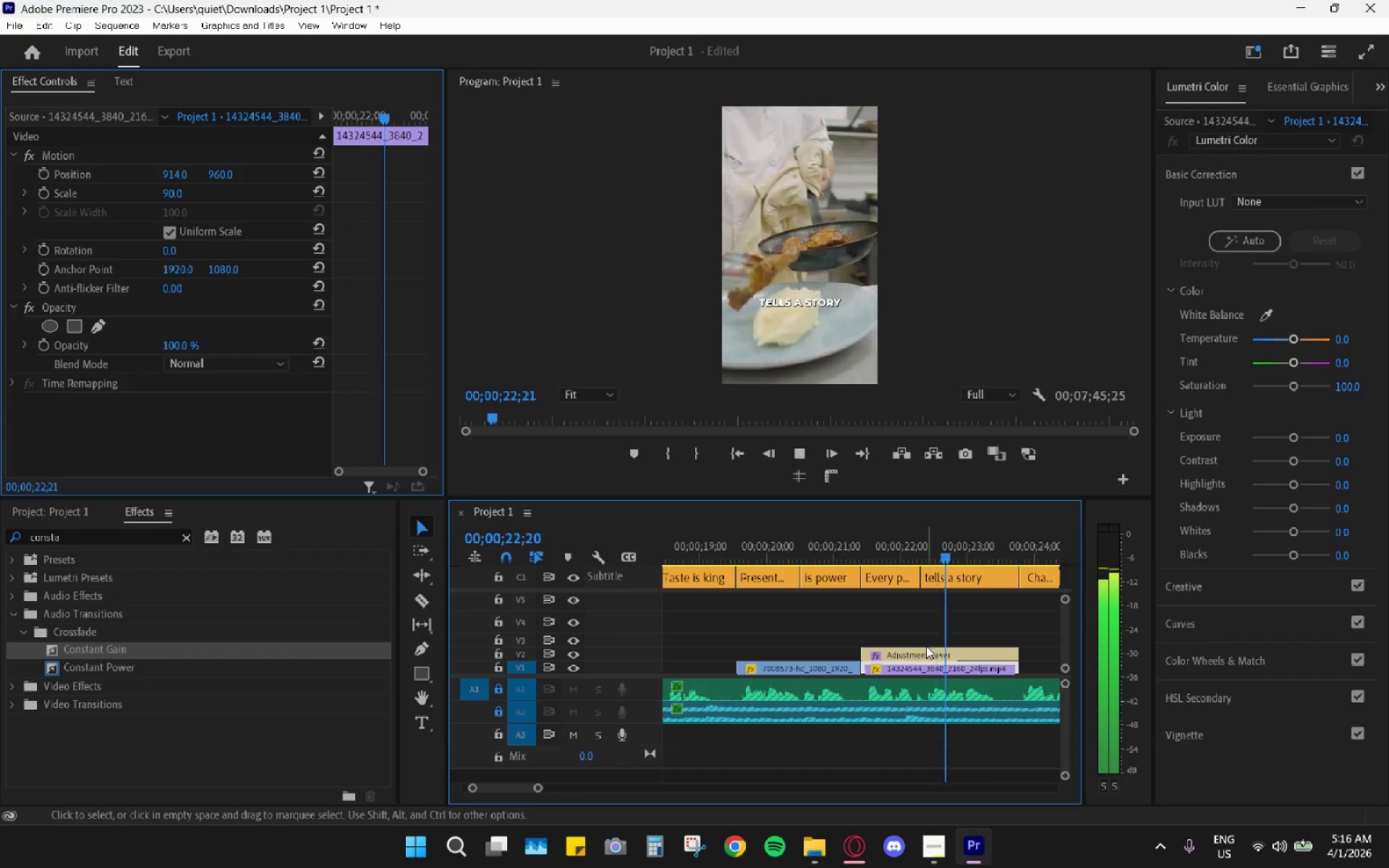 
key(Space)
 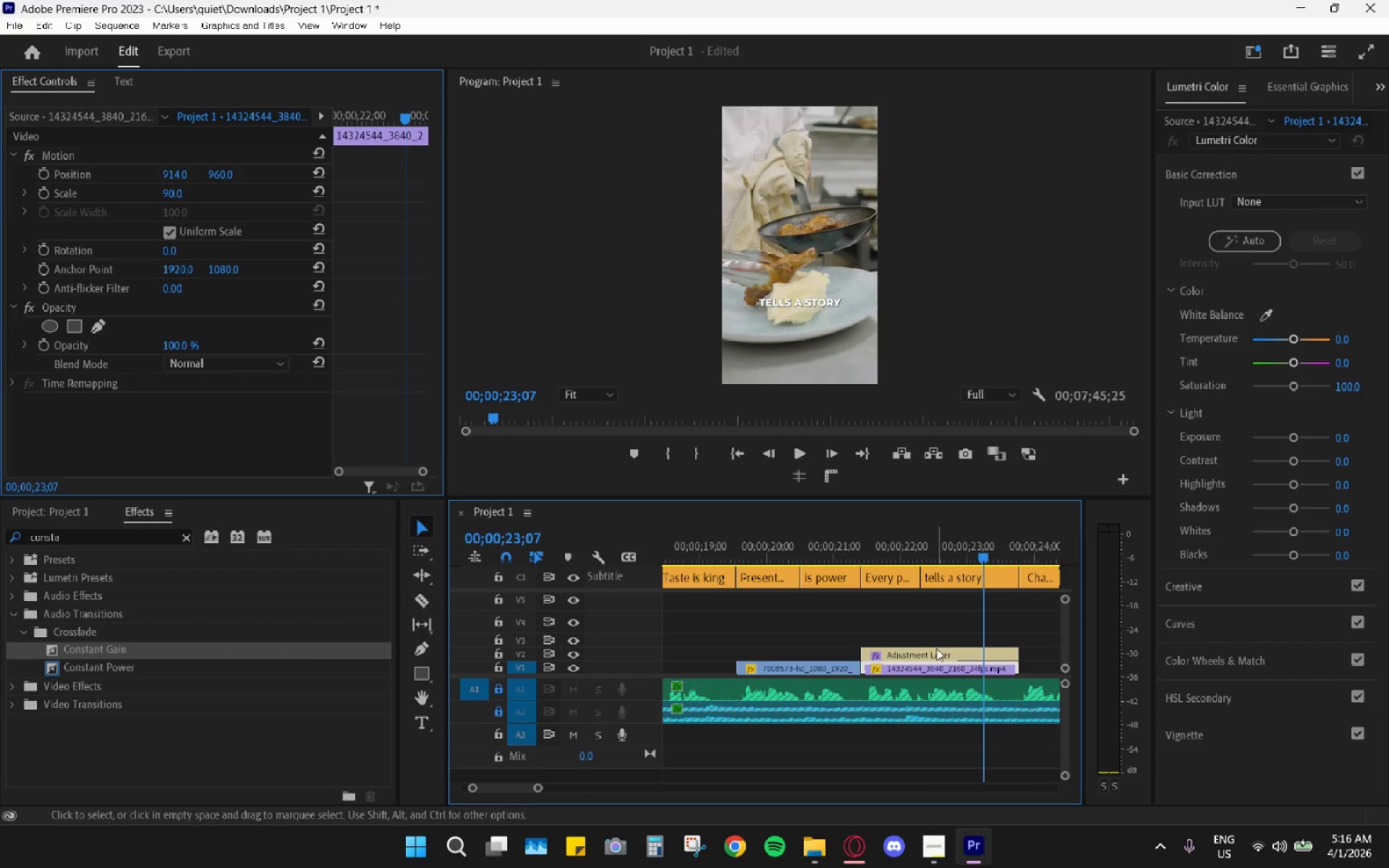 
left_click([936, 648])
 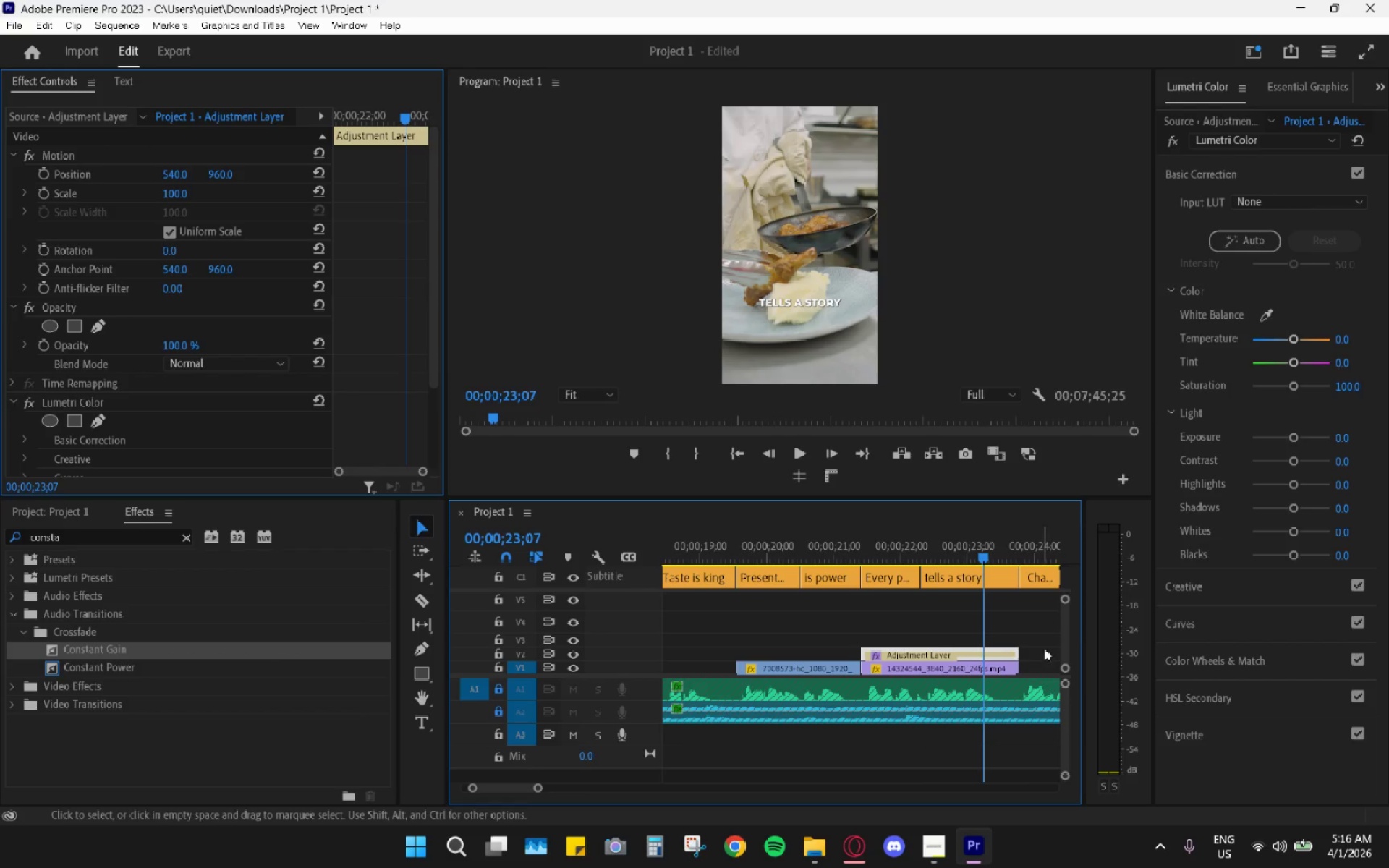 
left_click([997, 652])
 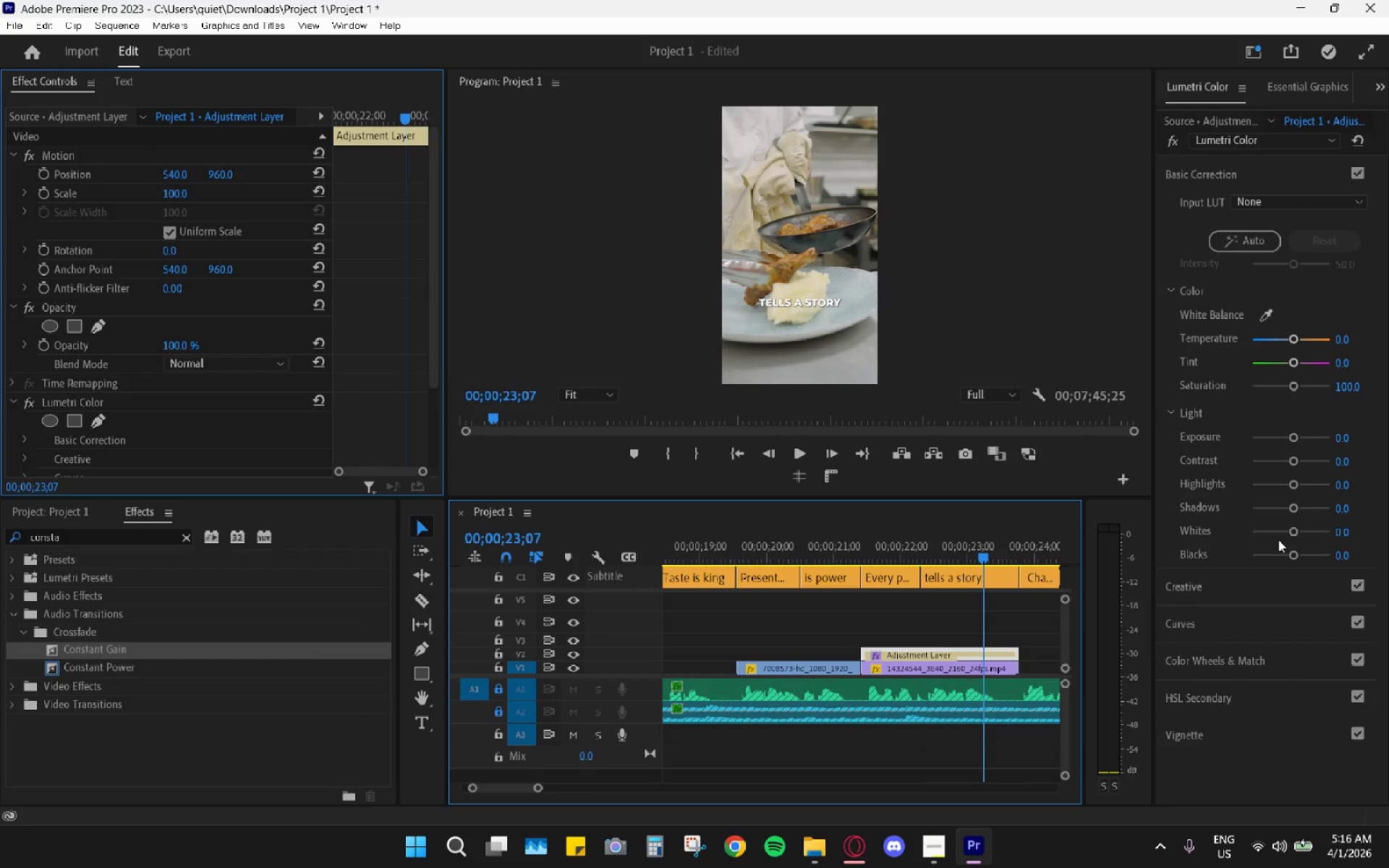 
left_click_drag(start_coordinate=[1289, 556], to_coordinate=[1257, 545])
 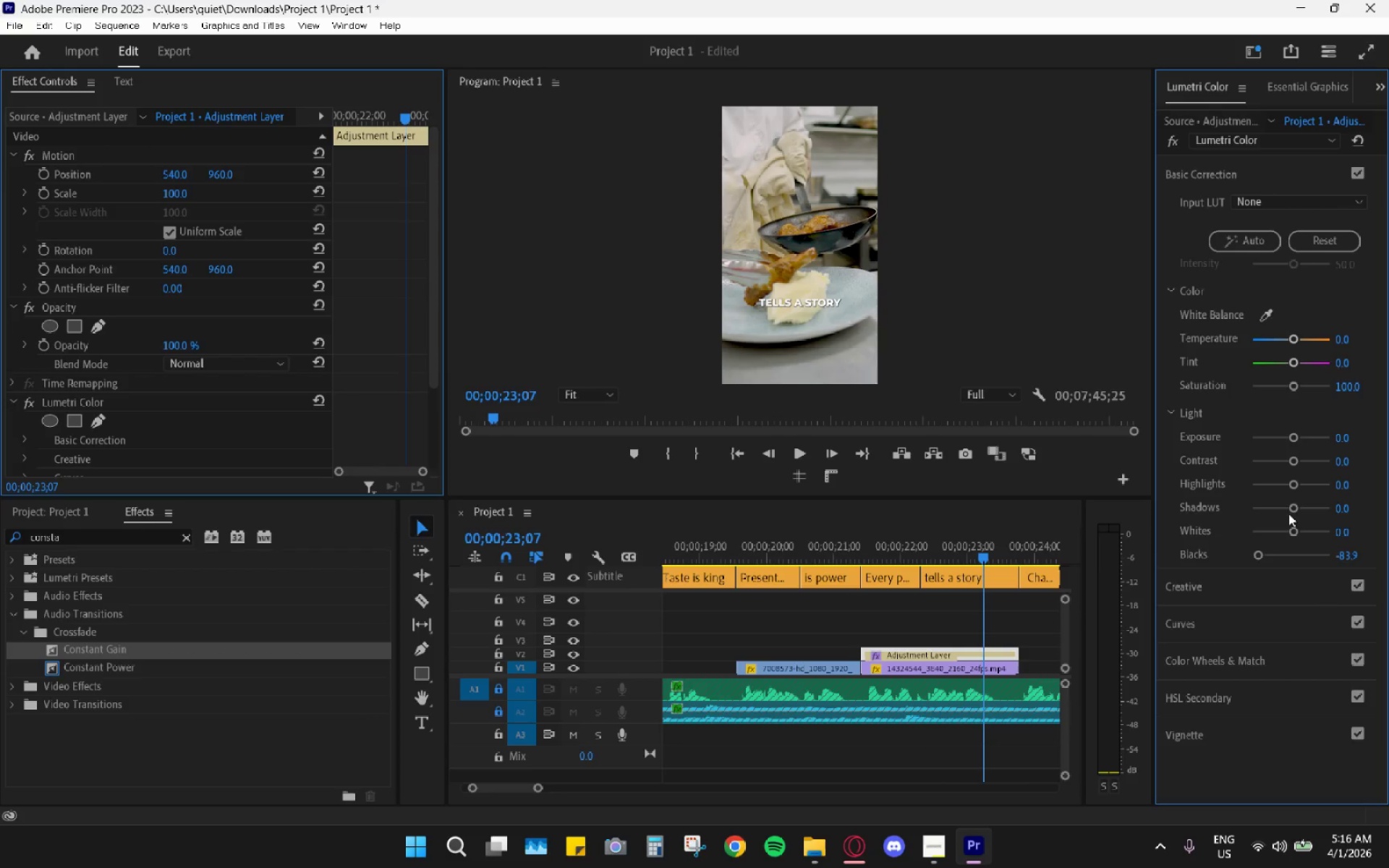 
left_click_drag(start_coordinate=[1291, 511], to_coordinate=[1277, 507])
 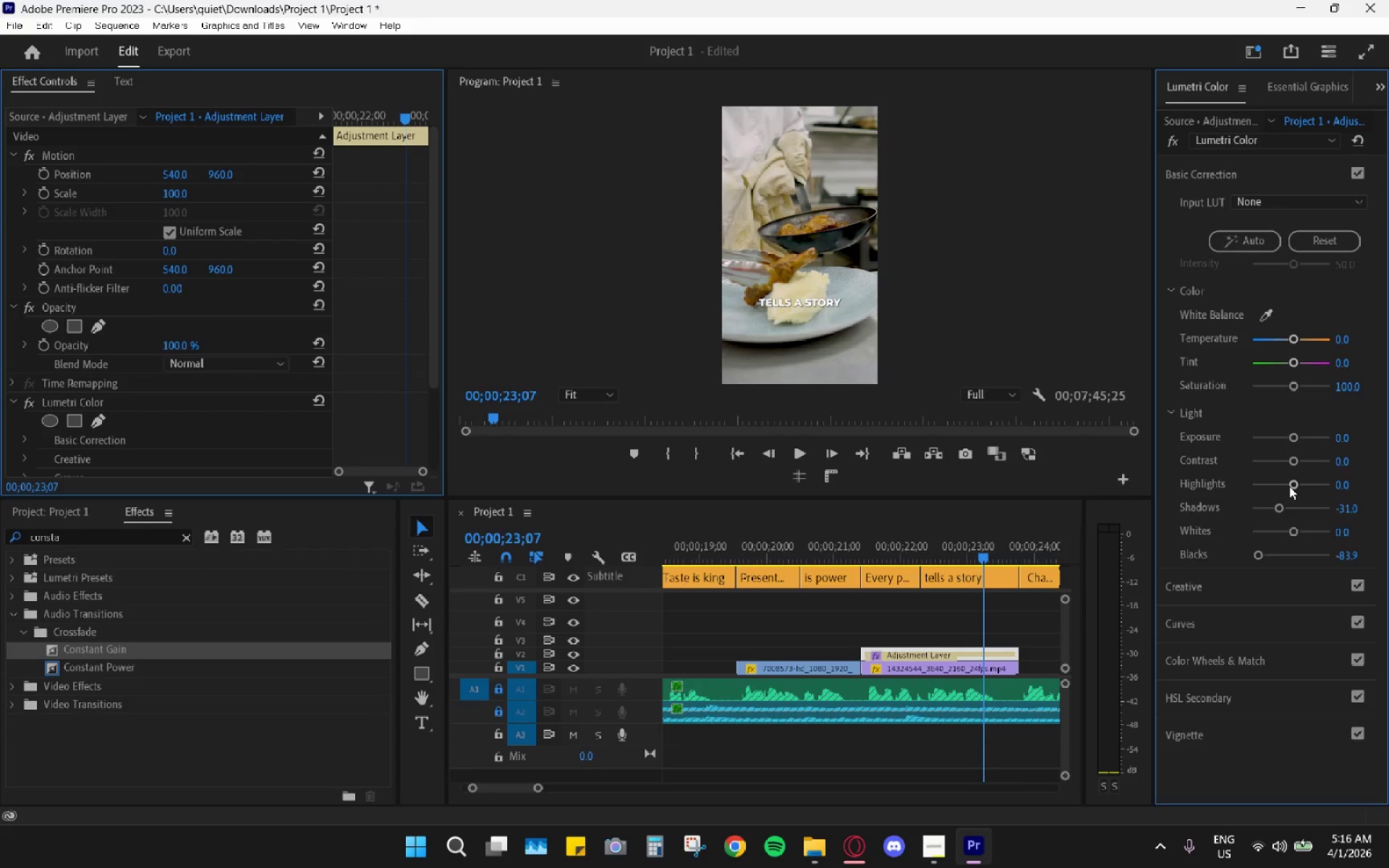 
left_click_drag(start_coordinate=[1294, 485], to_coordinate=[1303, 484])
 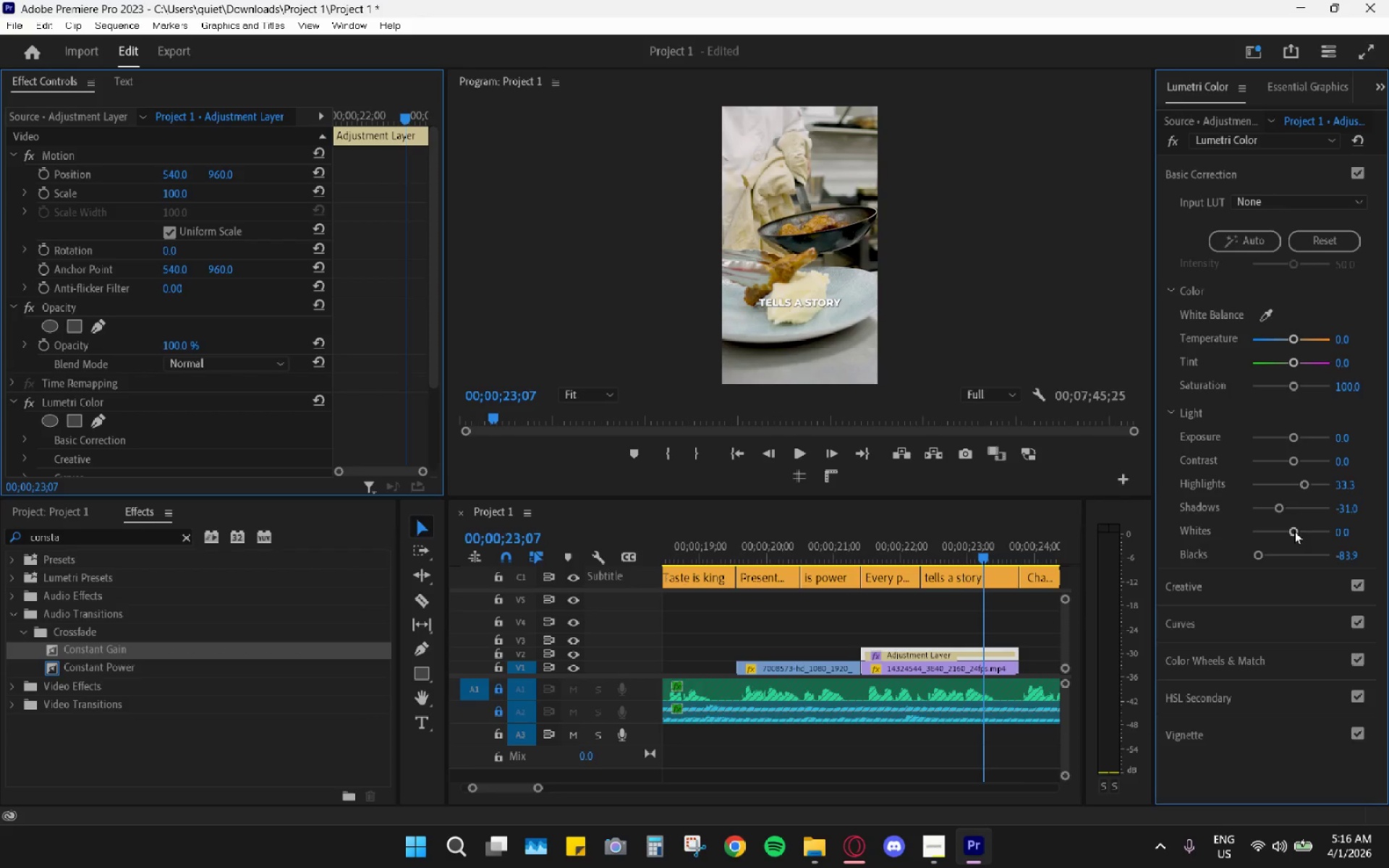 
left_click_drag(start_coordinate=[1294, 531], to_coordinate=[1299, 529])
 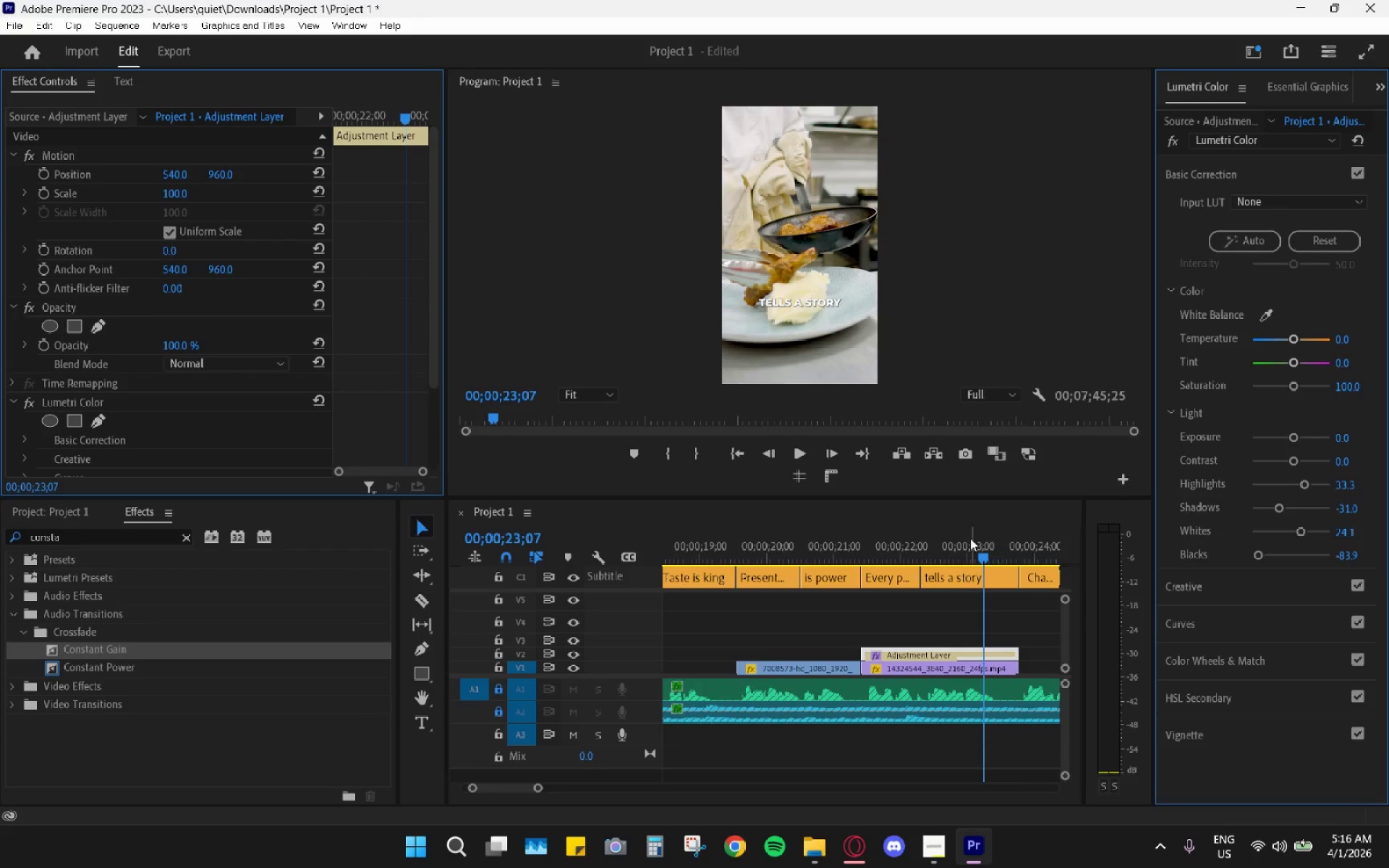 
left_click_drag(start_coordinate=[943, 540], to_coordinate=[844, 537])
 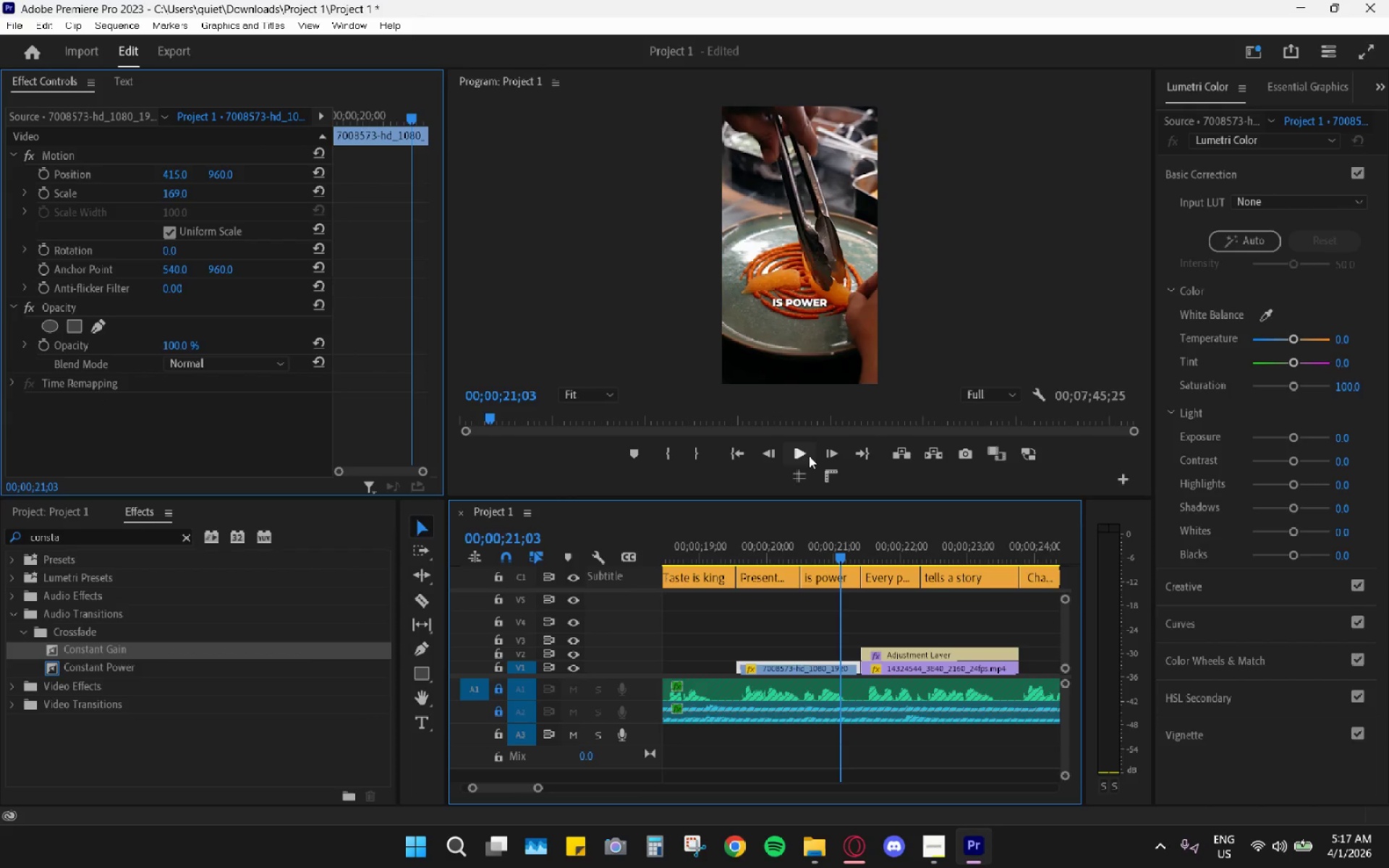 
left_click([801, 453])
 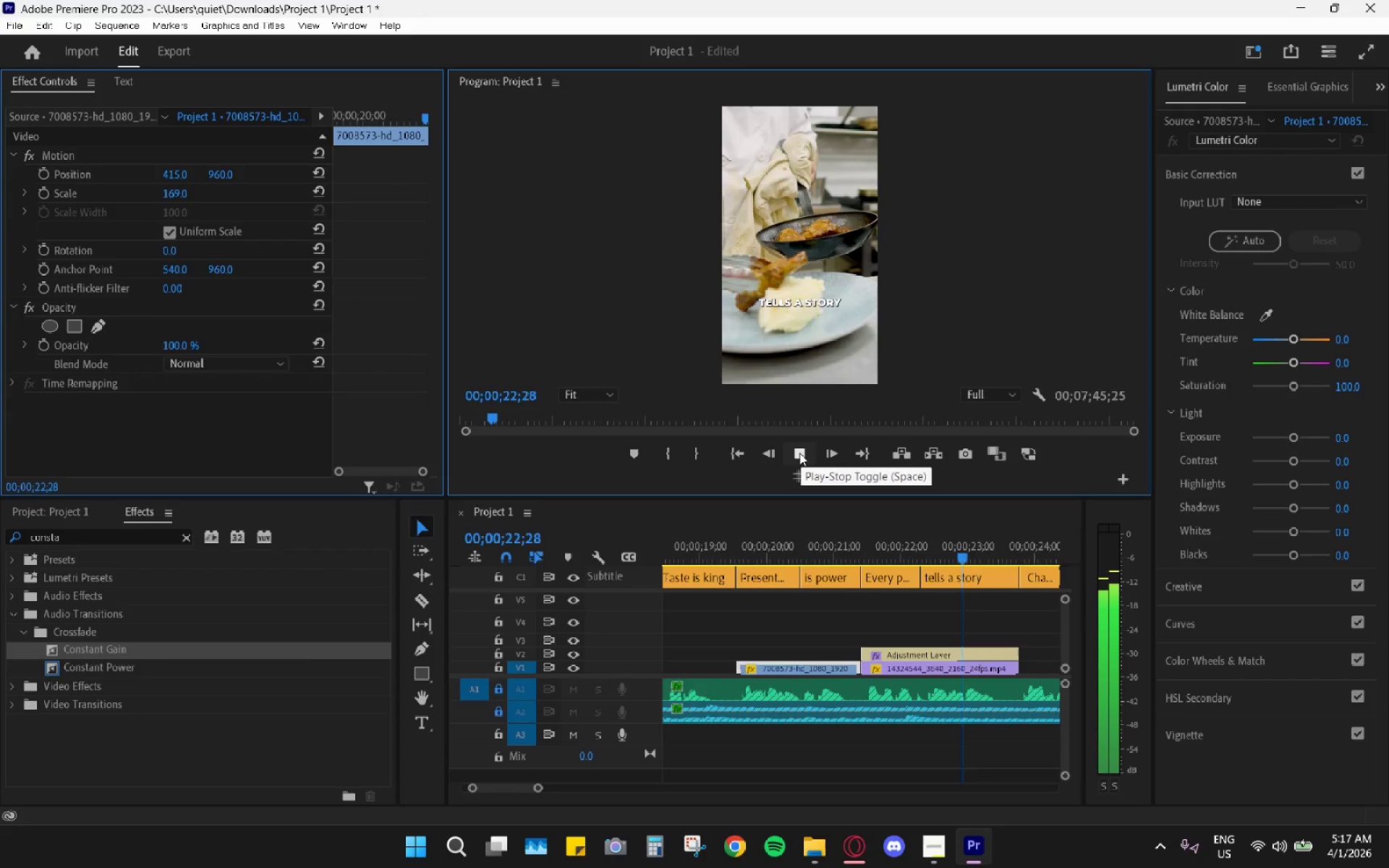 
left_click([799, 453])
 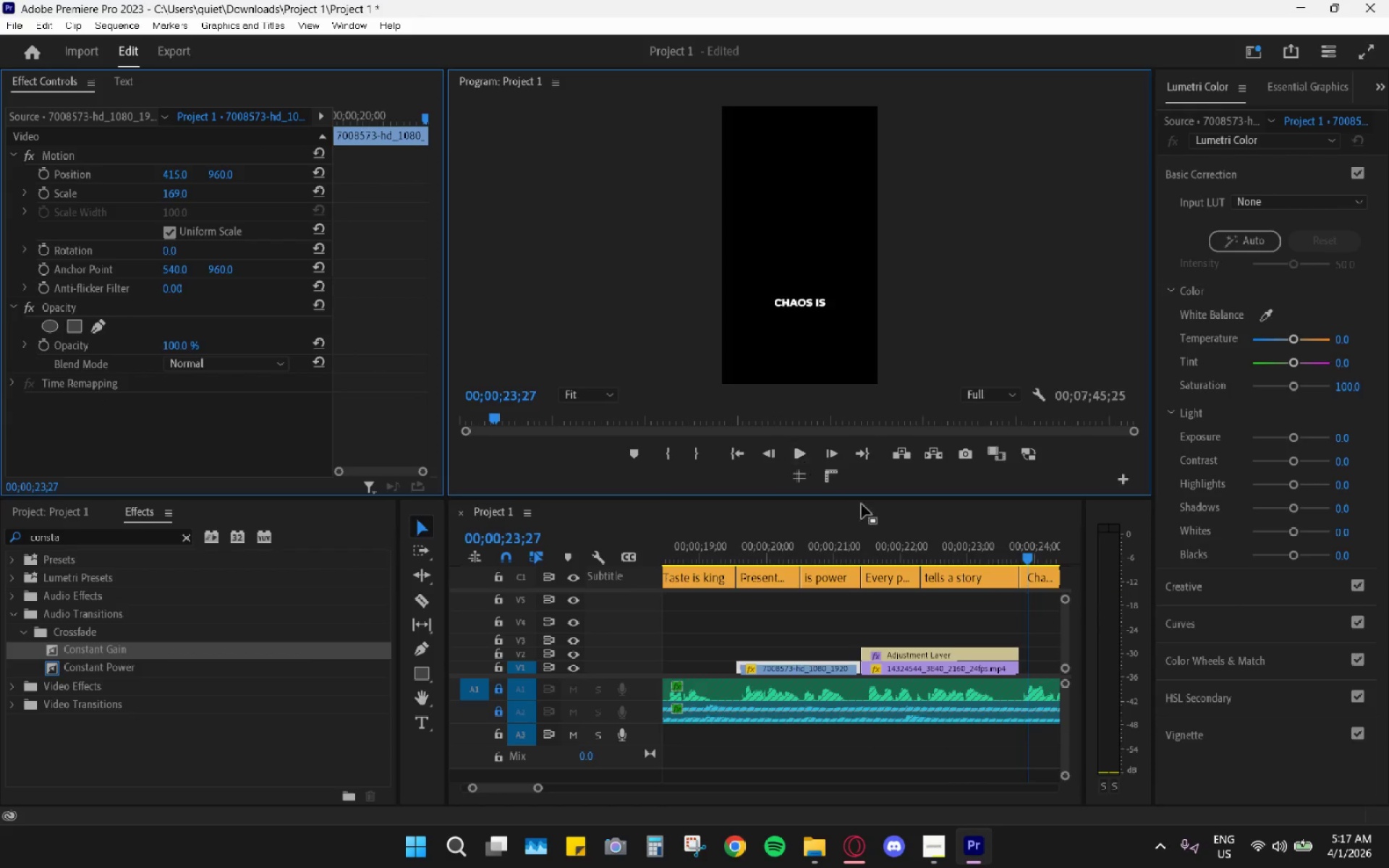 
left_click_drag(start_coordinate=[903, 540], to_coordinate=[879, 539])
 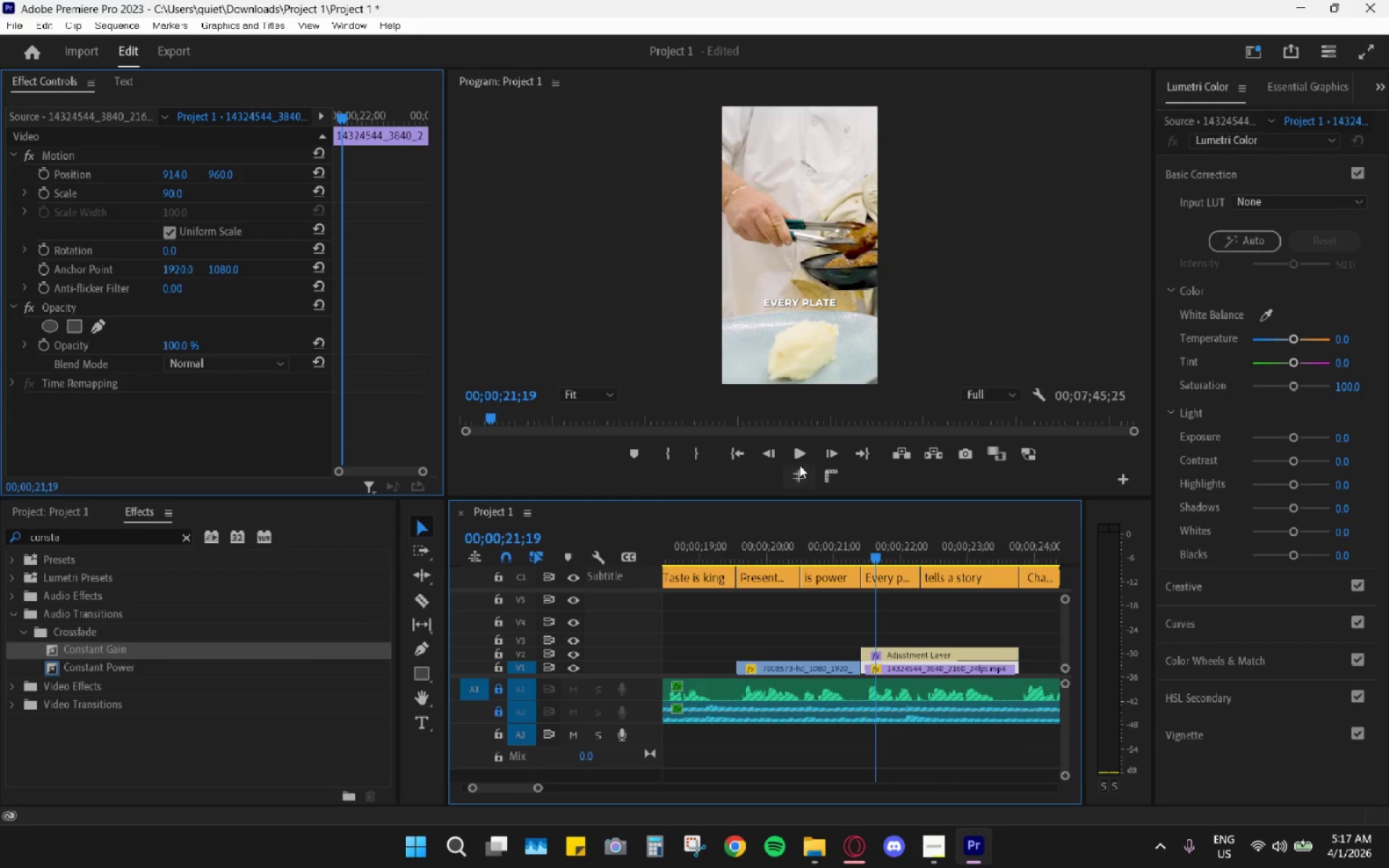 
left_click([795, 456])
 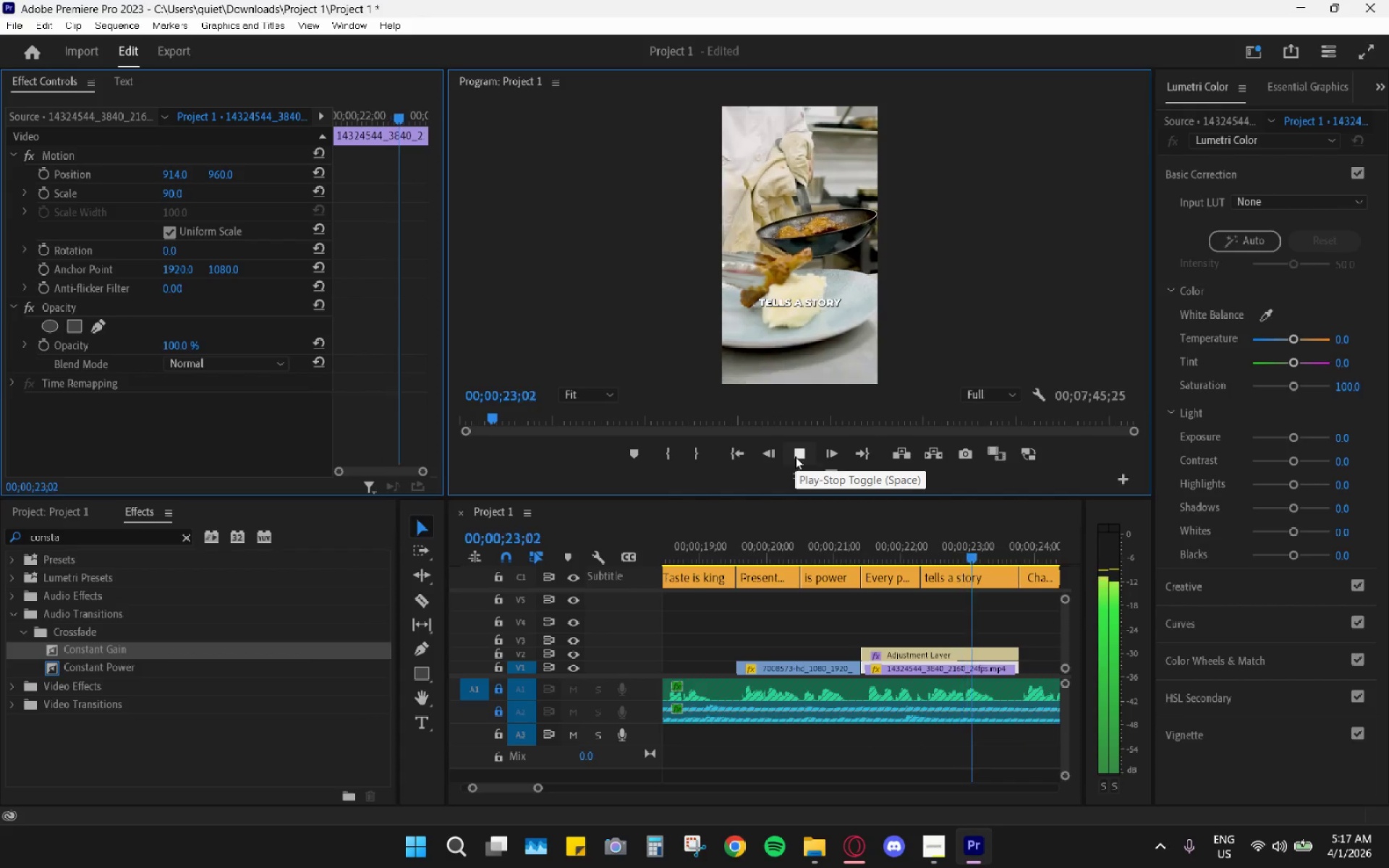 
left_click([795, 456])
 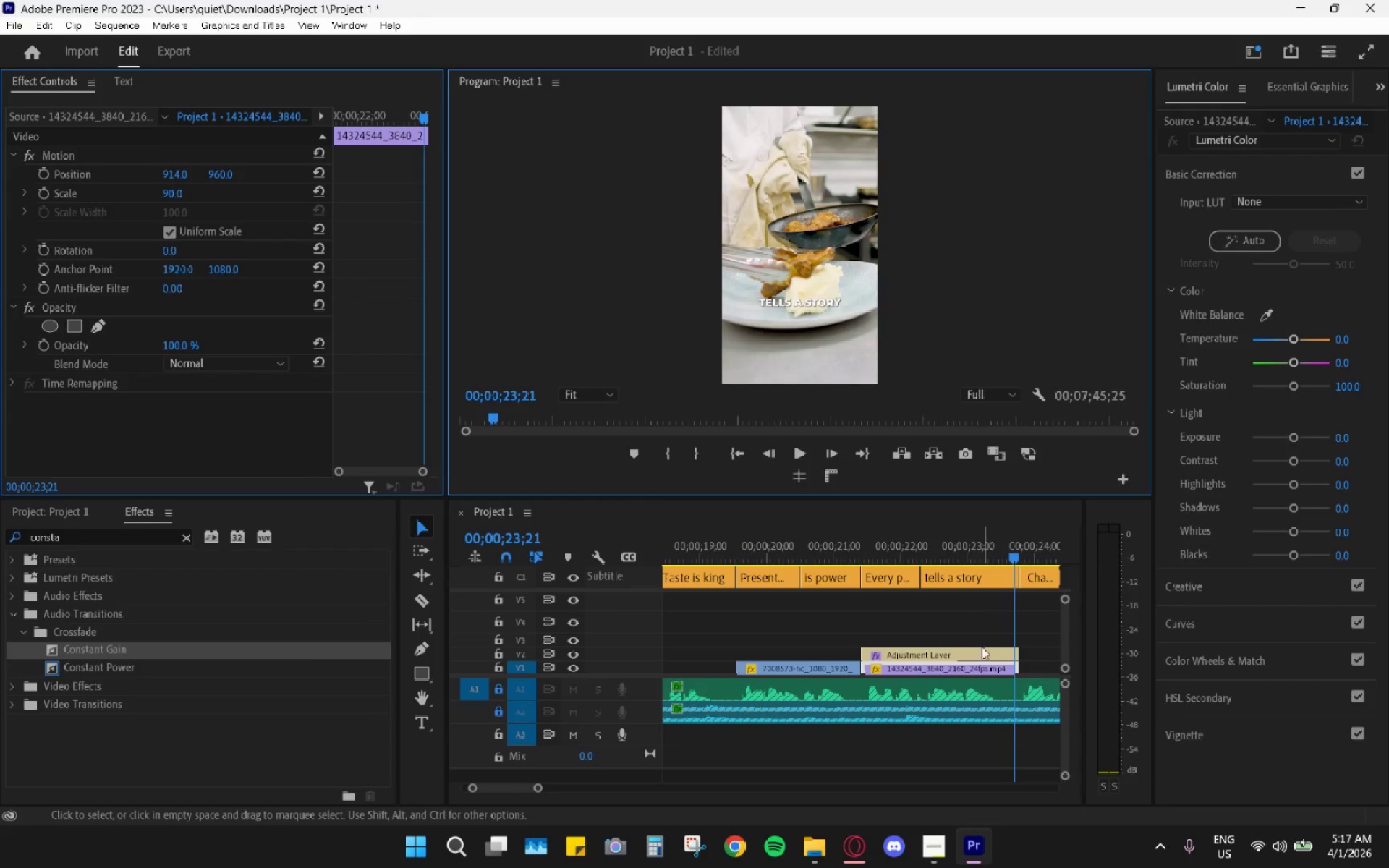 
left_click([988, 650])
 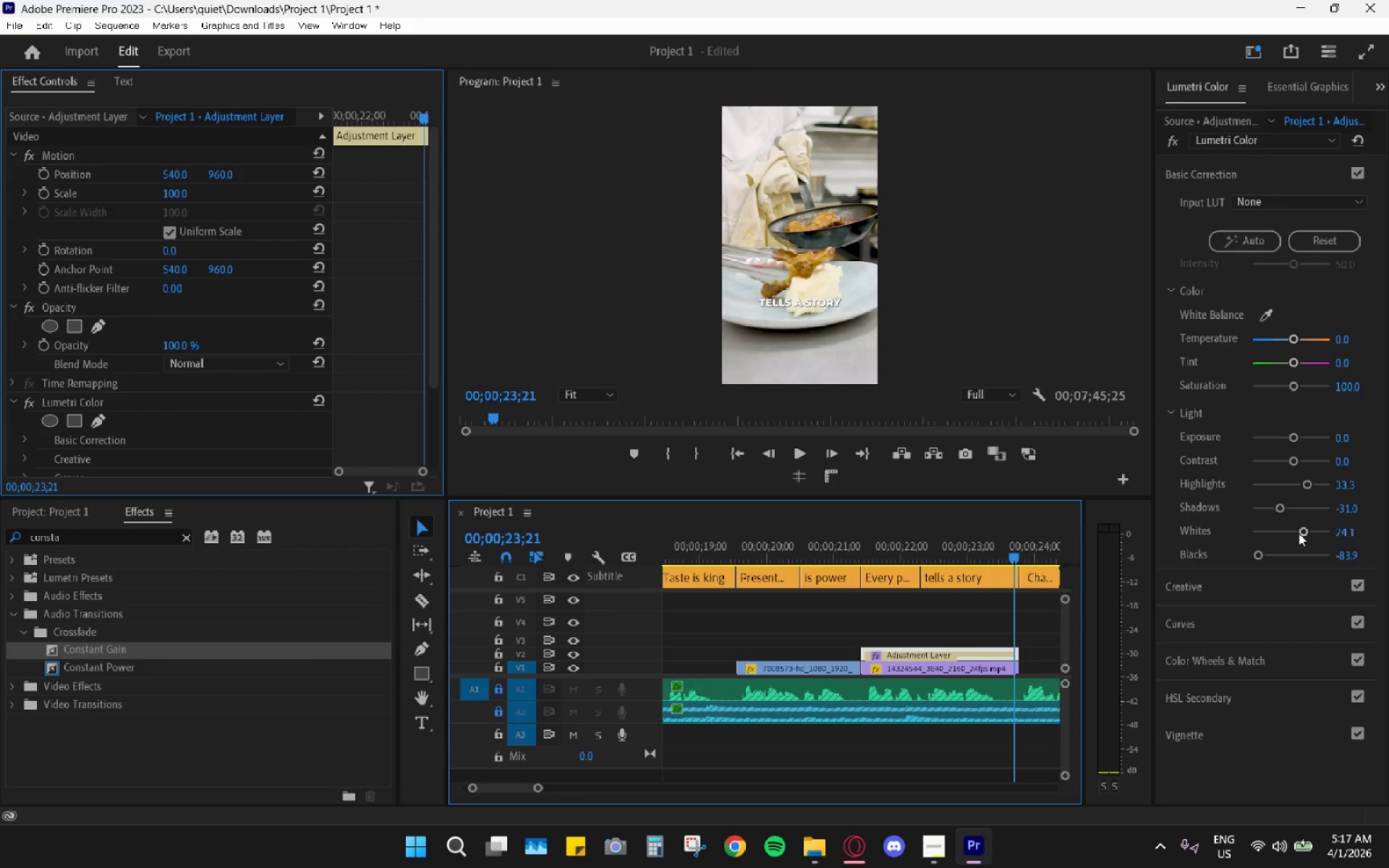 
left_click_drag(start_coordinate=[1299, 533], to_coordinate=[1291, 533])
 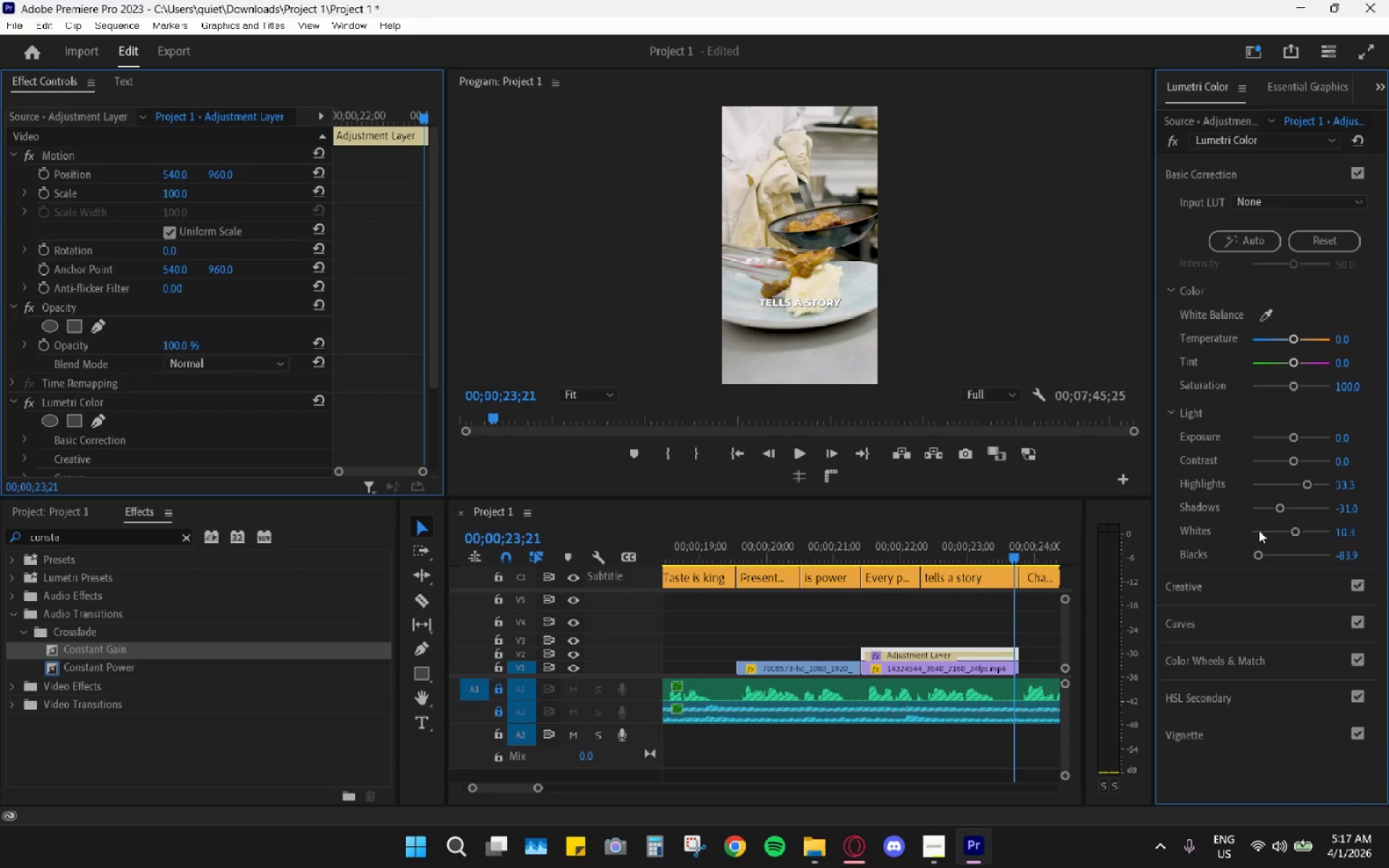 
wait(29.0)
 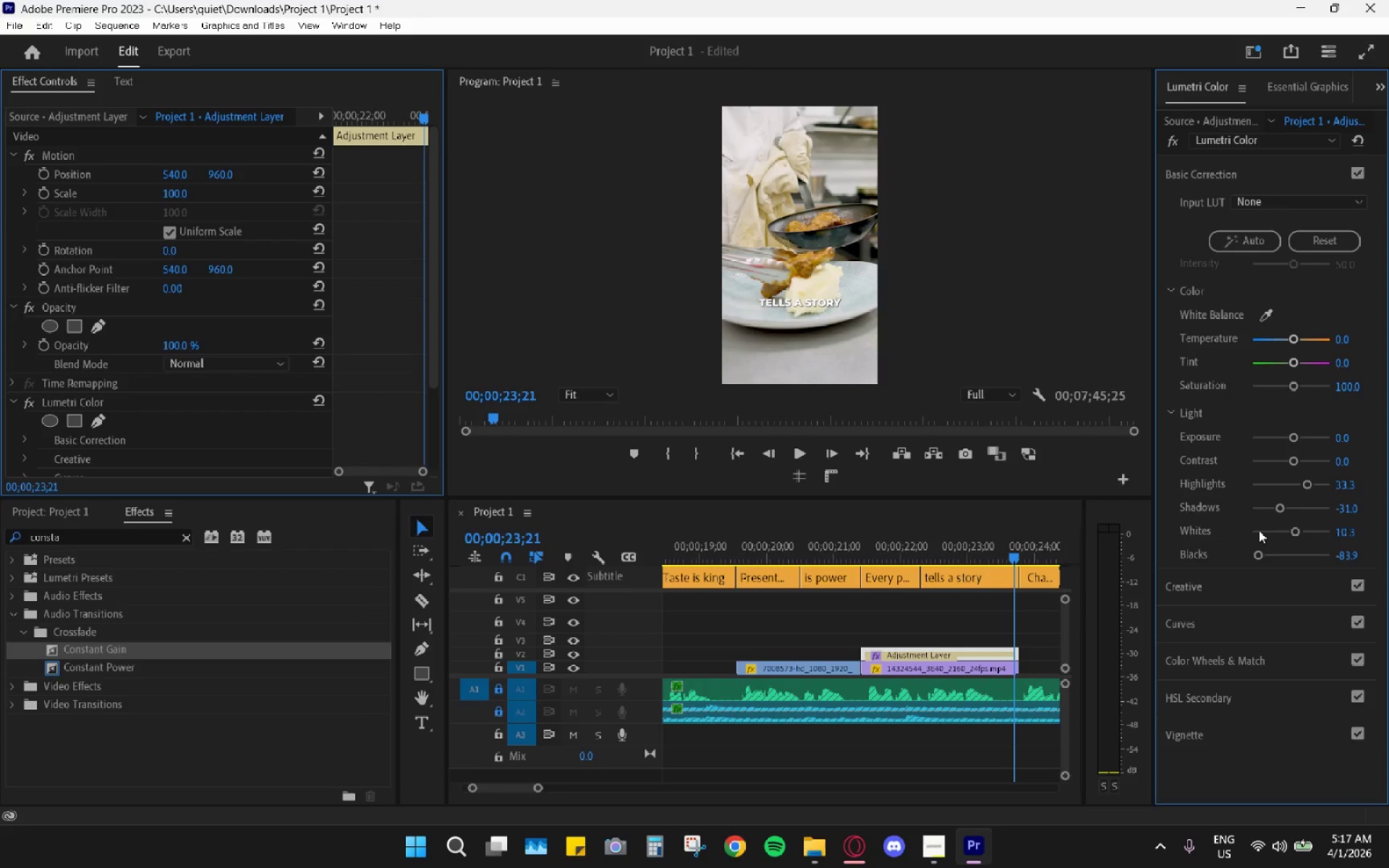 
left_click_drag(start_coordinate=[1007, 552], to_coordinate=[1021, 554])
 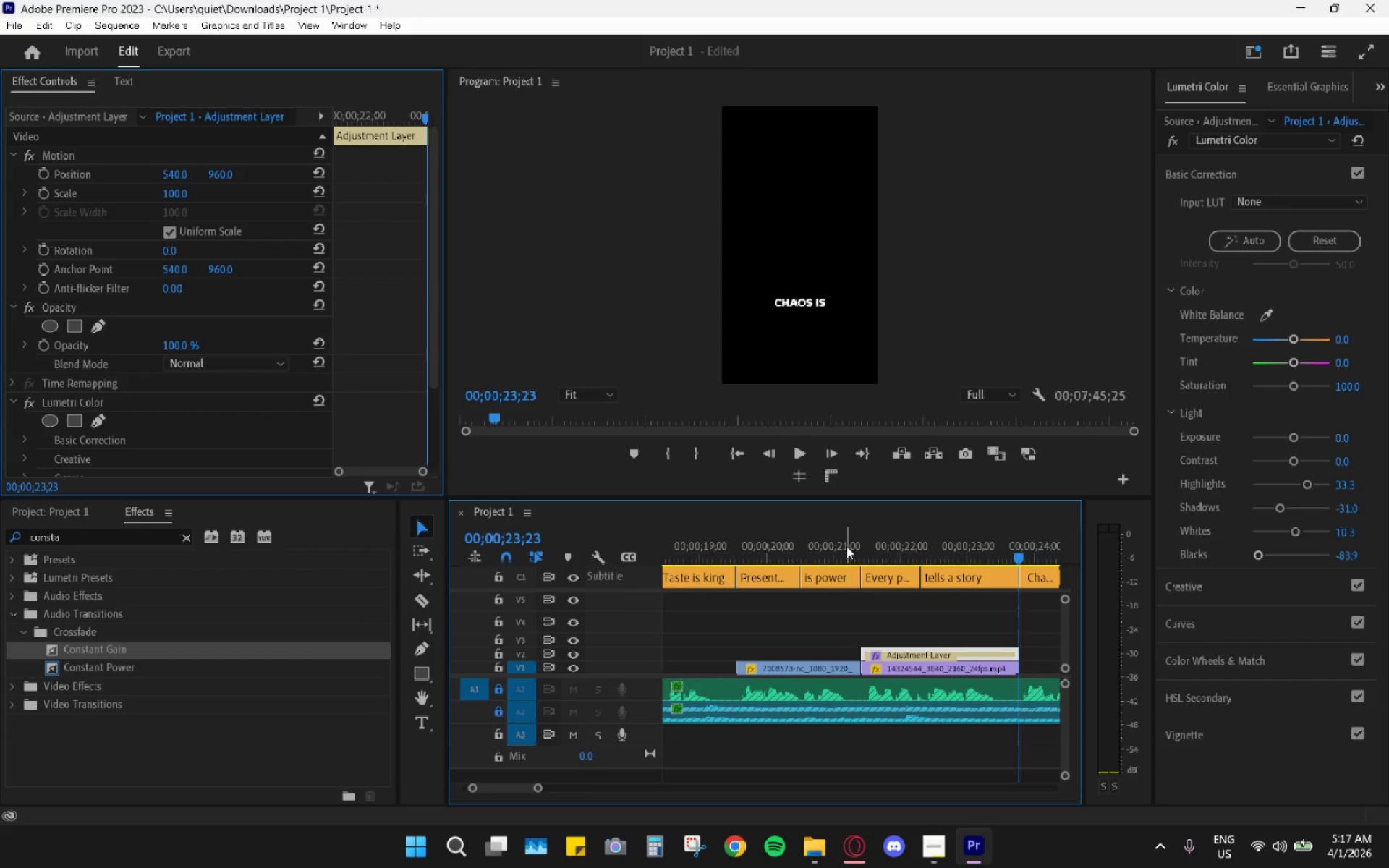 
left_click_drag(start_coordinate=[824, 548], to_coordinate=[738, 541])
 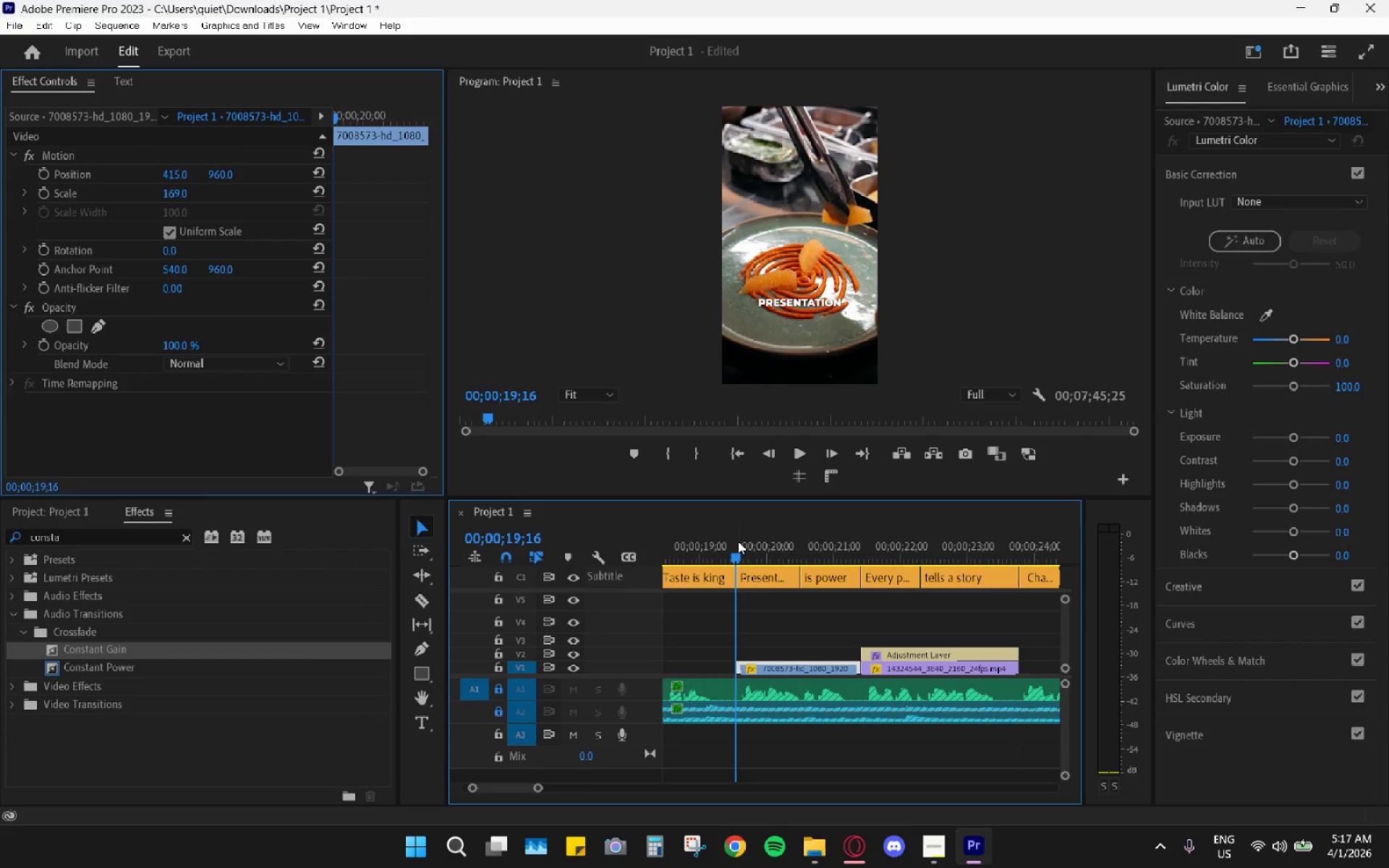 
key(Space)
 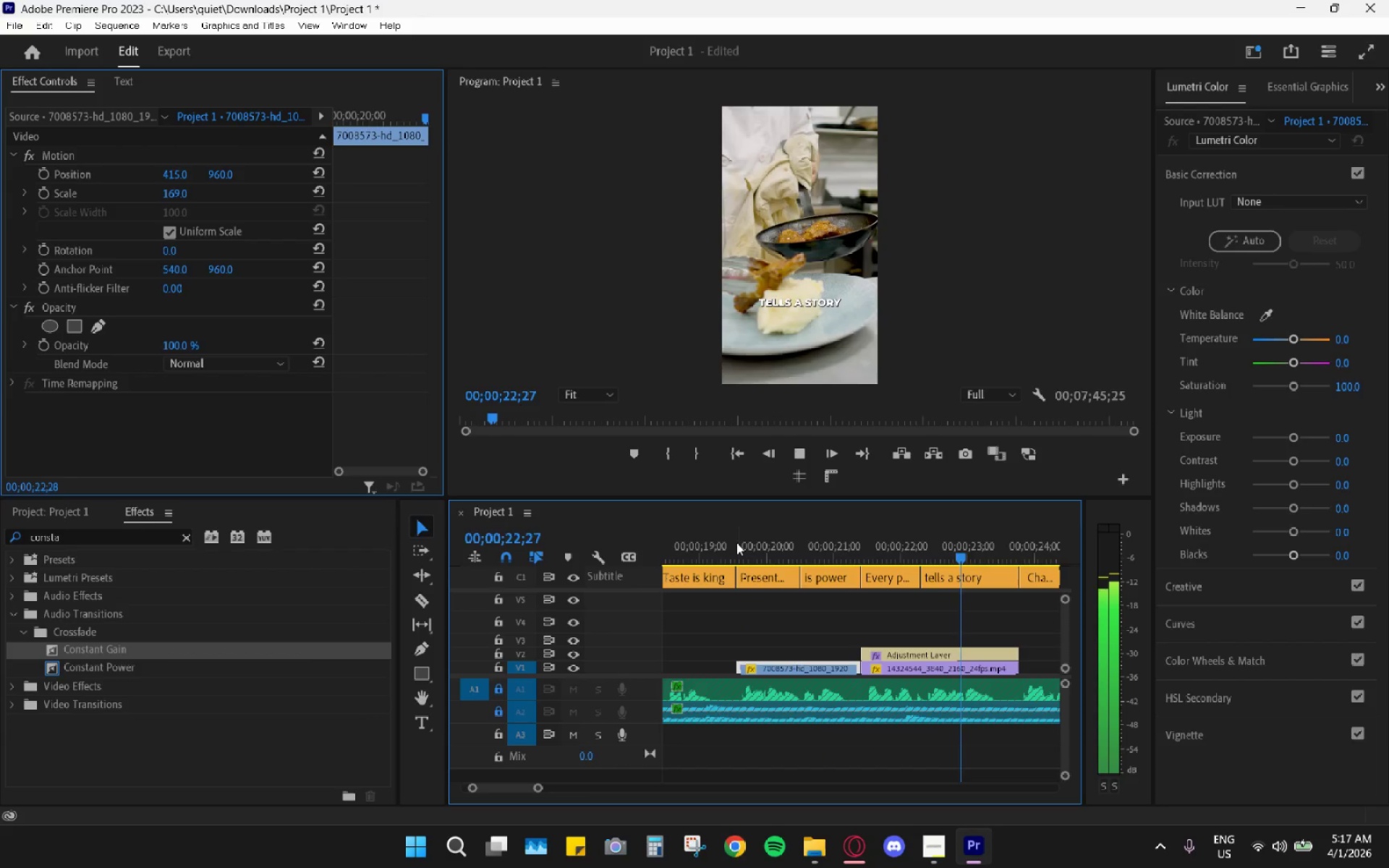 
key(Space)
 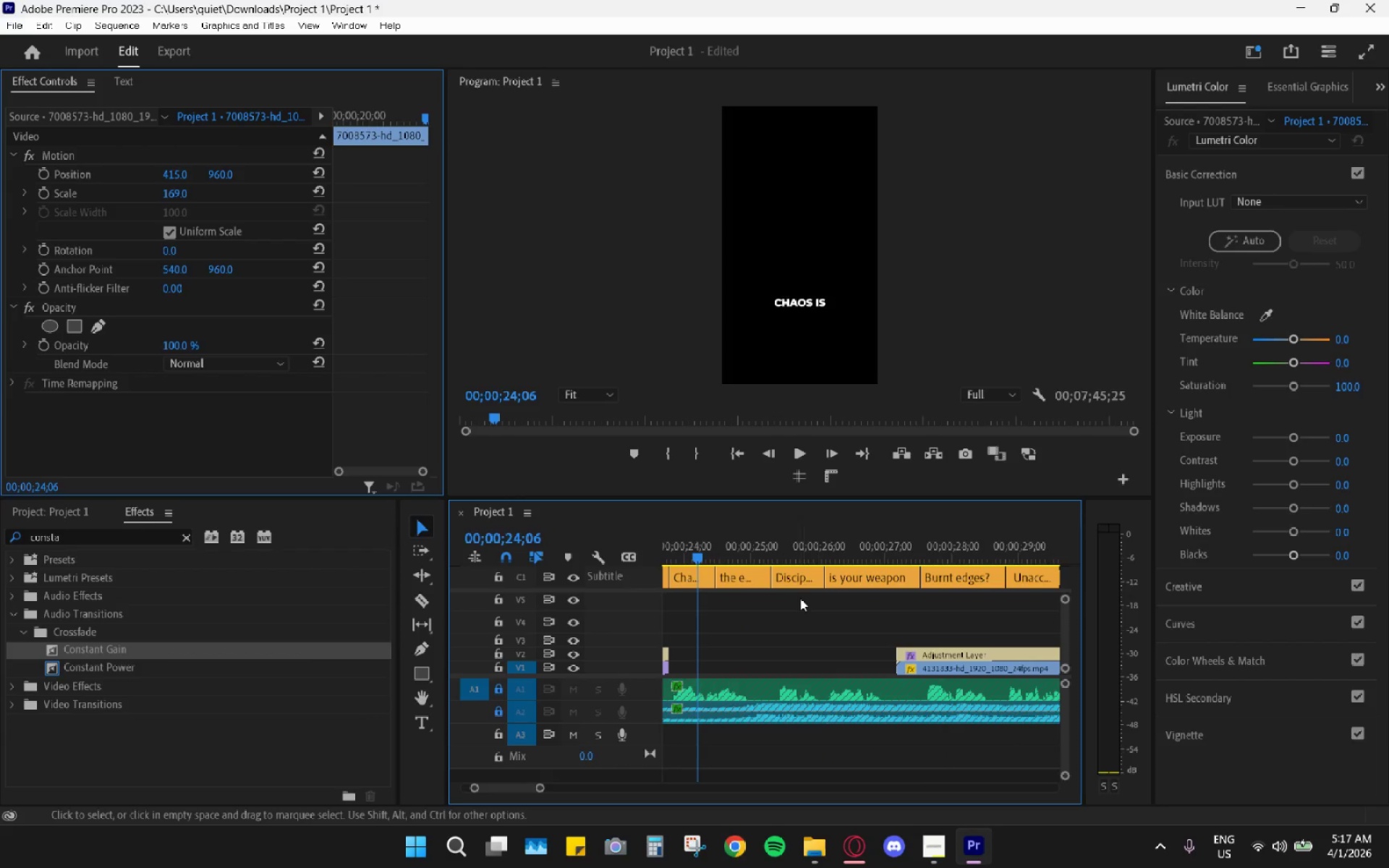 
hold_key(key=AltLeft, duration=1.51)
scroll: coordinate [781, 639], scroll_direction: up, amount: 5.0
 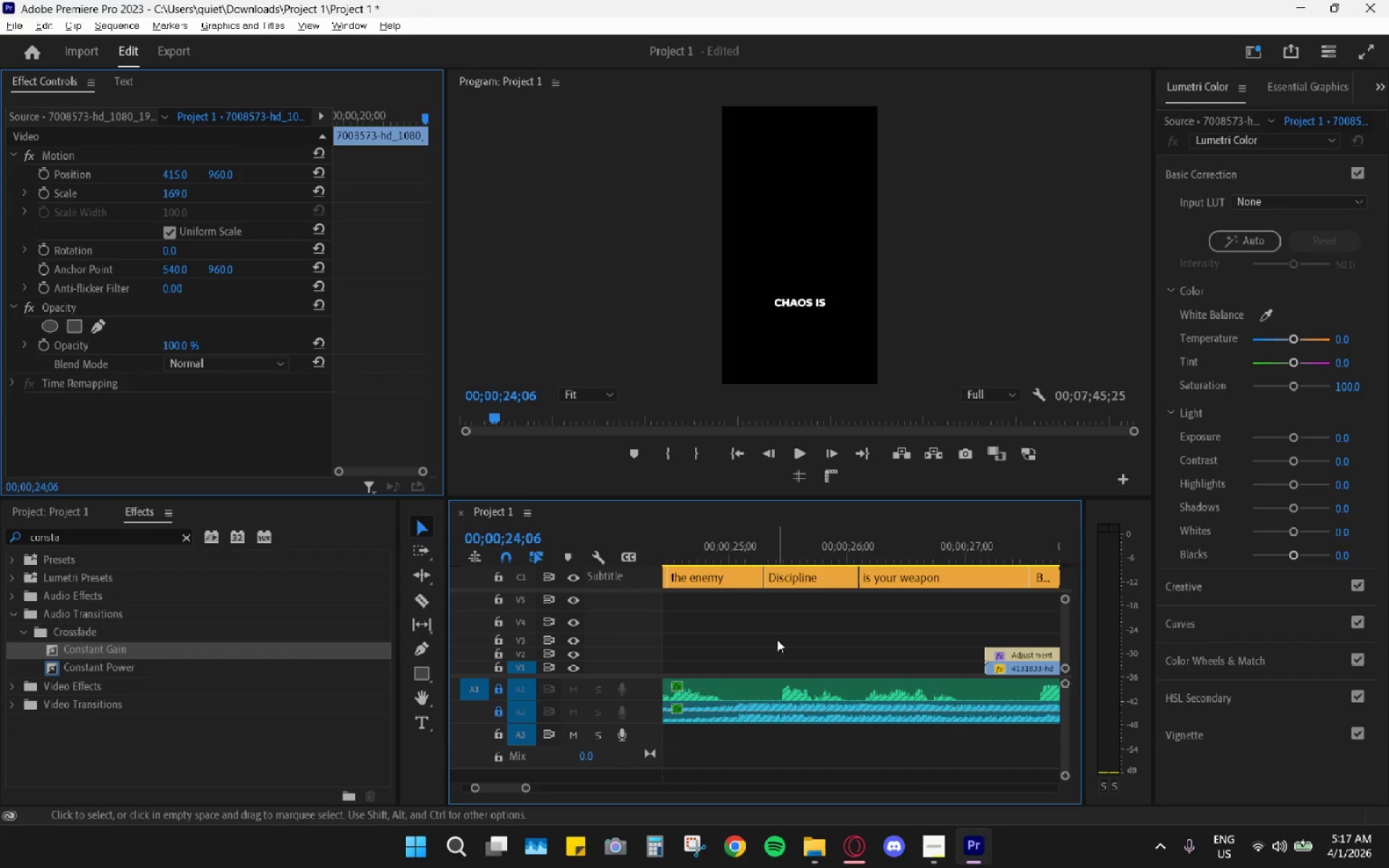 
key(Alt+AltLeft)
 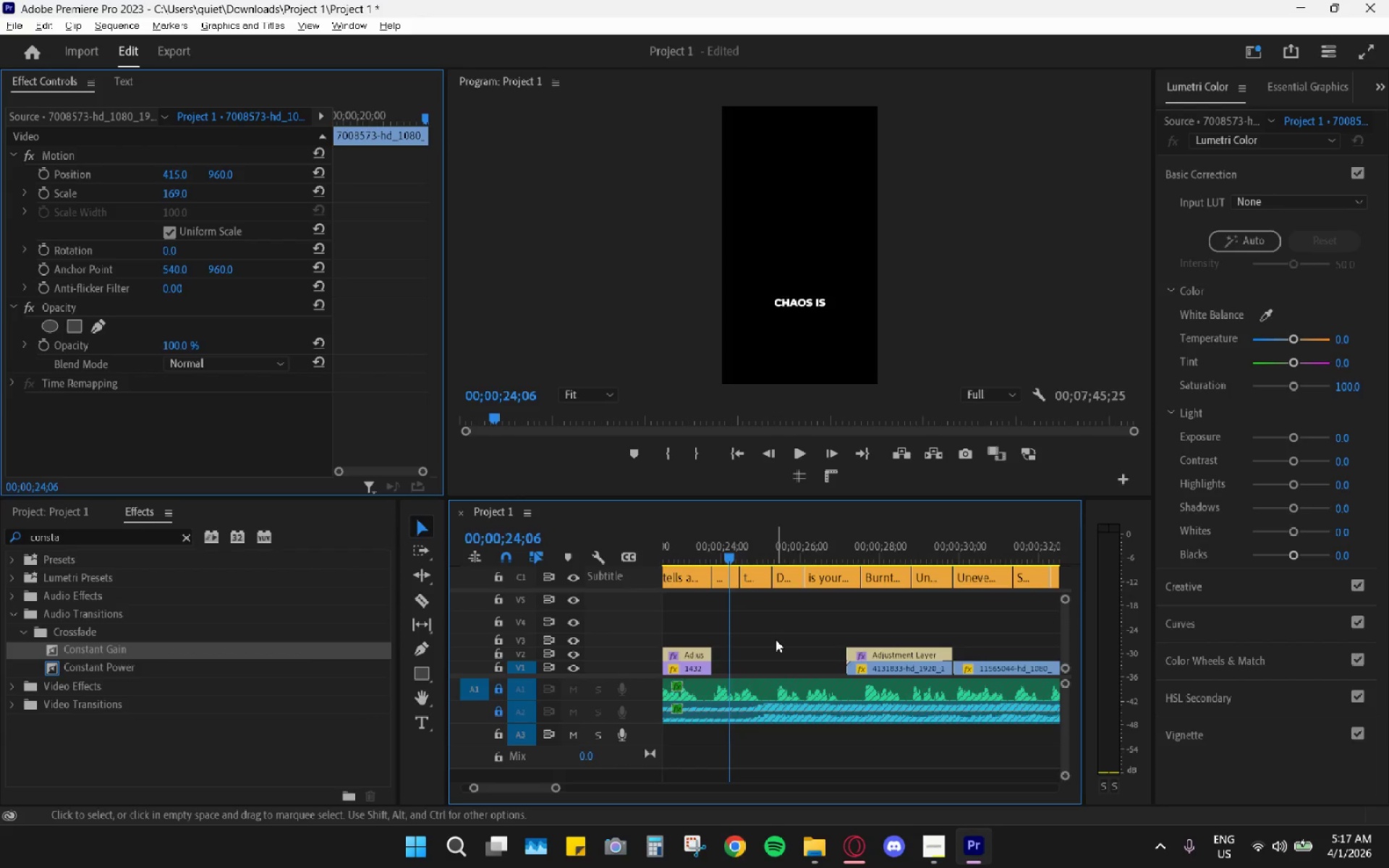 
key(Alt+AltLeft)
 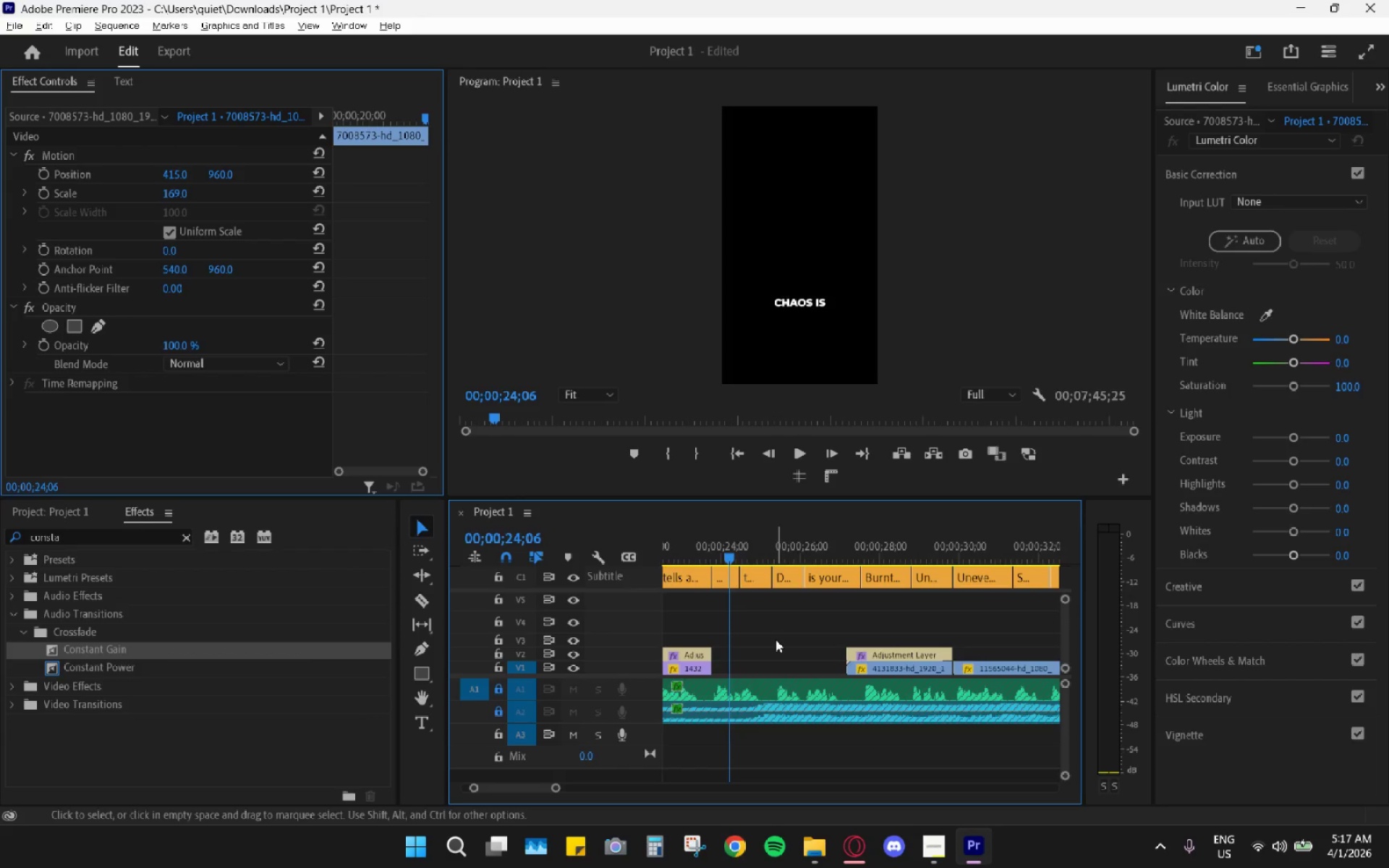 
key(Alt+AltLeft)
 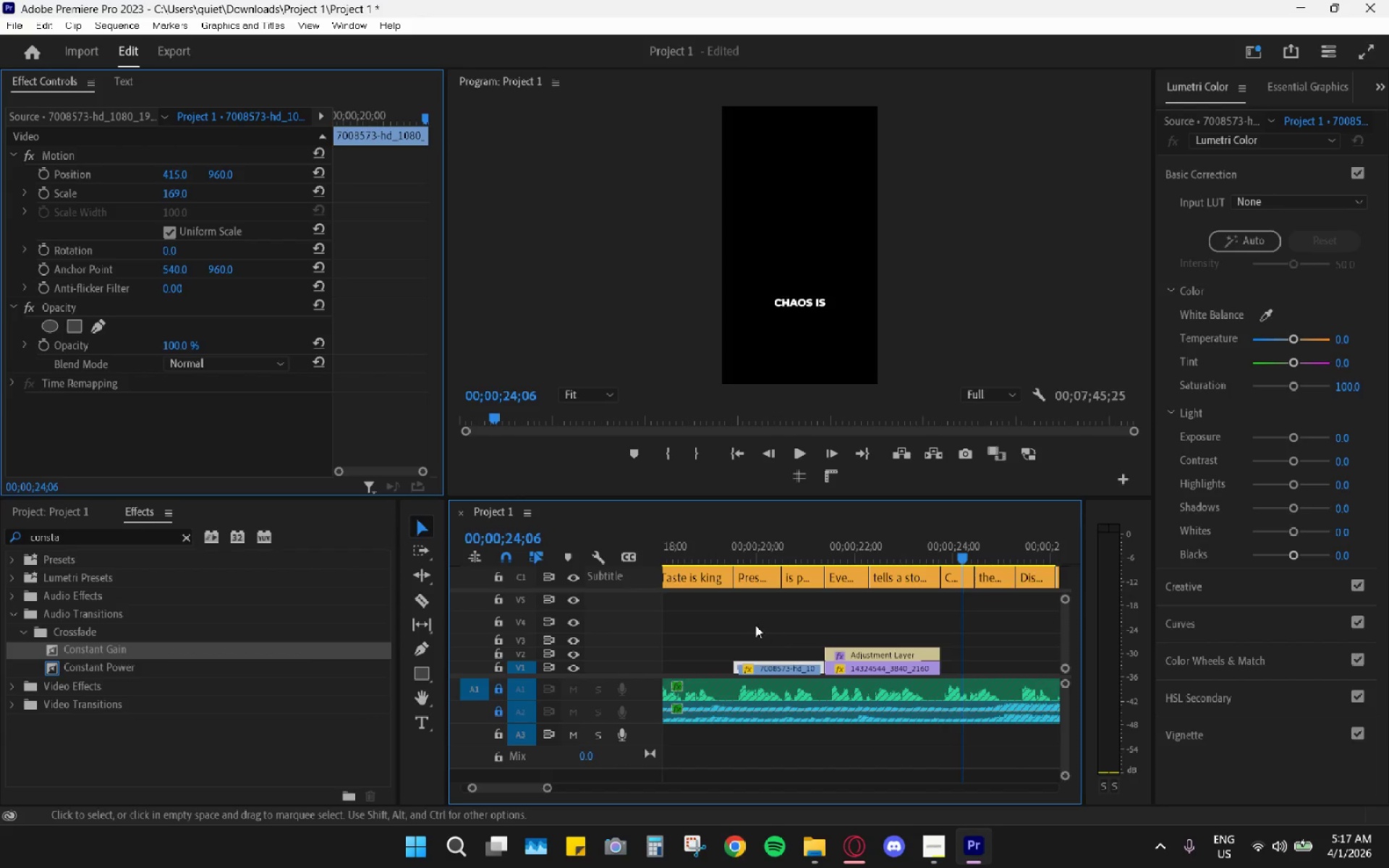 
hold_key(key=AltLeft, duration=0.44)
scroll: coordinate [749, 627], scroll_direction: down, amount: 1.0
 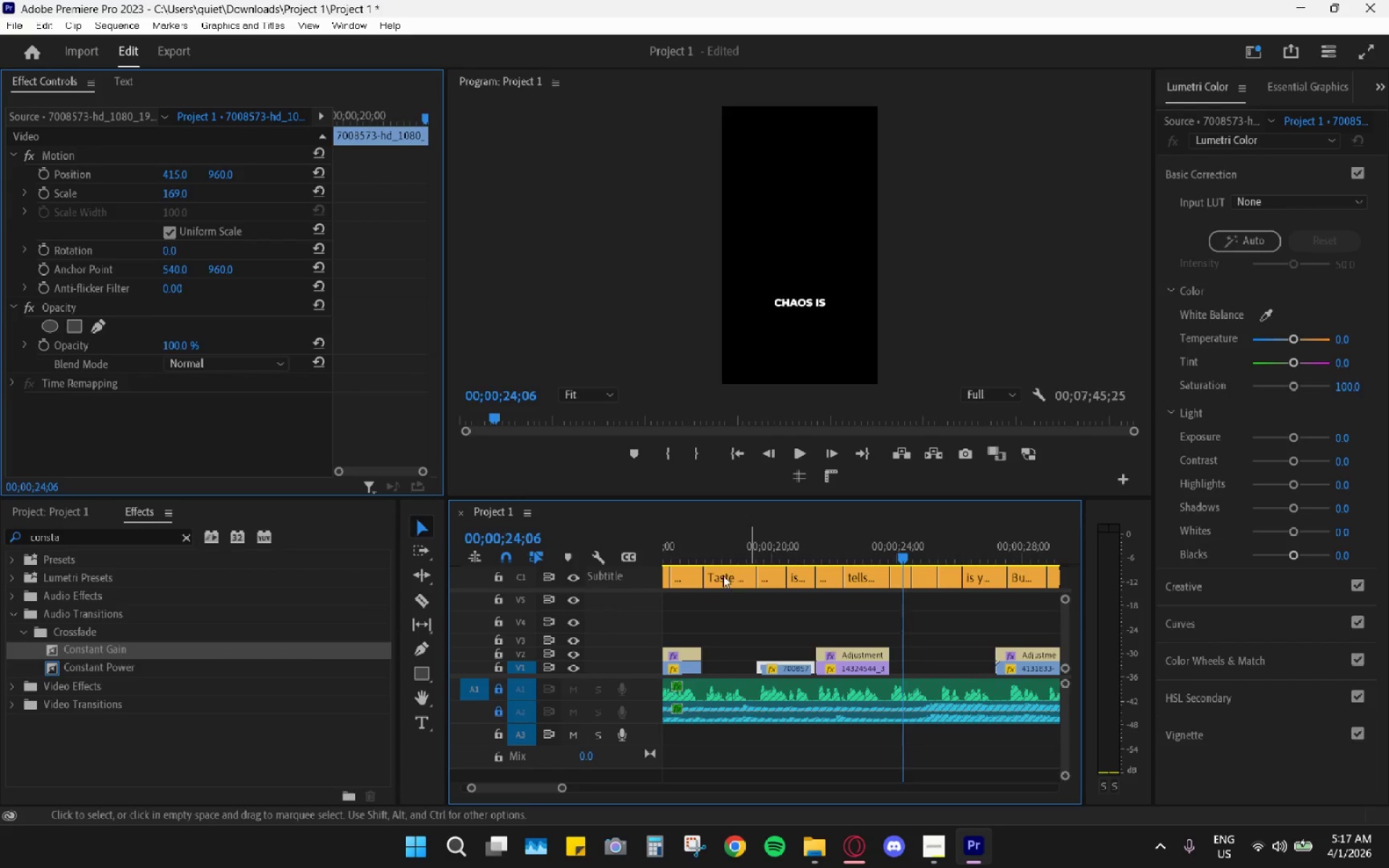 
left_click_drag(start_coordinate=[687, 550], to_coordinate=[681, 550])
 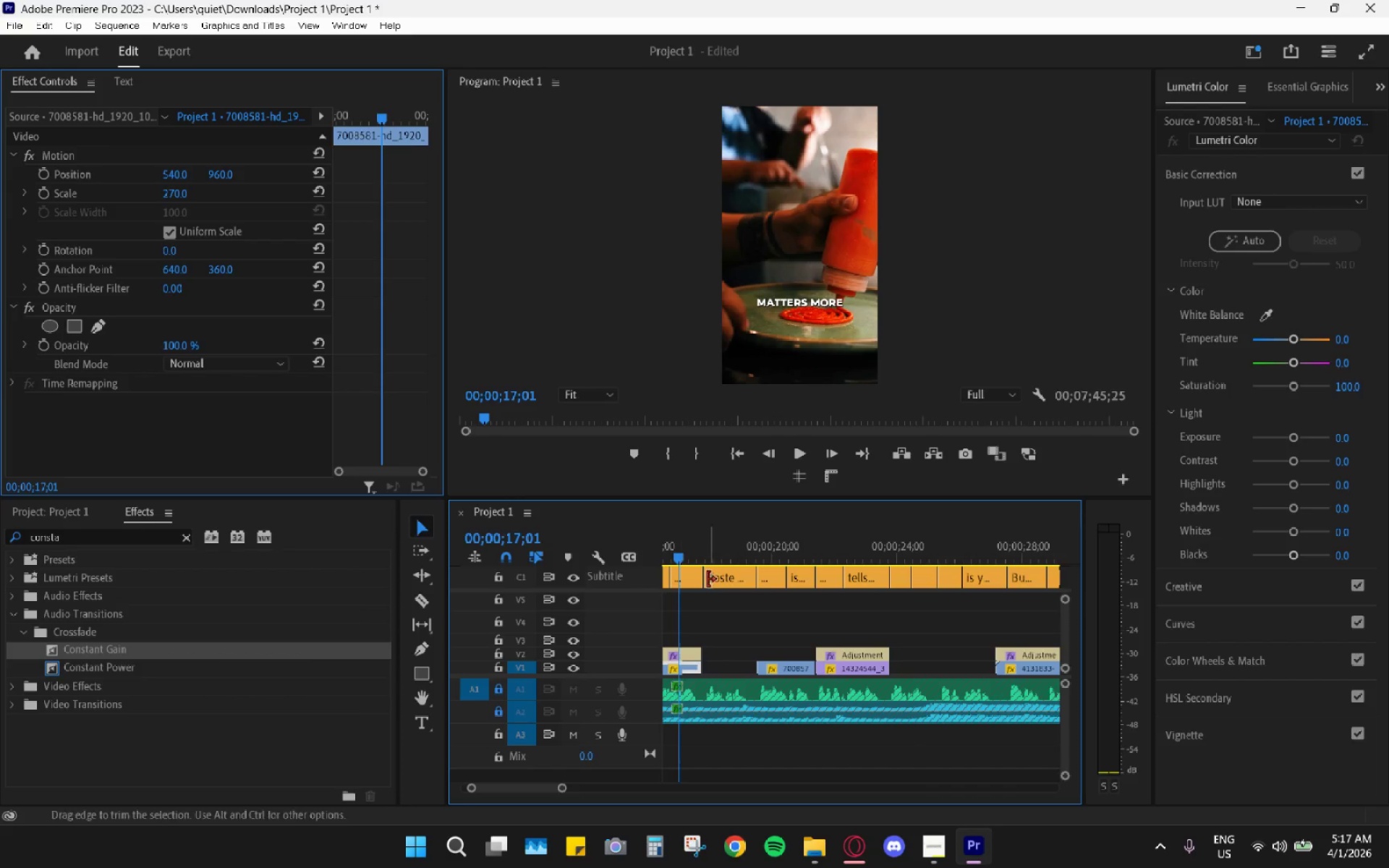 
key(Space)
 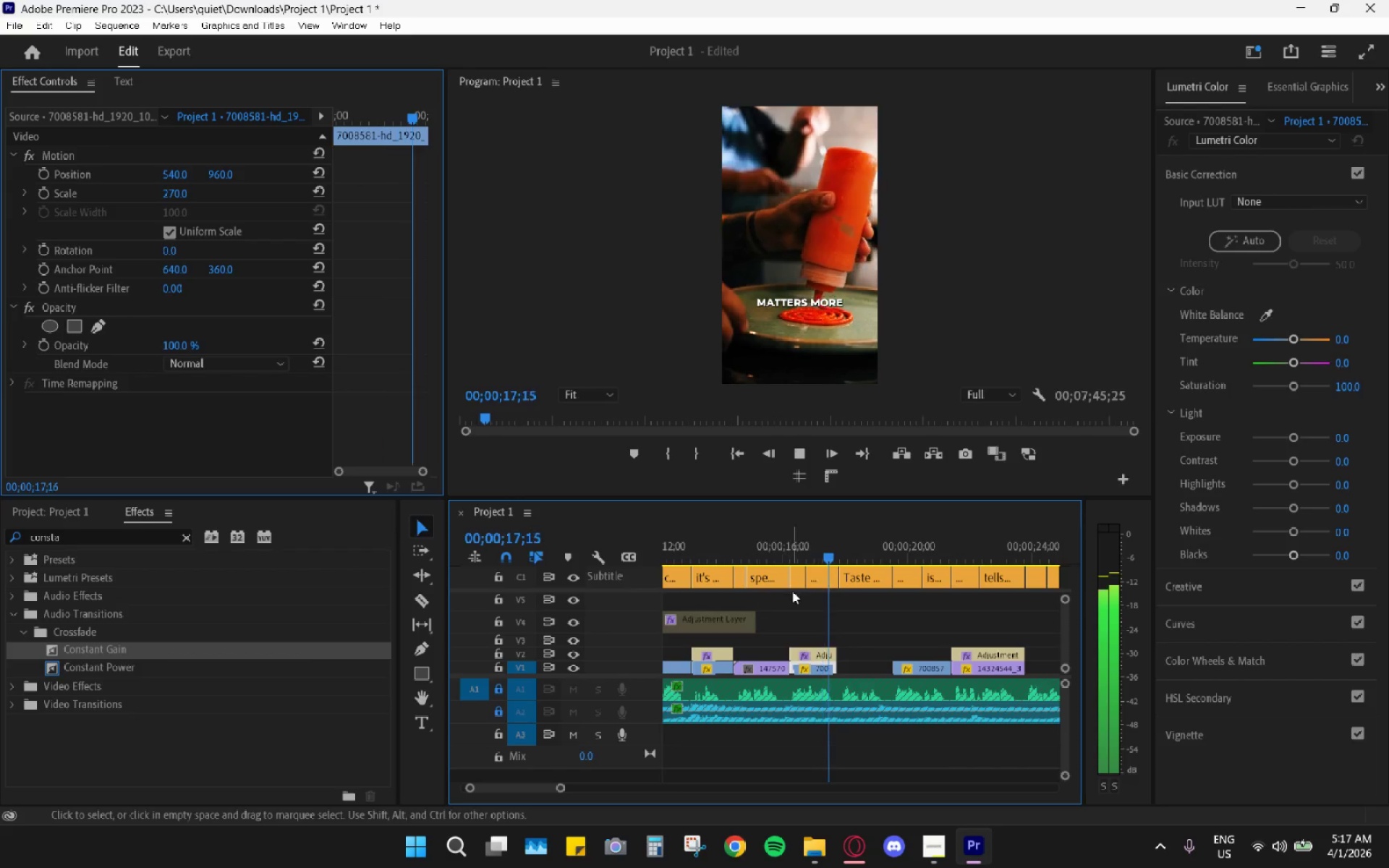 
scroll: coordinate [721, 603], scroll_direction: up, amount: 4.0
 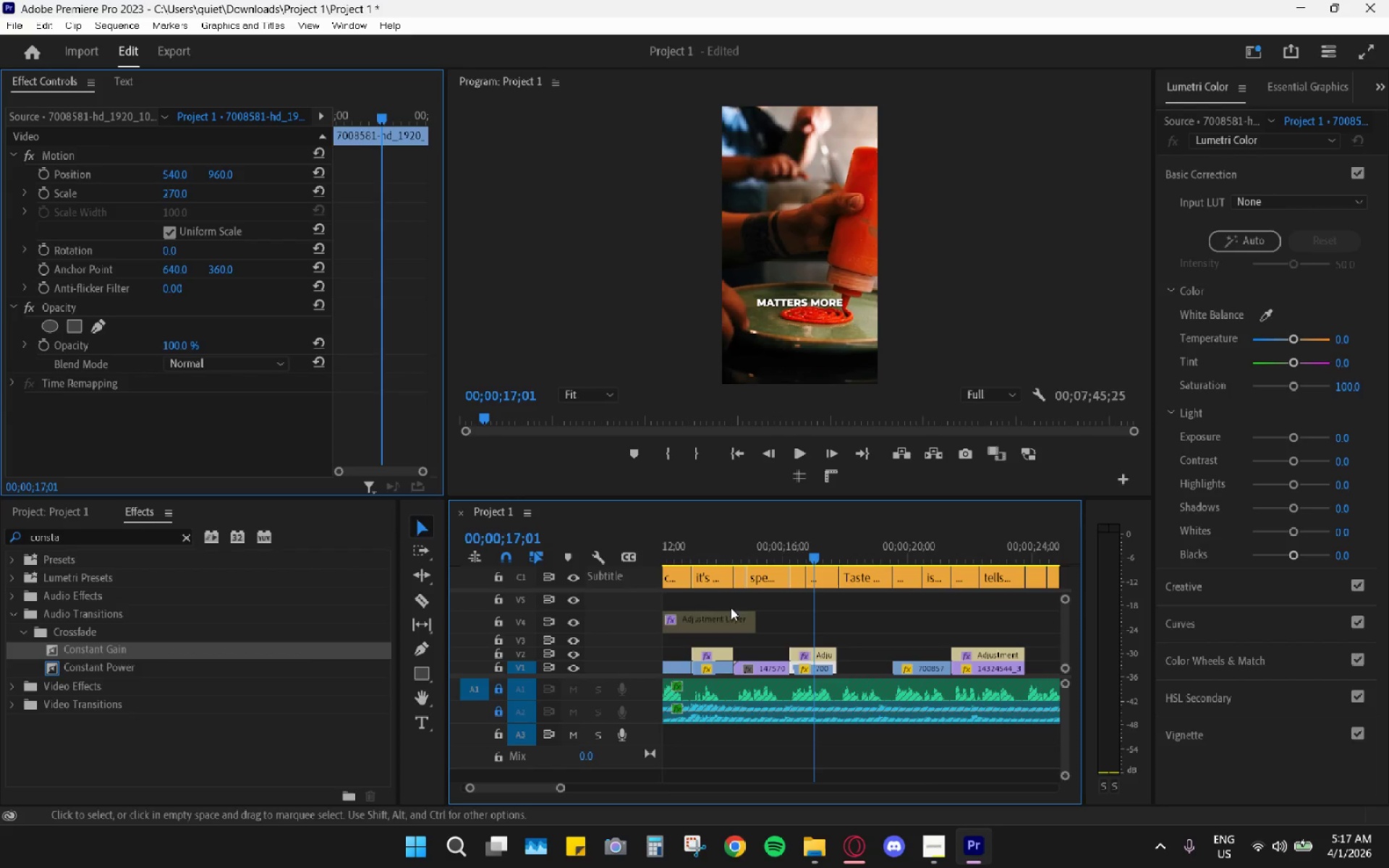 
key(Space)
 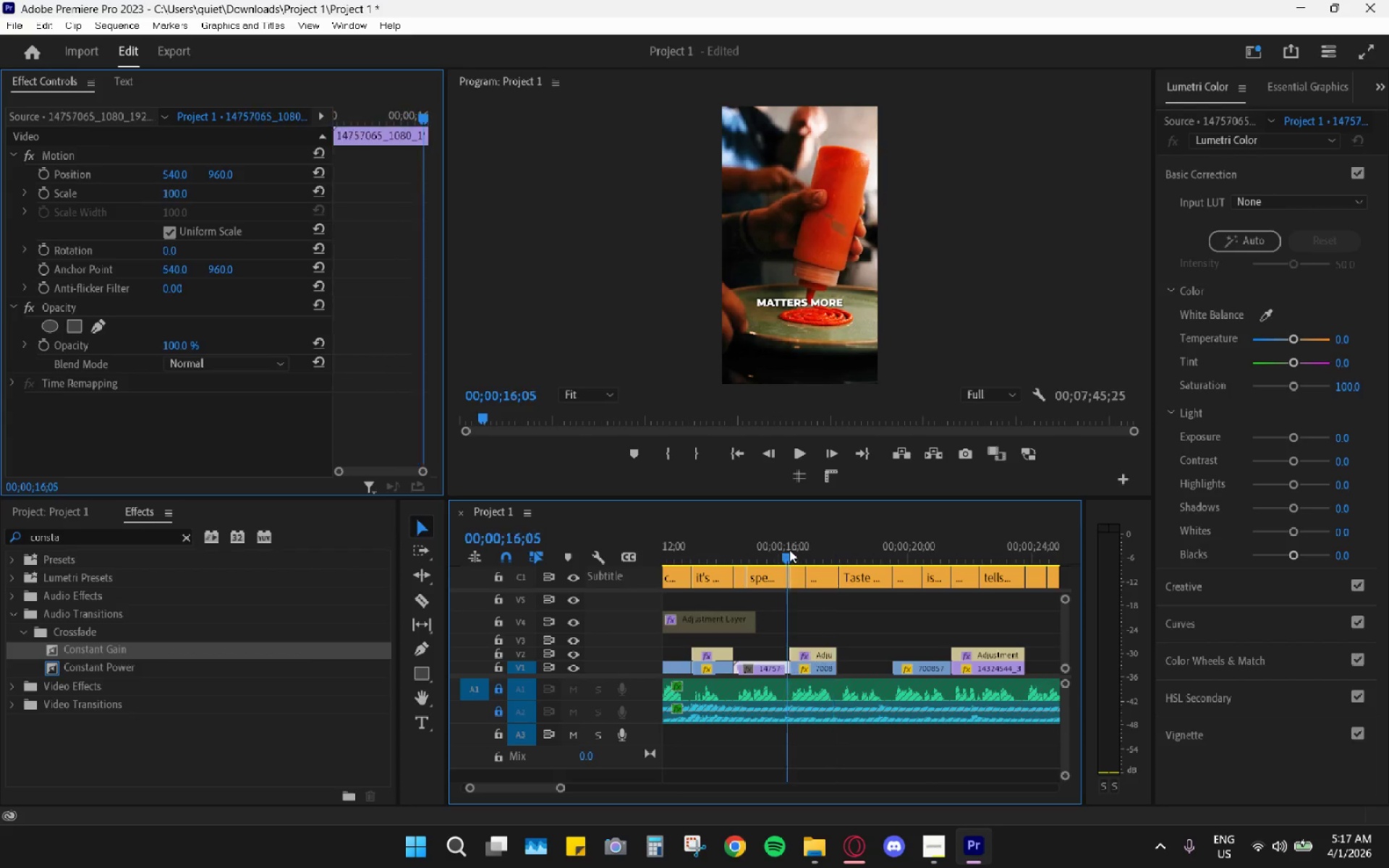 
key(Space)
 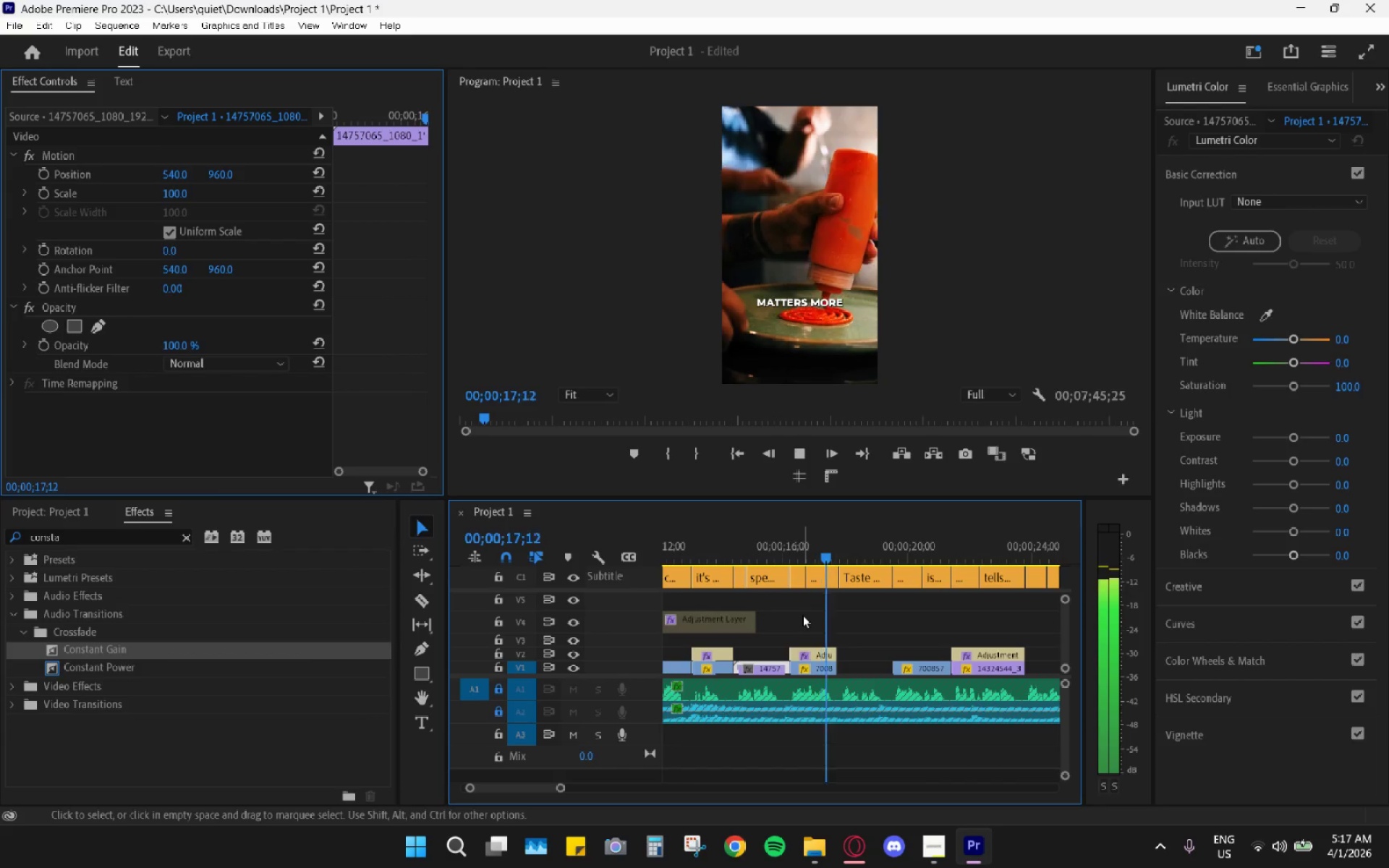 
key(Space)
 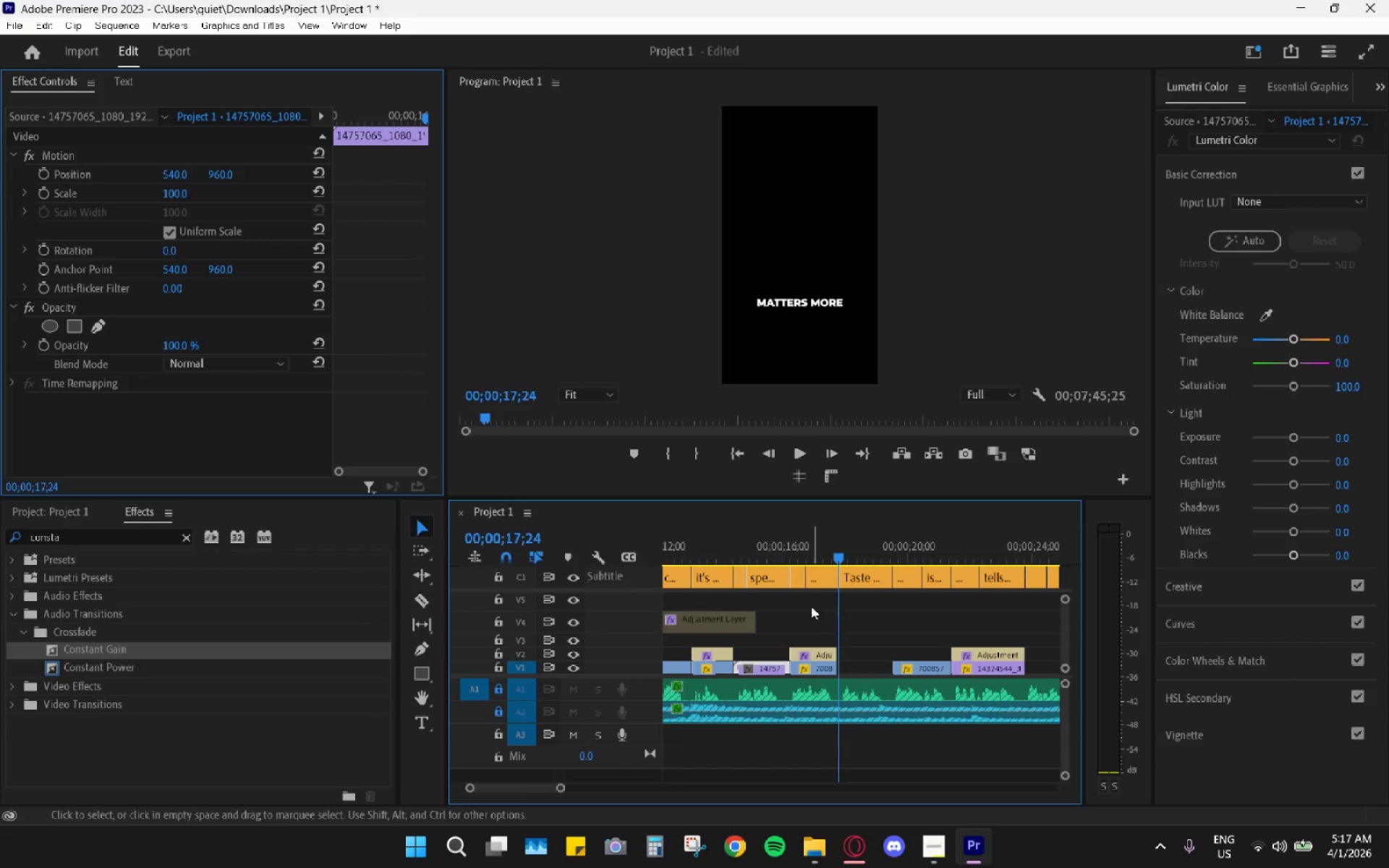 
left_click_drag(start_coordinate=[800, 559], to_coordinate=[792, 560])
 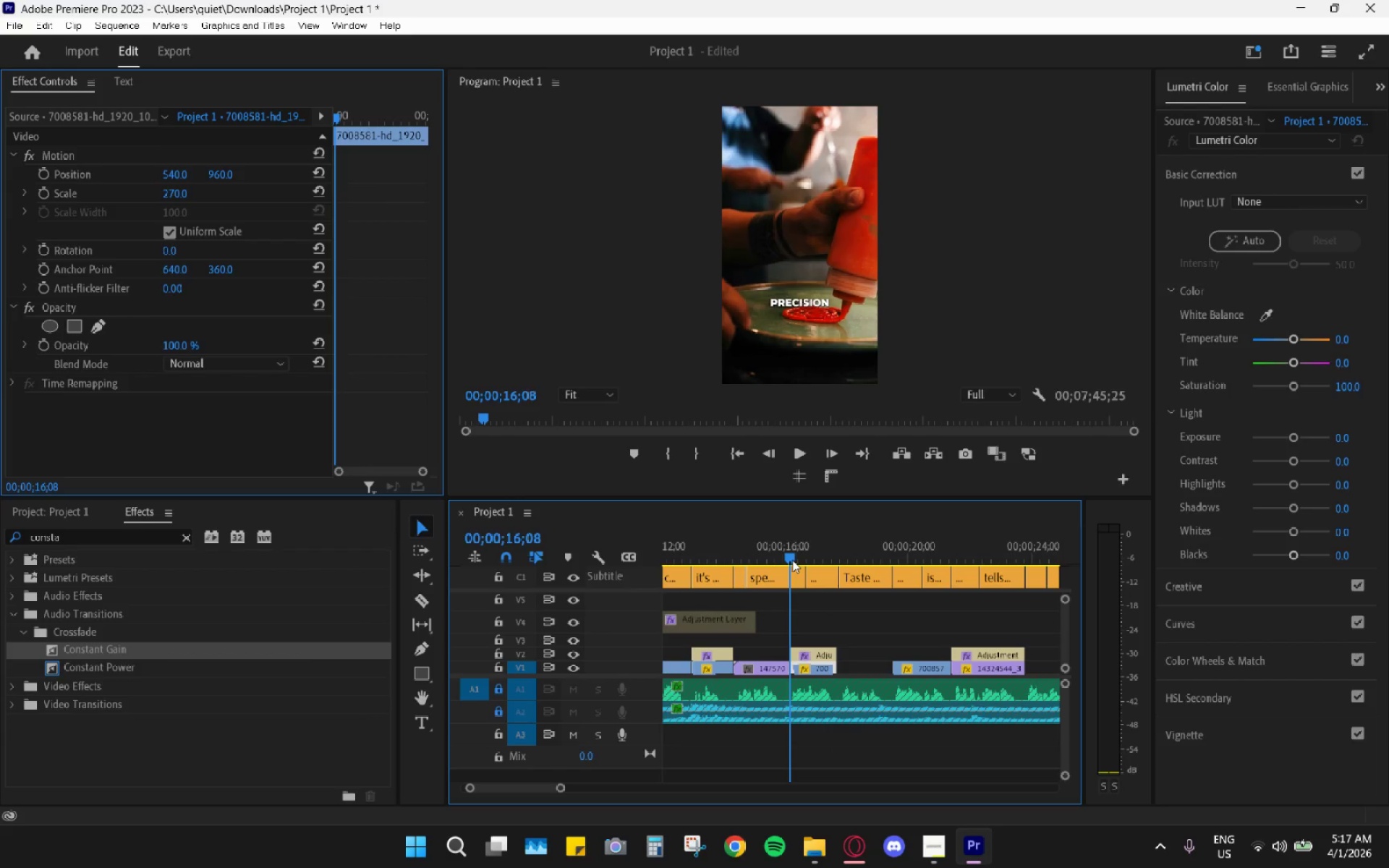 
key(Space)
 